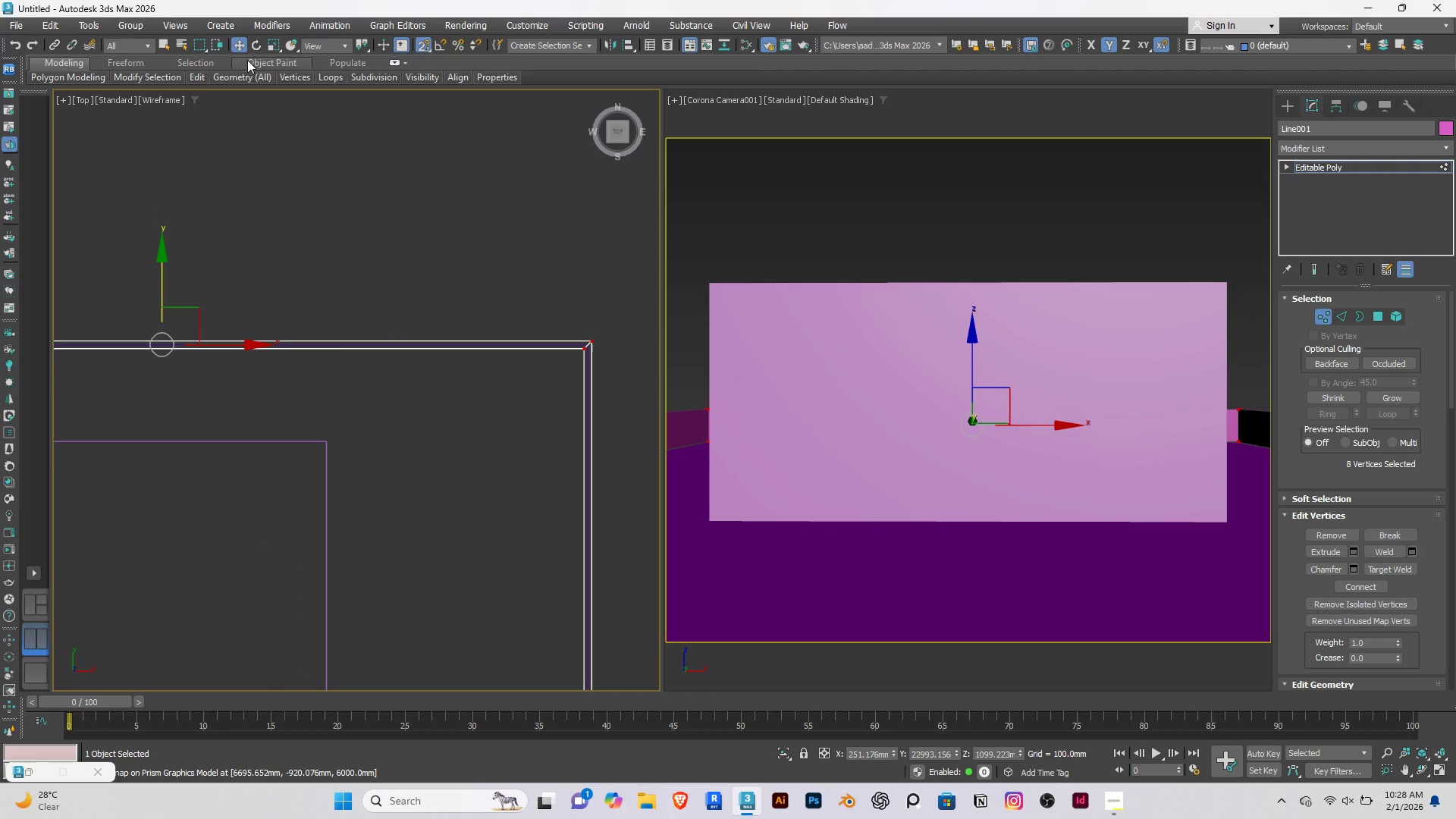 
right_click([419, 43])
 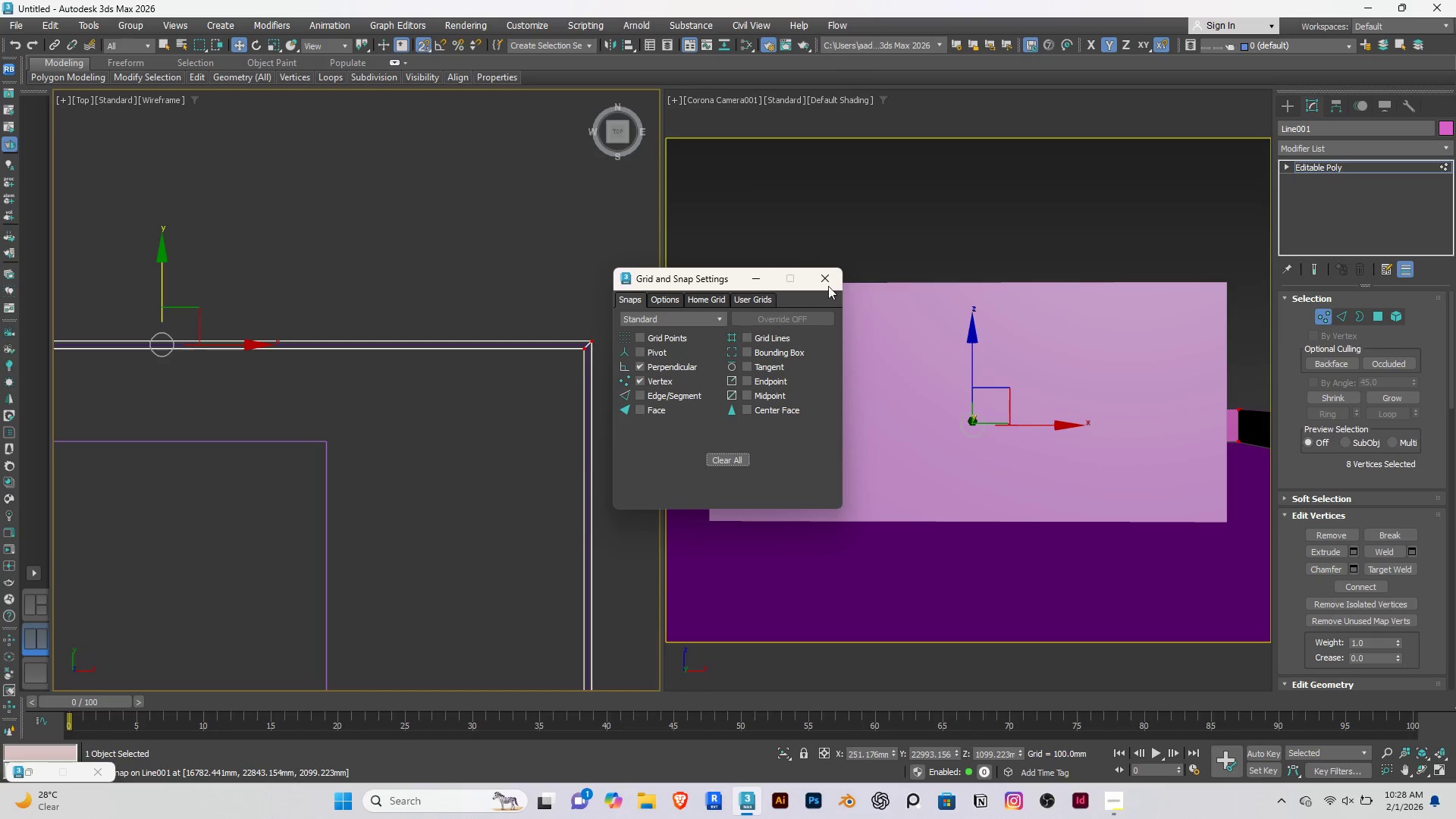 
left_click([831, 277])
 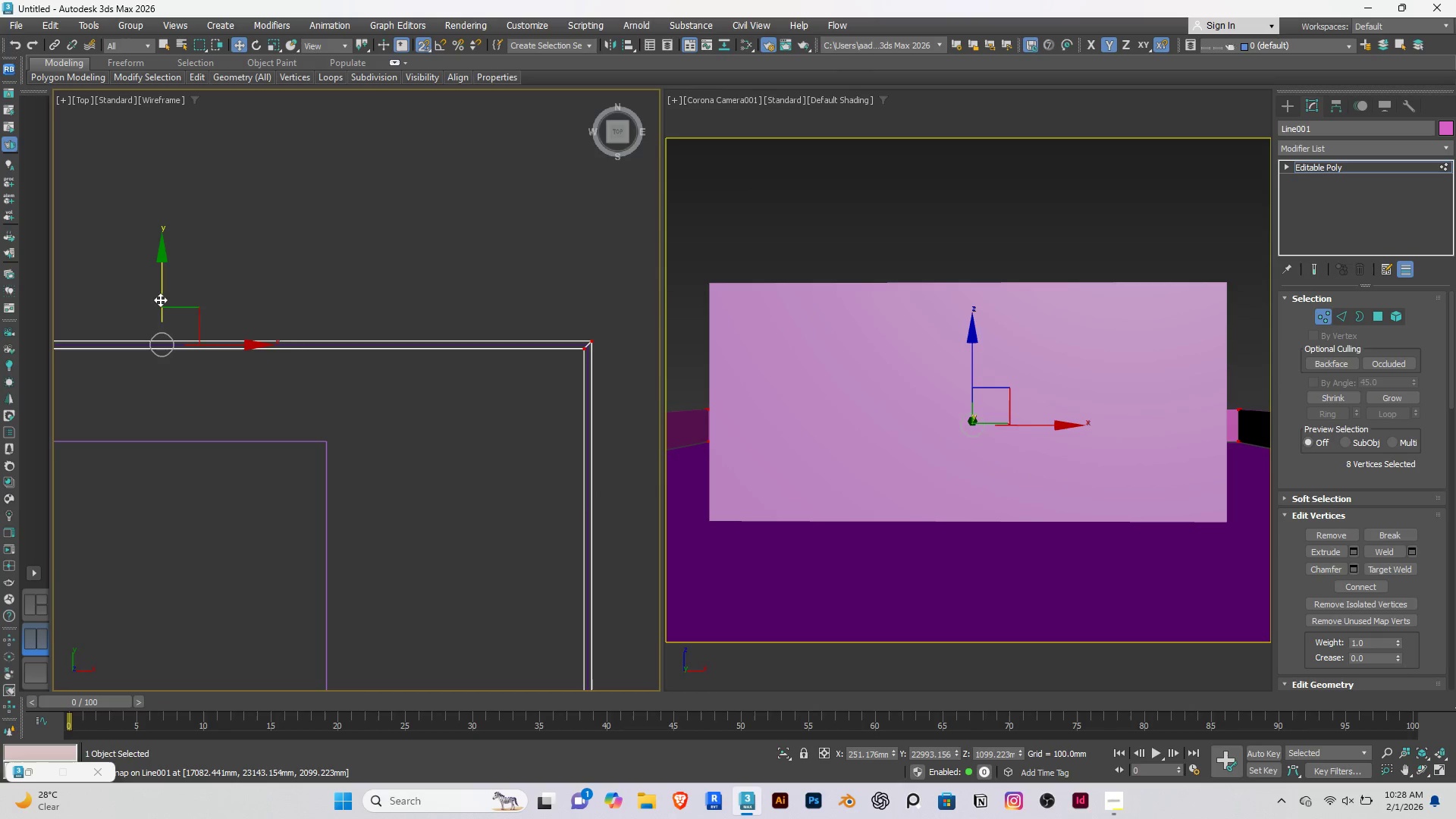 
left_click_drag(start_coordinate=[160, 300], to_coordinate=[172, 236])
 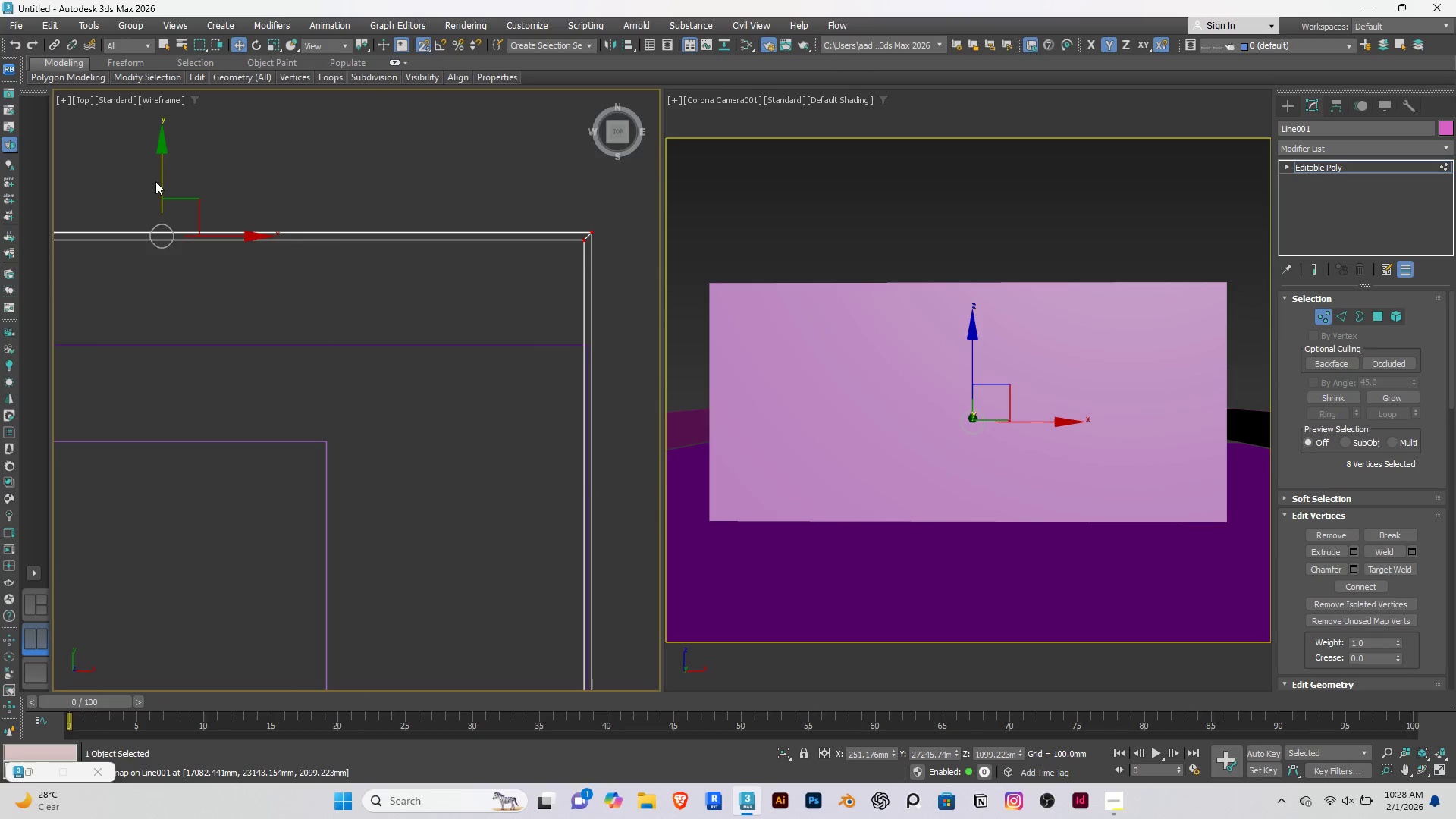 
left_click_drag(start_coordinate=[162, 177], to_coordinate=[594, 352])
 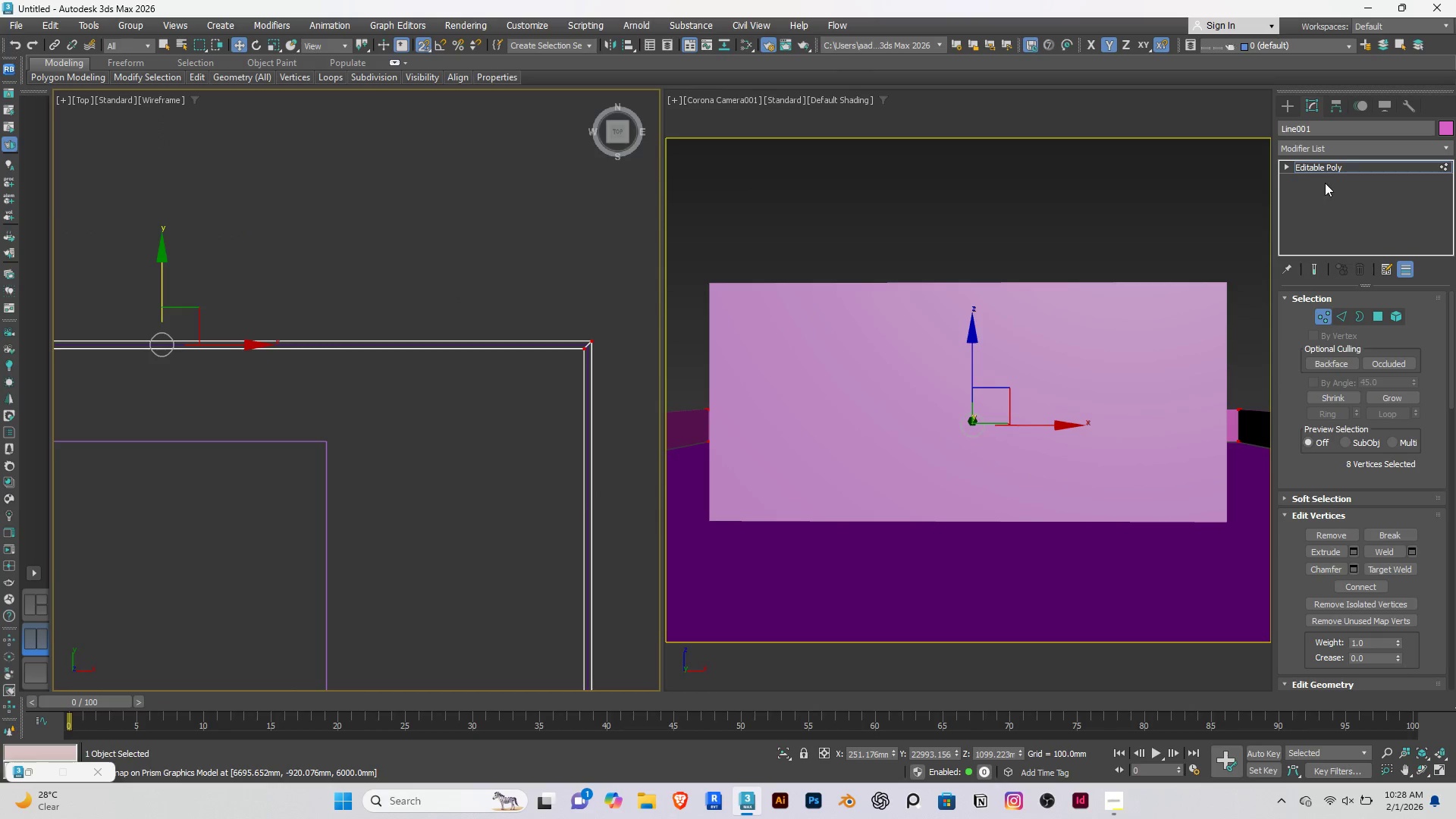 
left_click([1323, 167])
 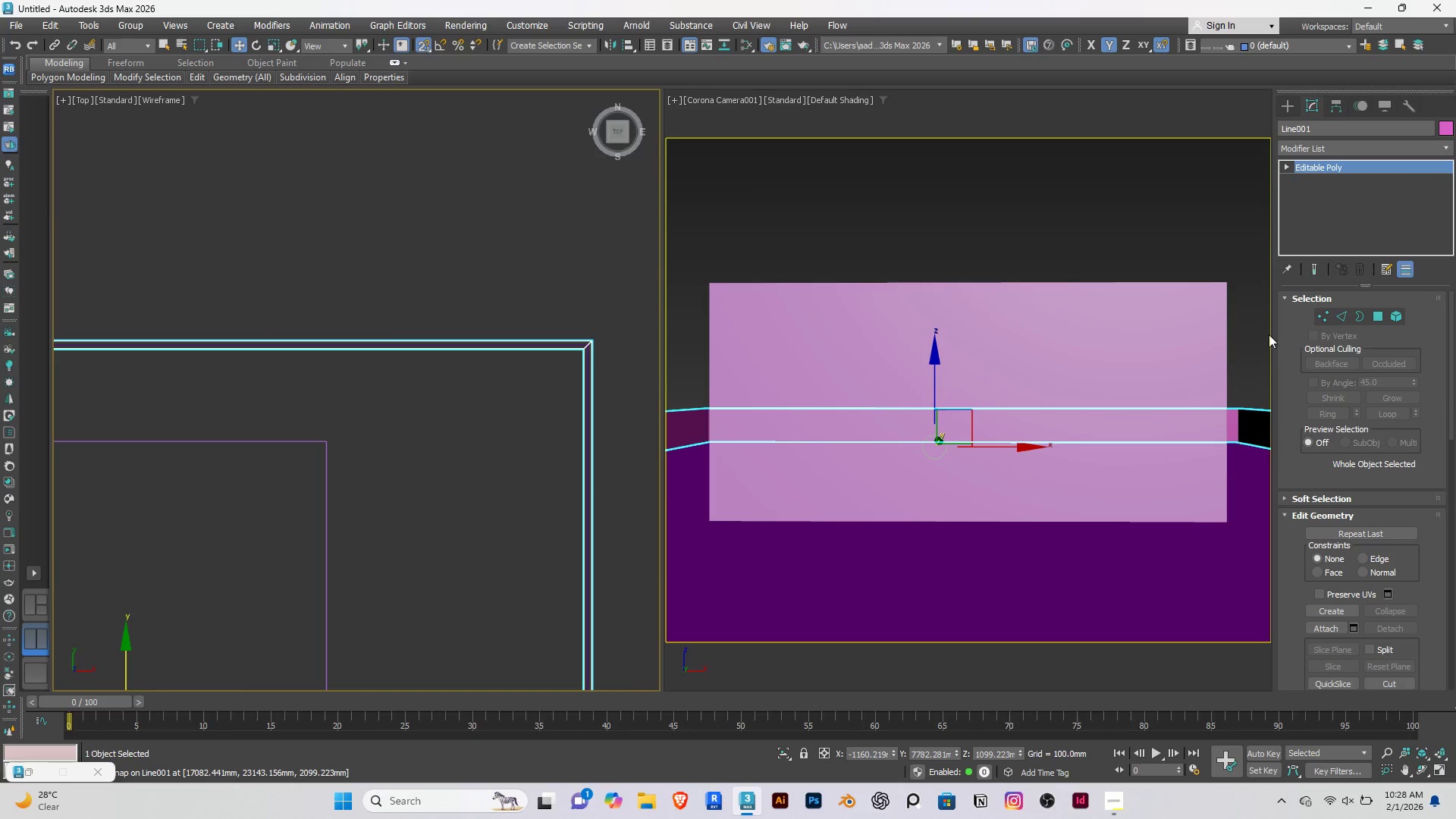 
left_click([1327, 320])
 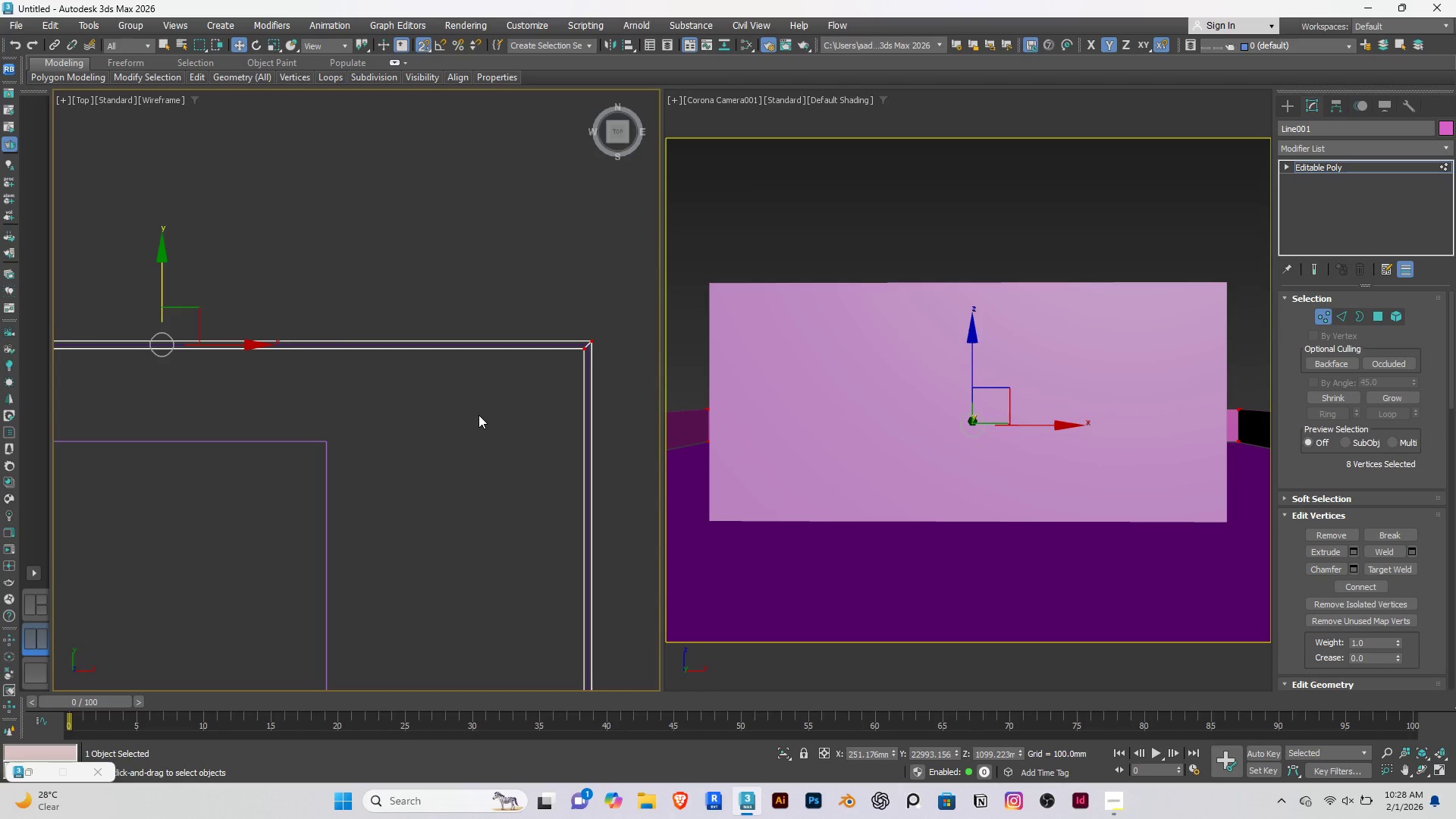 
key(S)
 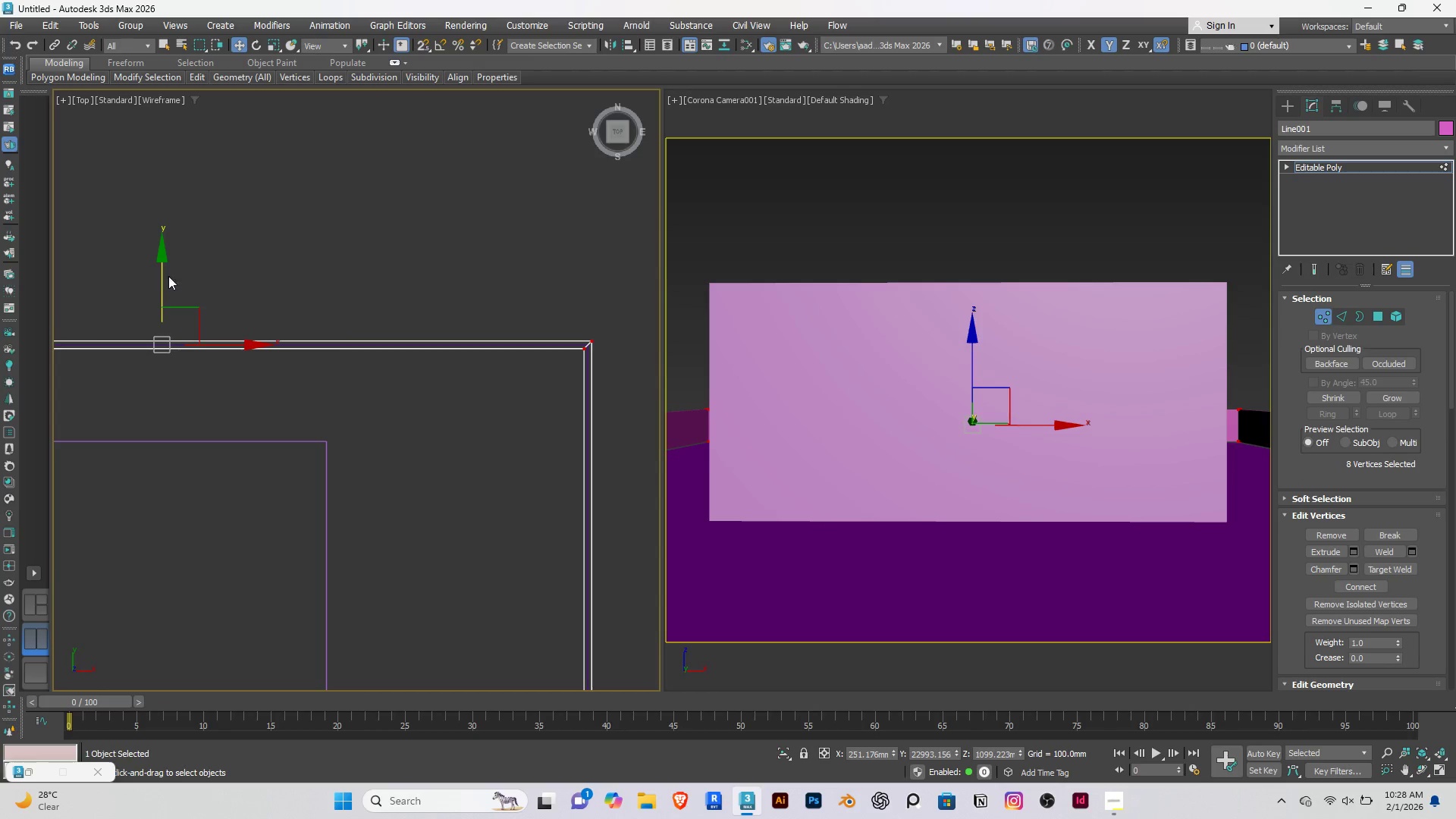 
left_click_drag(start_coordinate=[162, 276], to_coordinate=[579, 281])
 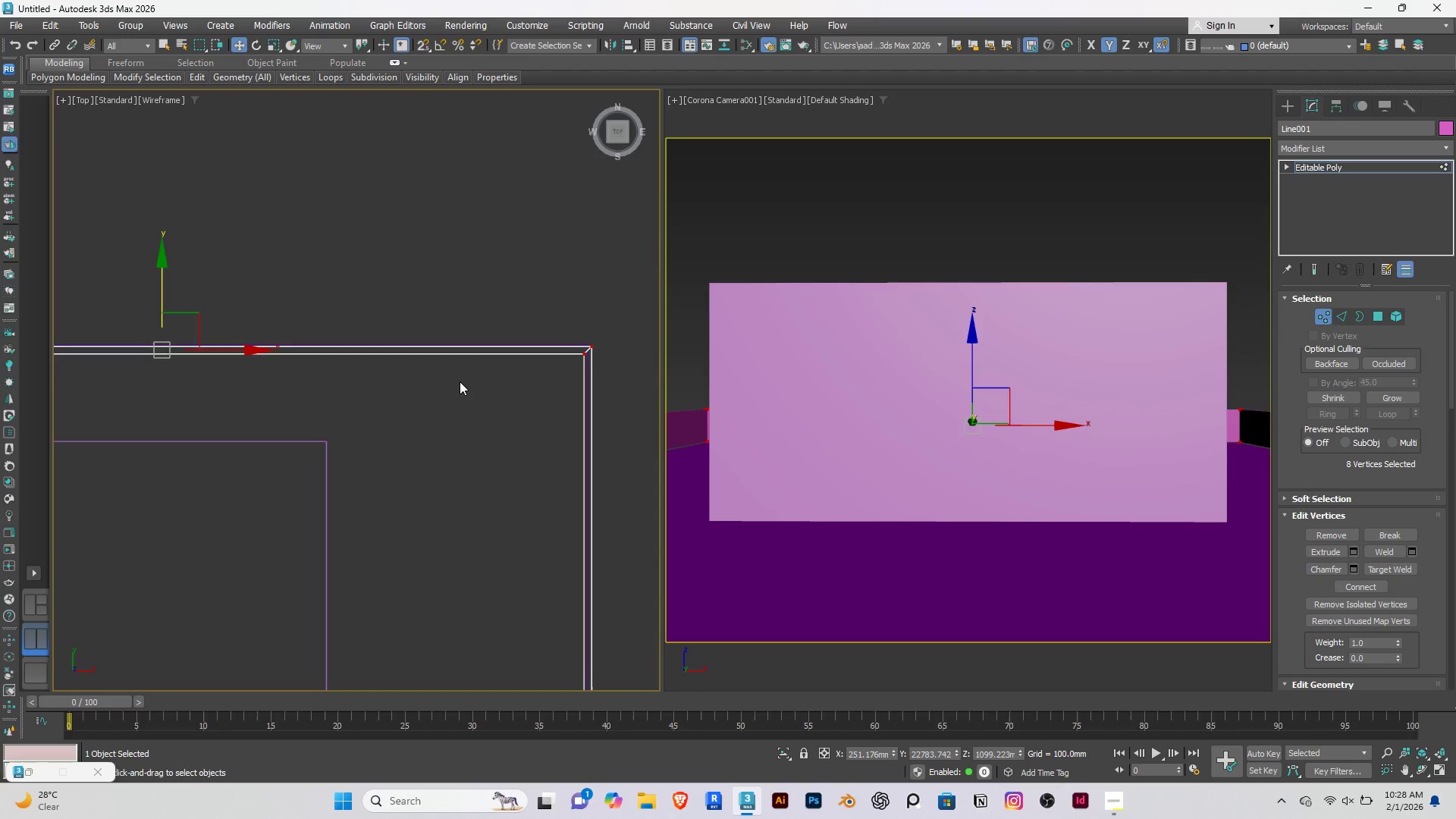 
scroll: coordinate [460, 381], scroll_direction: down, amount: 5.0
 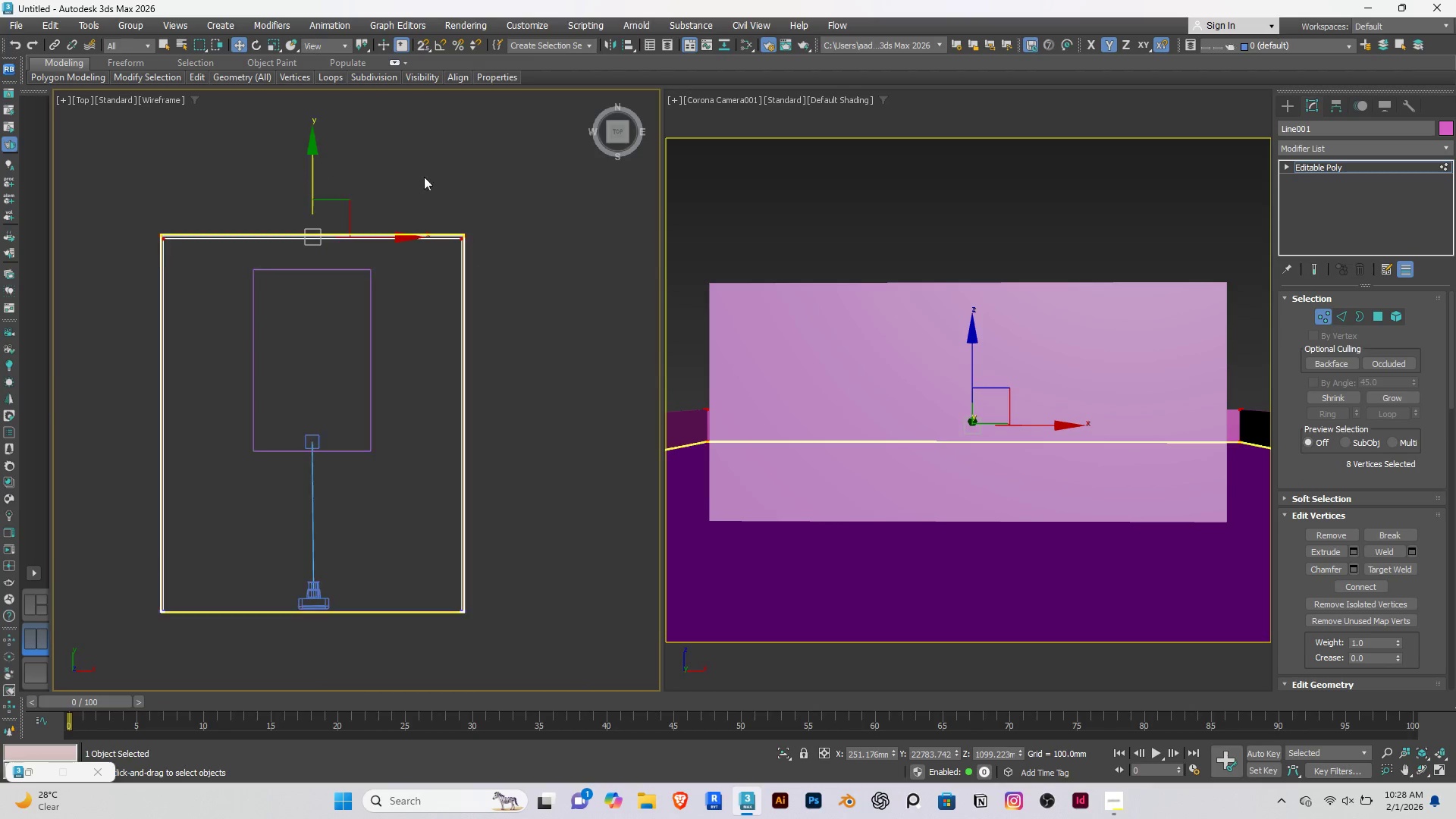 
left_click([426, 164])
 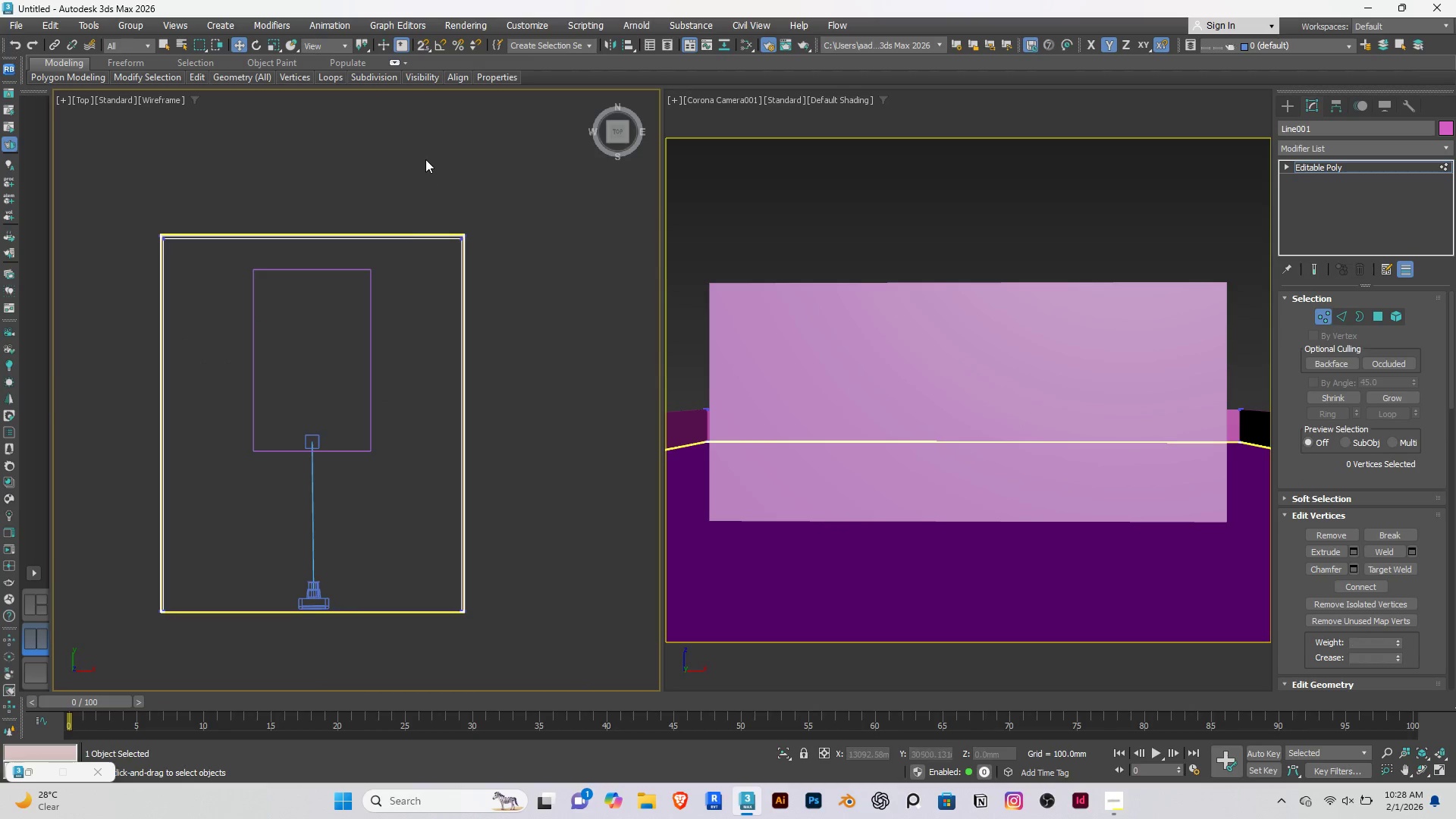 
left_click_drag(start_coordinate=[425, 159], to_coordinate=[494, 642])
 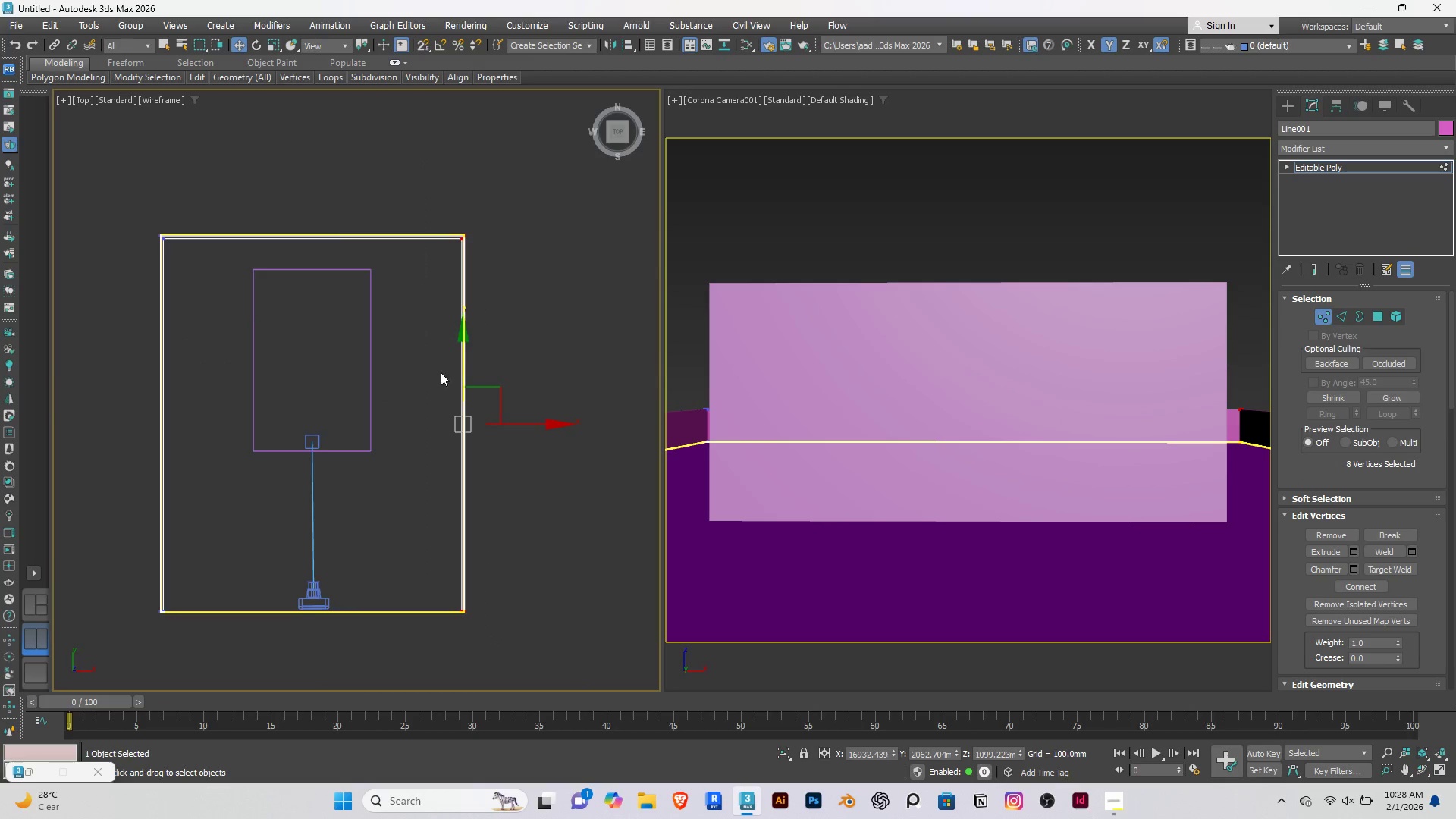 
scroll: coordinate [437, 394], scroll_direction: up, amount: 2.0
 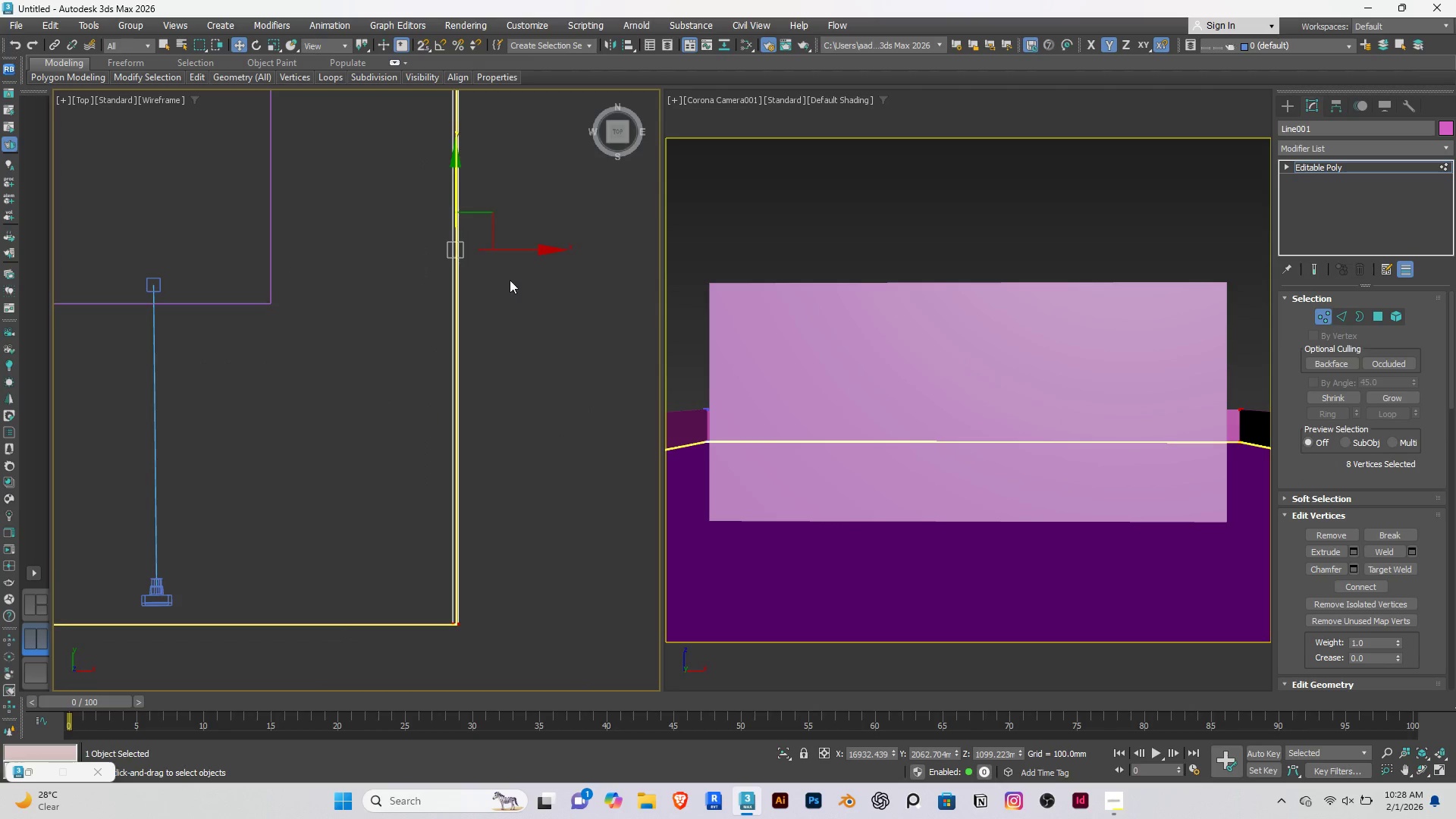 
left_click_drag(start_coordinate=[519, 247], to_coordinate=[517, 254])
 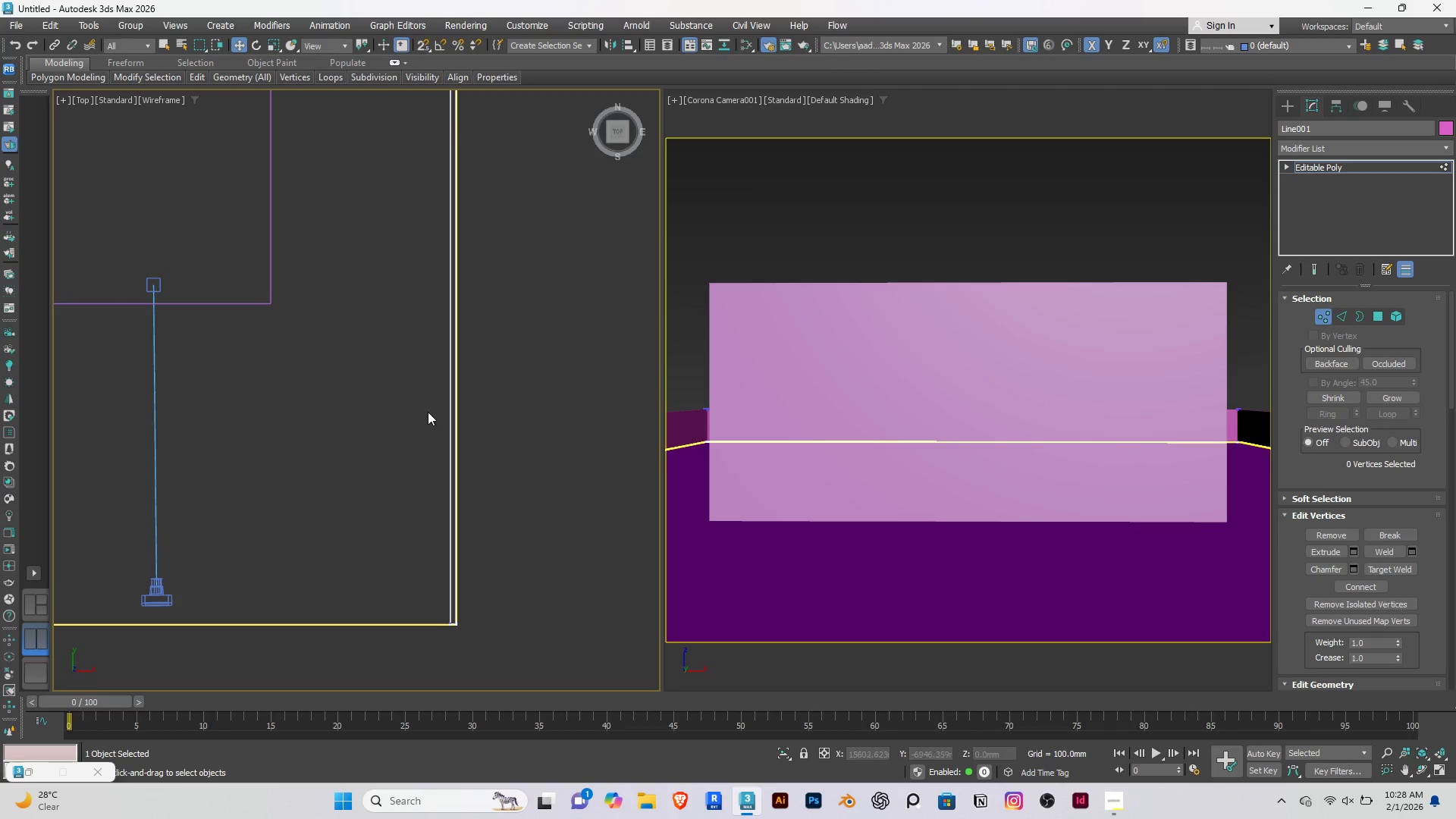 
scroll: coordinate [419, 412], scroll_direction: down, amount: 5.0
 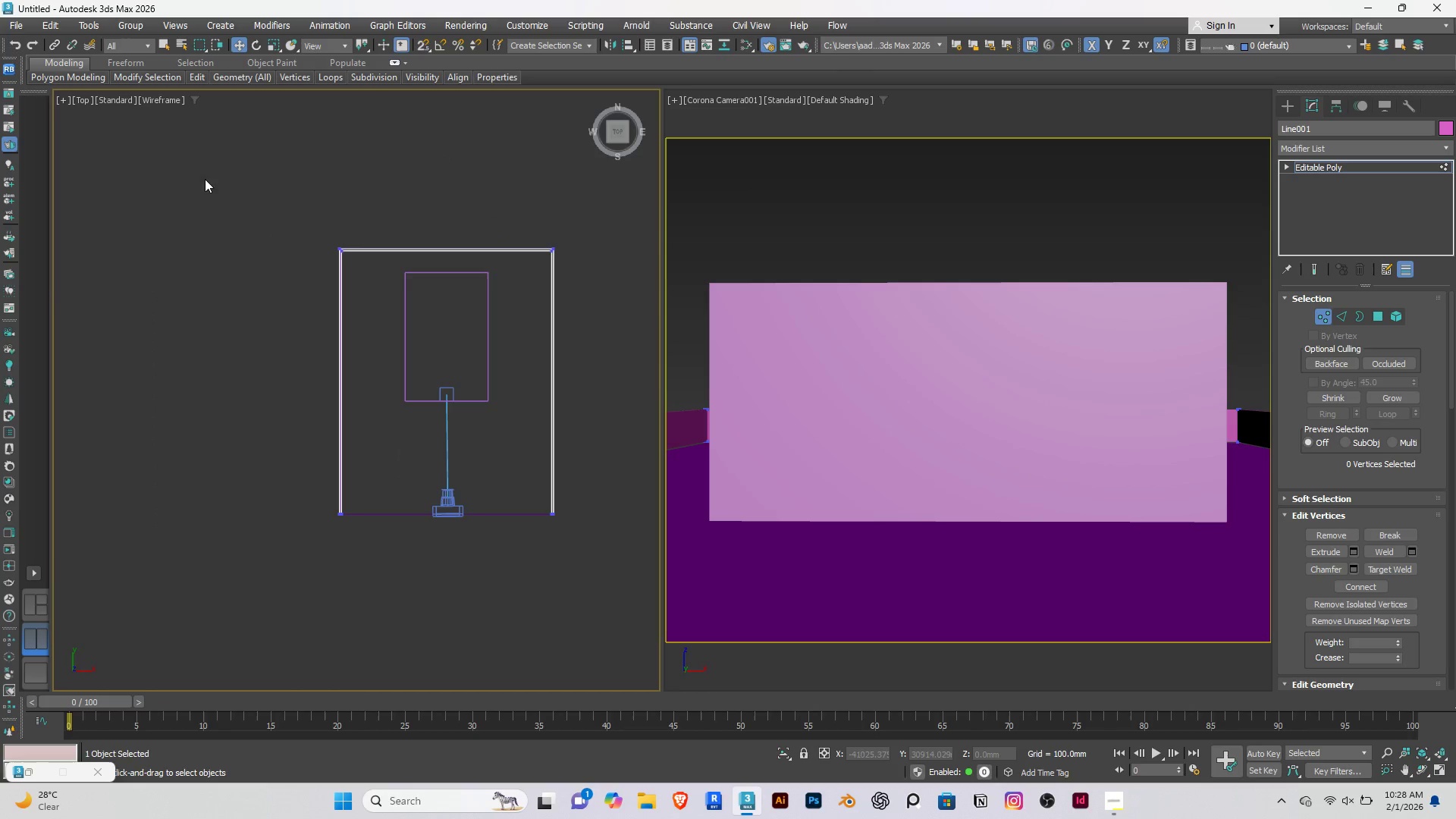 
left_click_drag(start_coordinate=[228, 162], to_coordinate=[378, 547])
 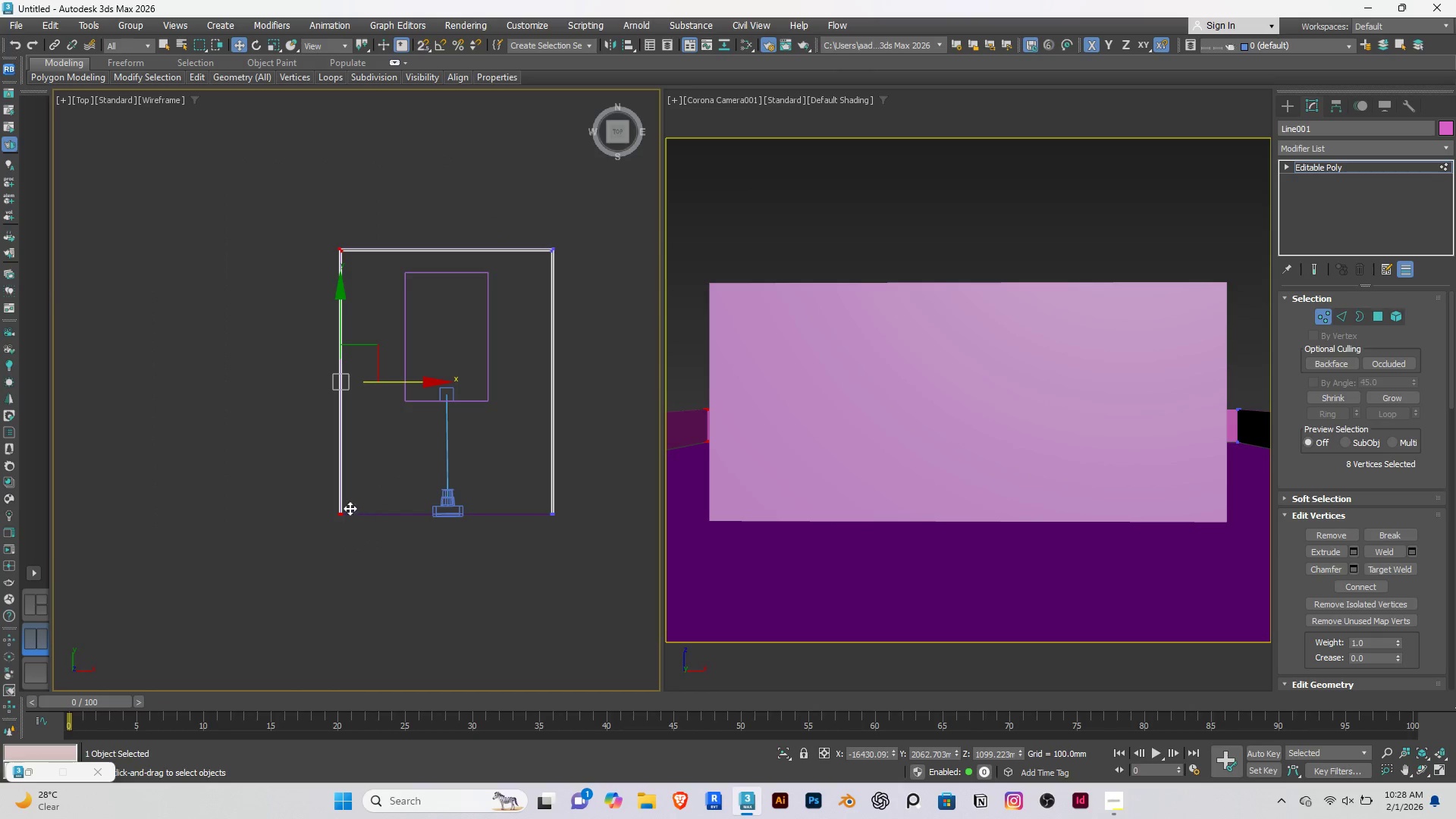 
scroll: coordinate [345, 496], scroll_direction: up, amount: 3.0
 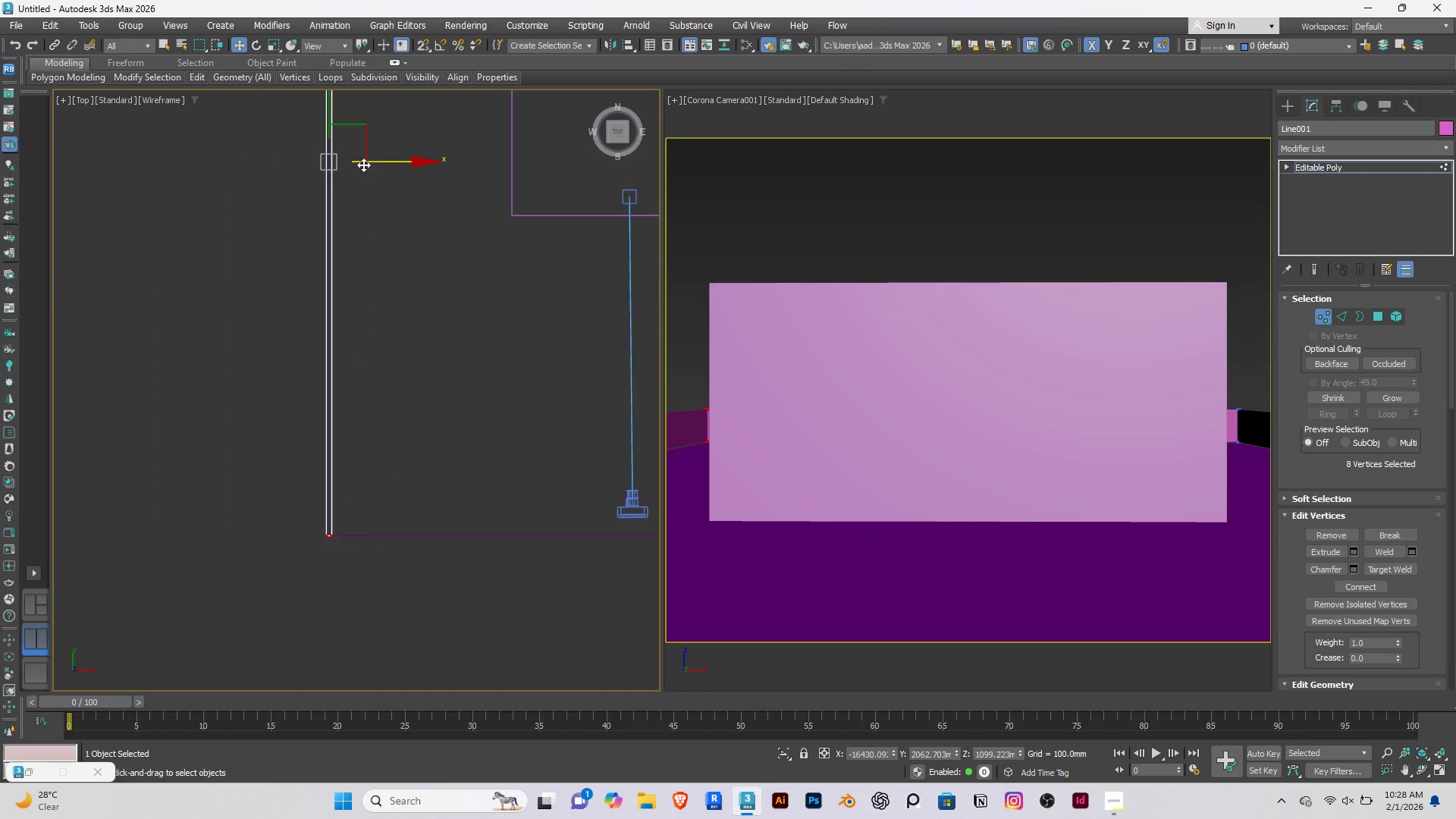 
left_click_drag(start_coordinate=[366, 163], to_coordinate=[369, 189])
 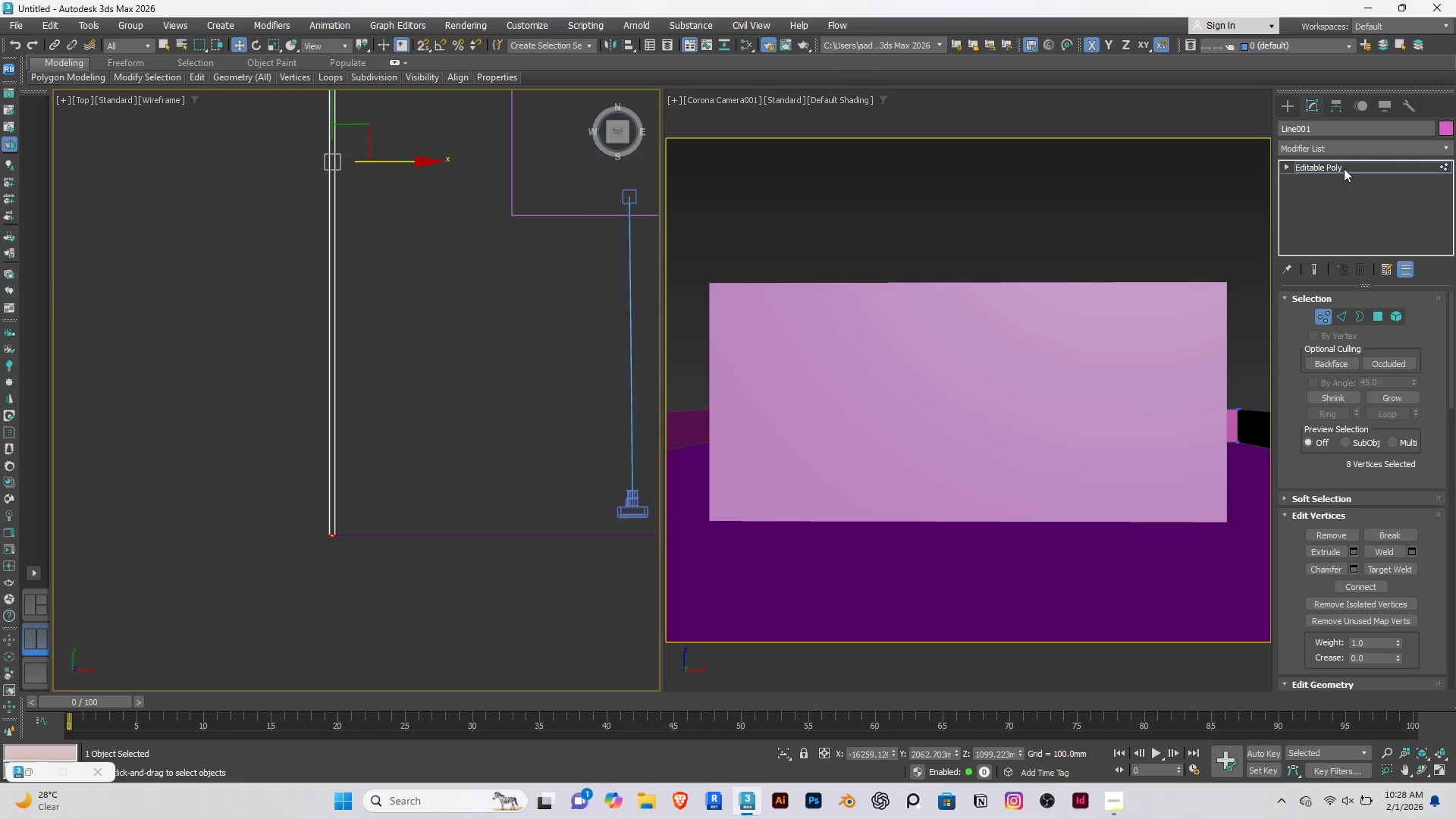 
left_click([1338, 164])
 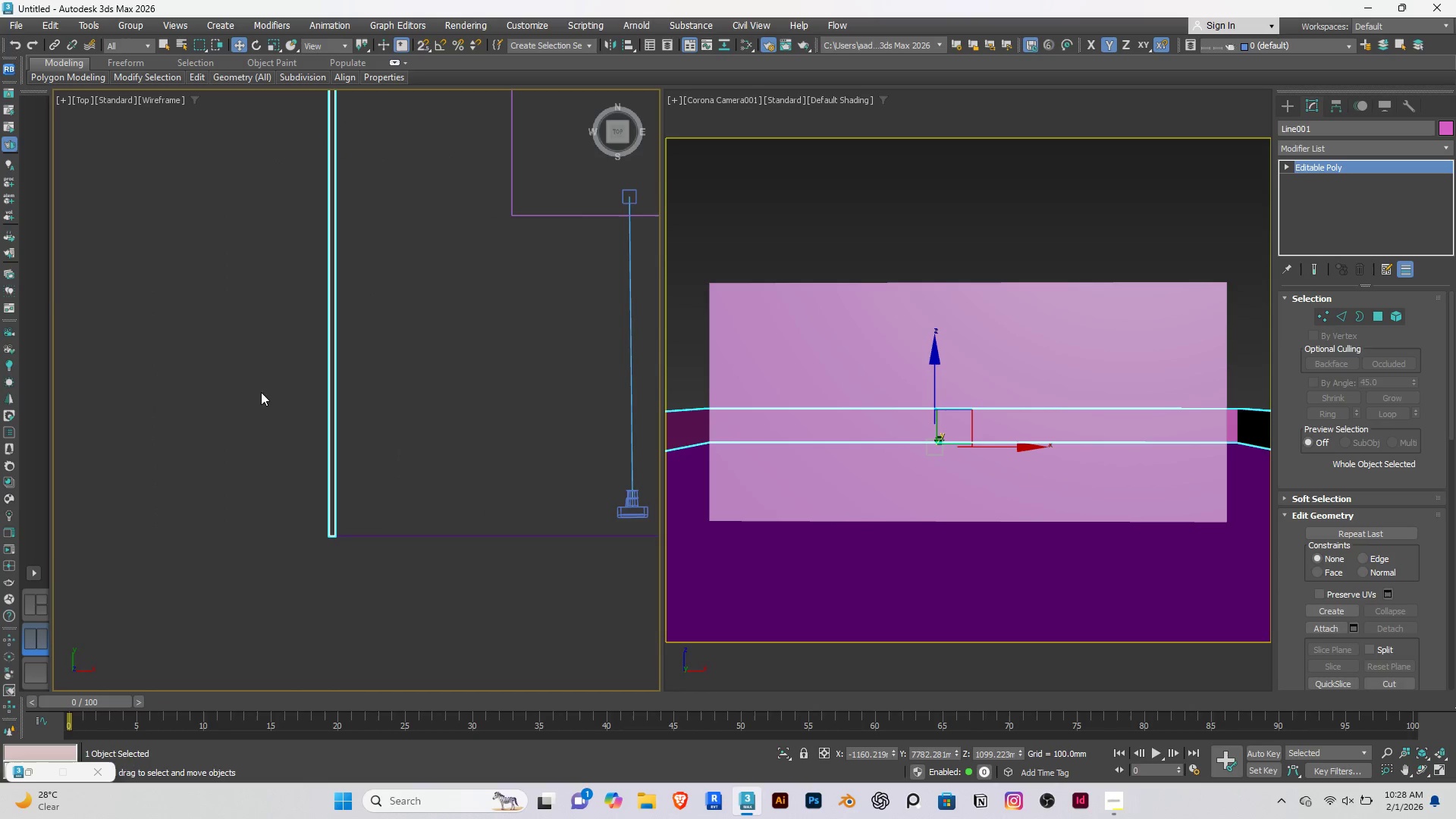 
left_click([242, 388])
 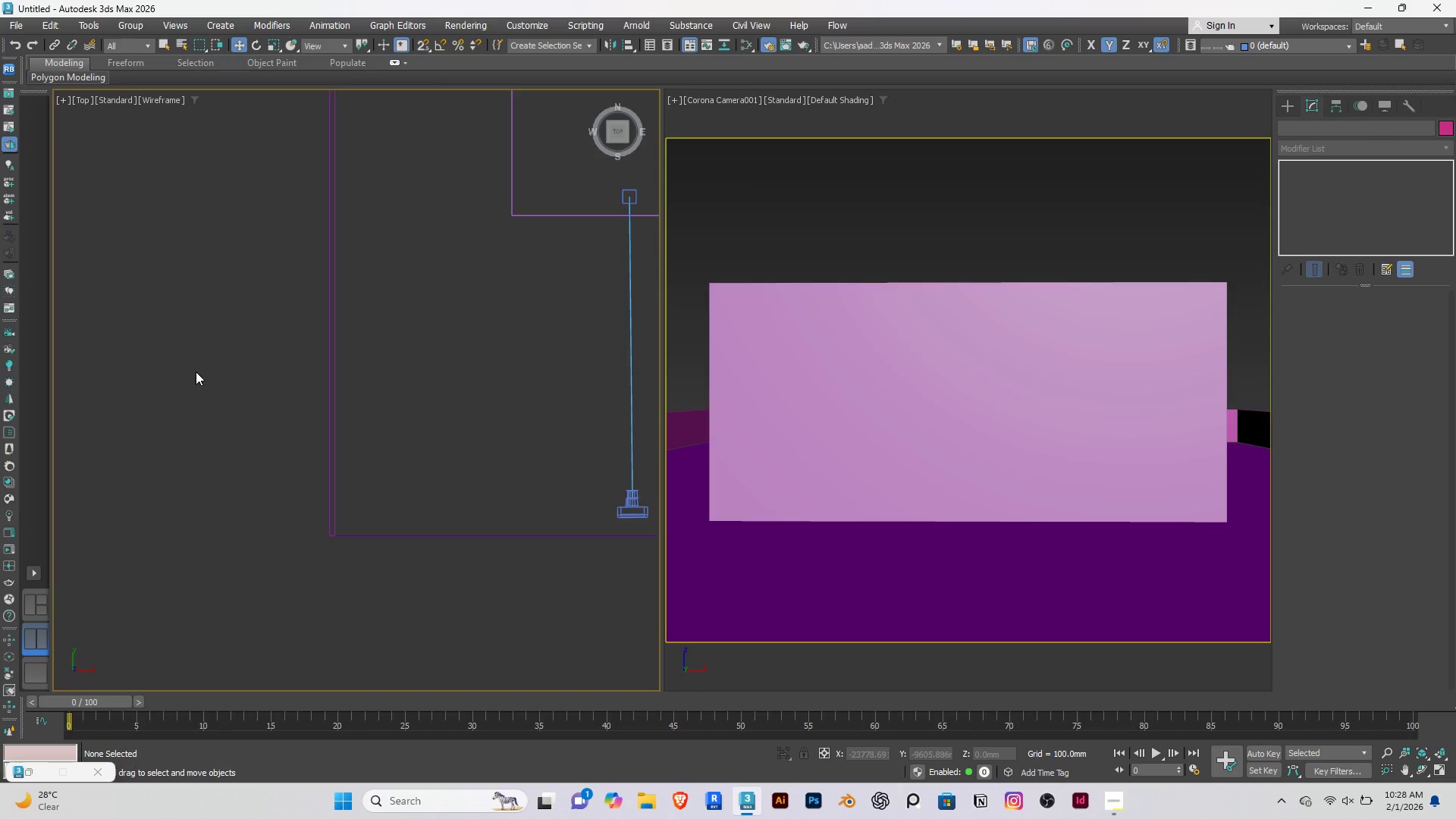 
left_click([504, 322])
 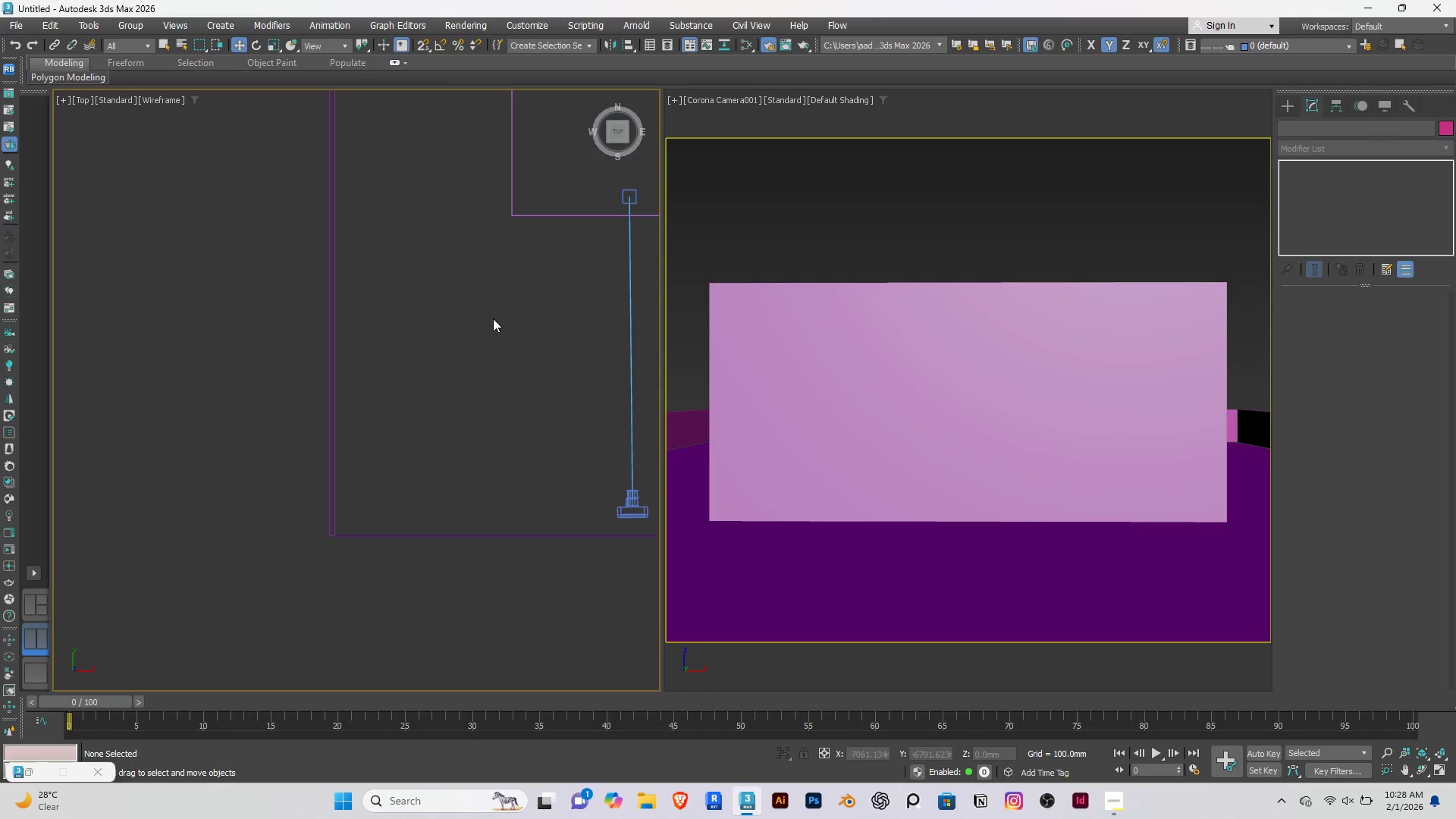 
scroll: coordinate [492, 318], scroll_direction: down, amount: 4.0
 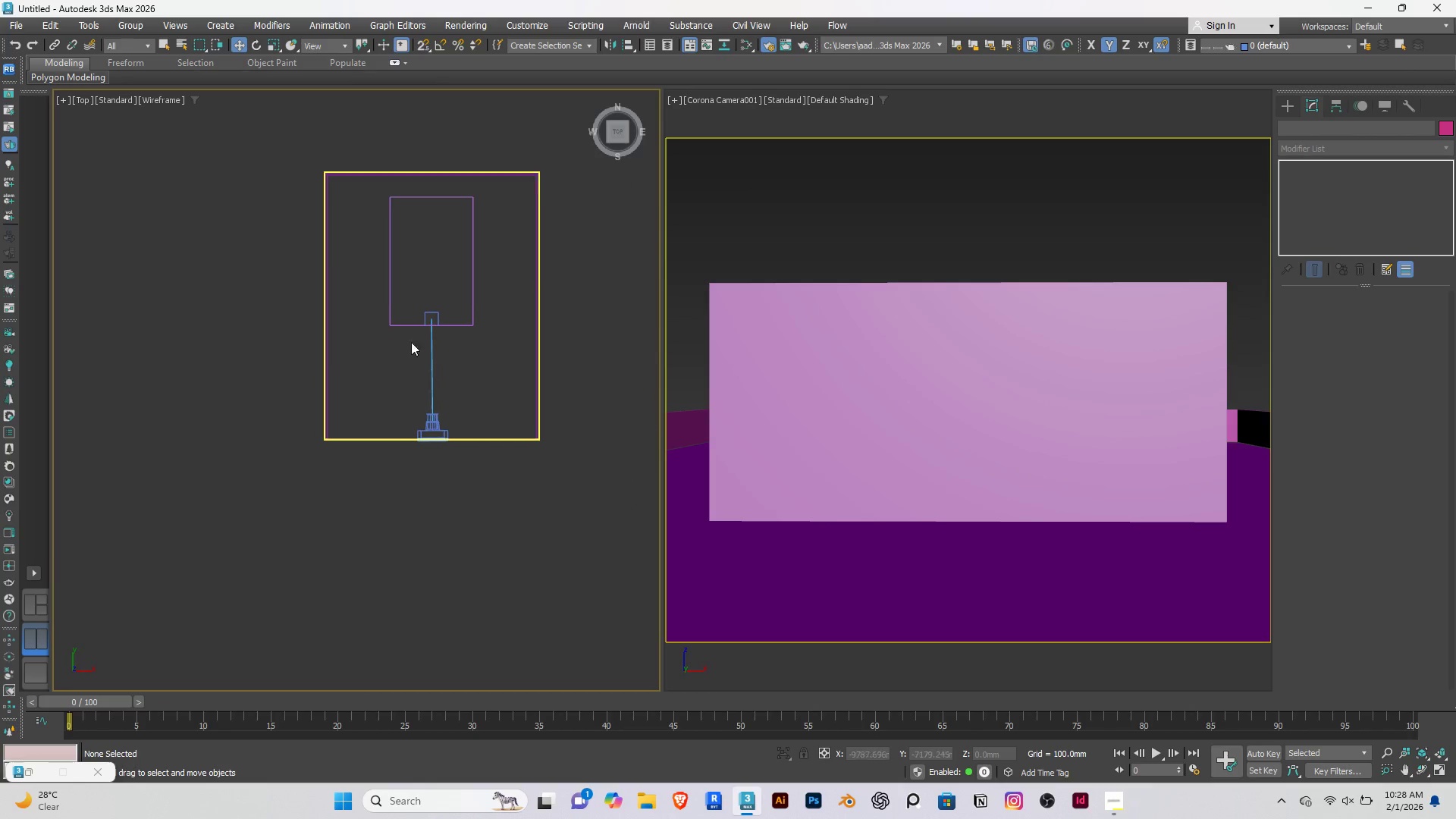 
scroll: coordinate [448, 311], scroll_direction: up, amount: 5.0
 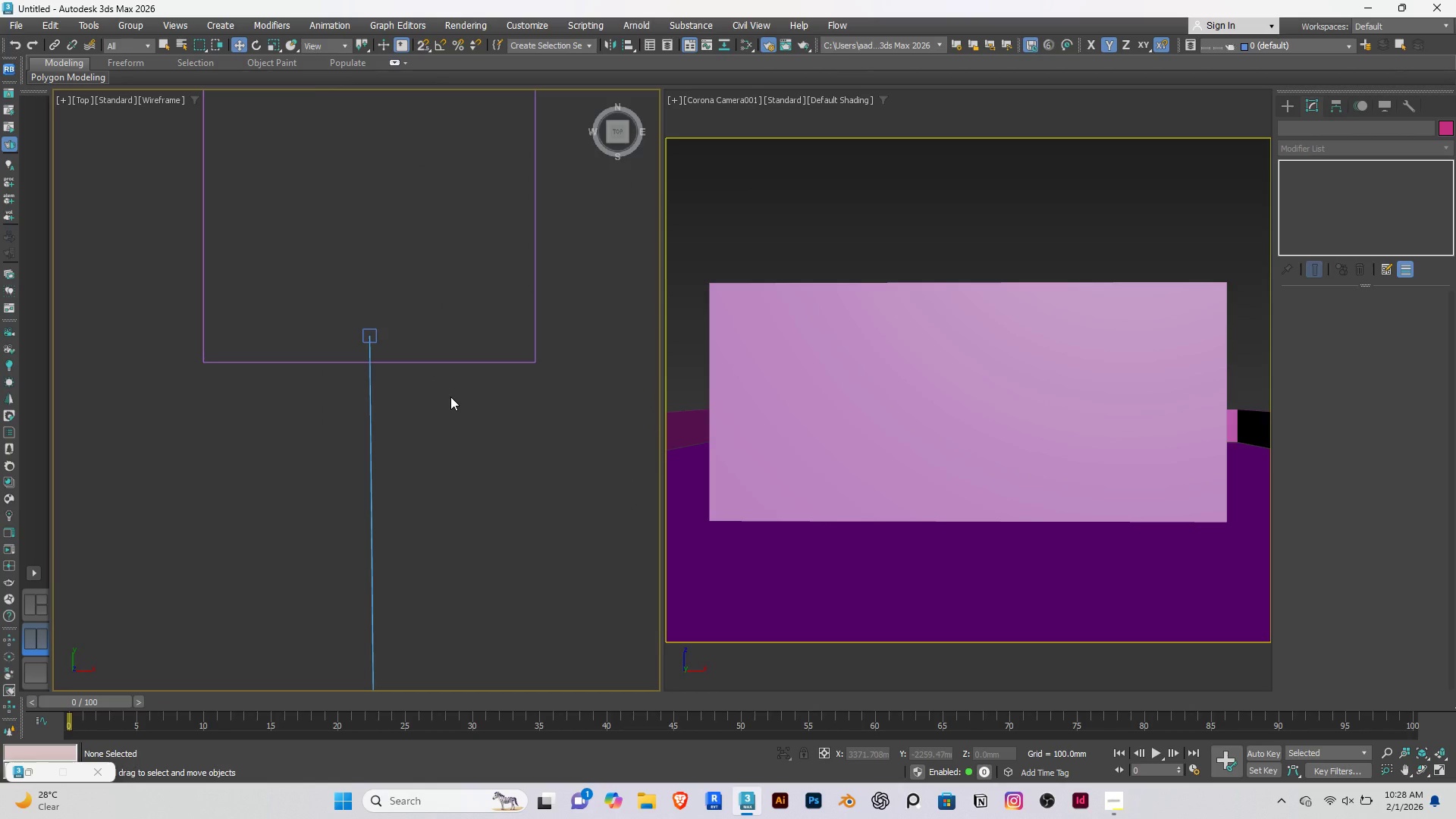 
left_click([450, 397])
 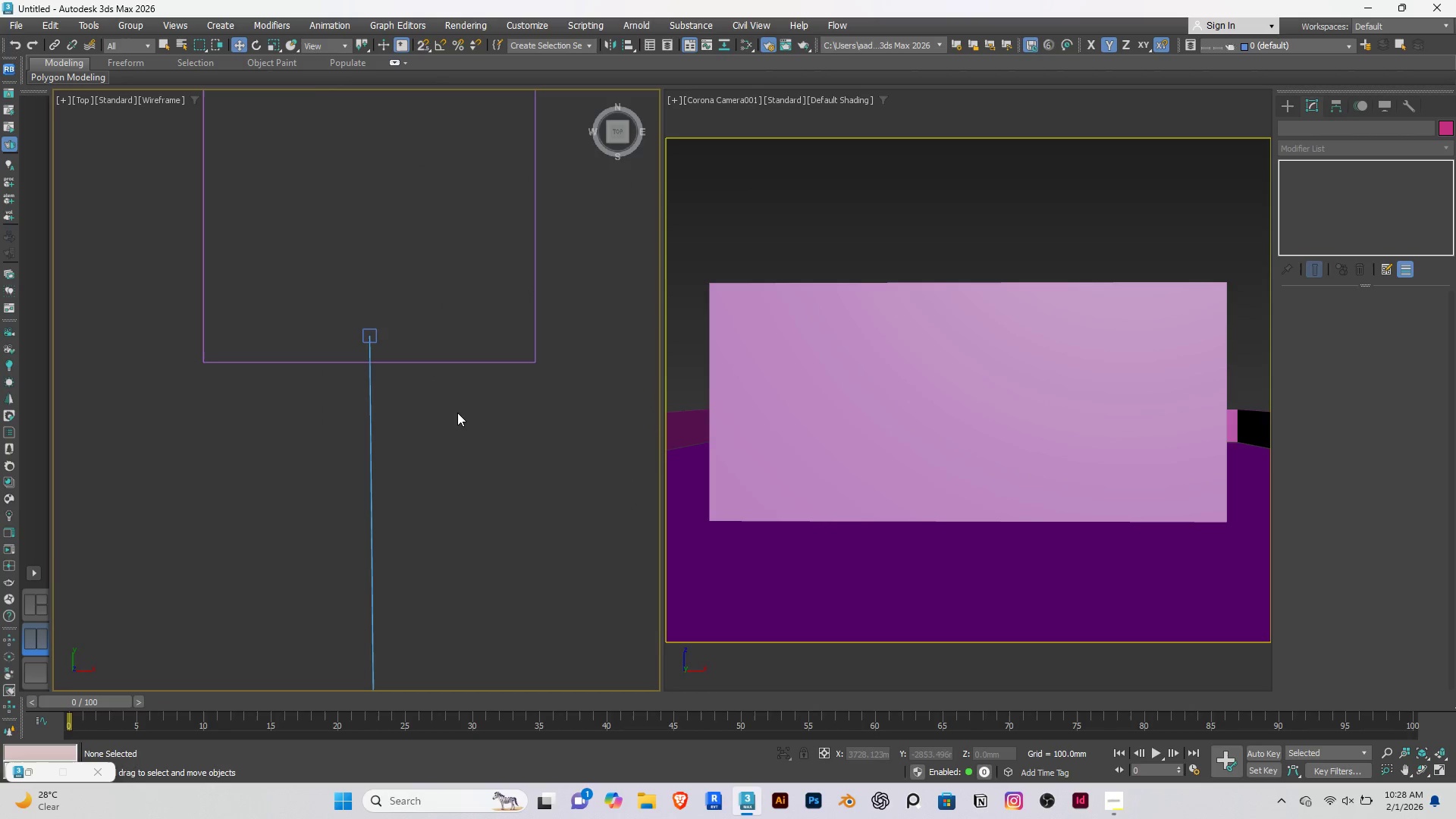 
scroll: coordinate [450, 411], scroll_direction: down, amount: 5.0
 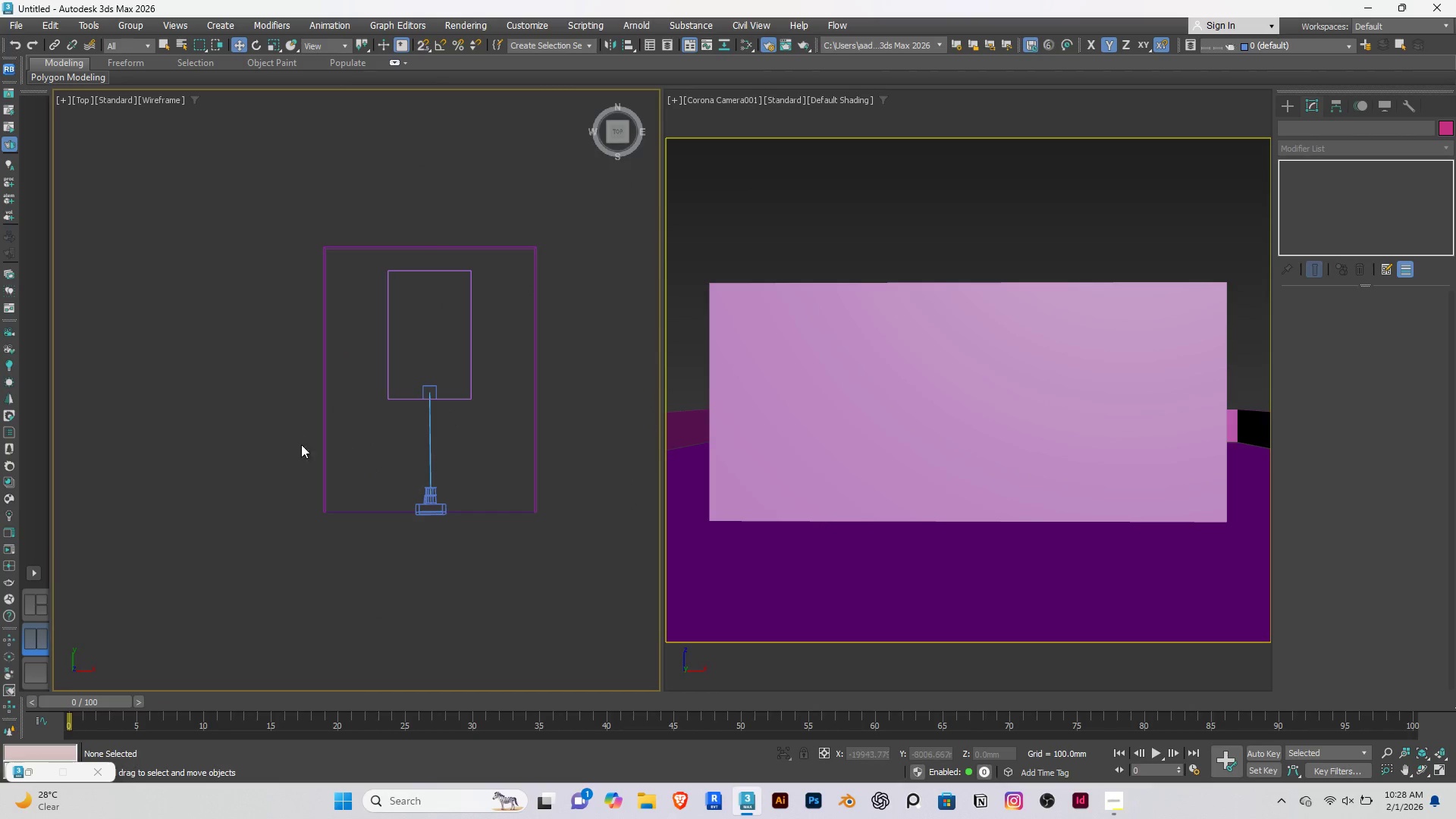 
left_click([384, 422])
 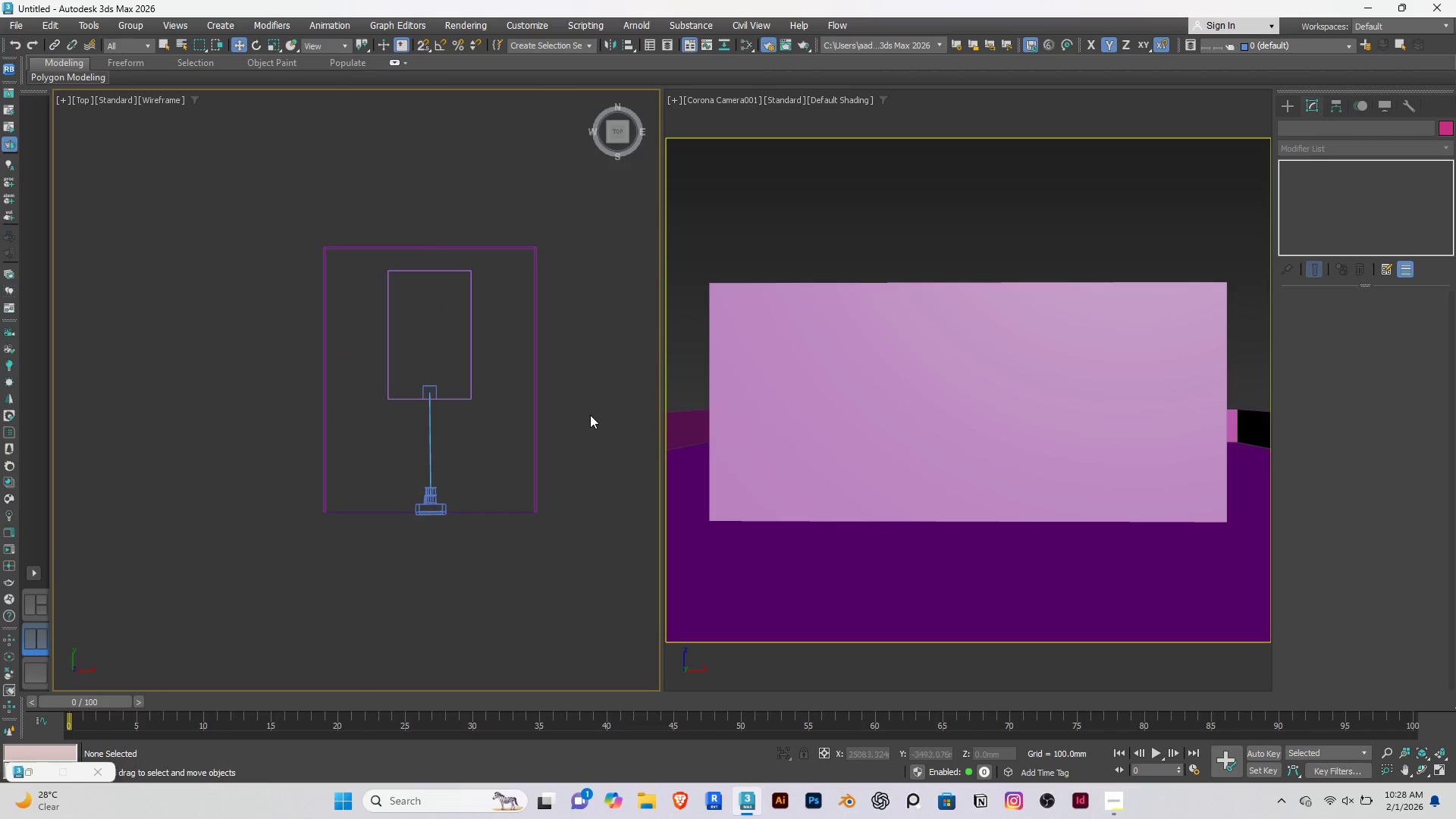 
left_click([795, 306])
 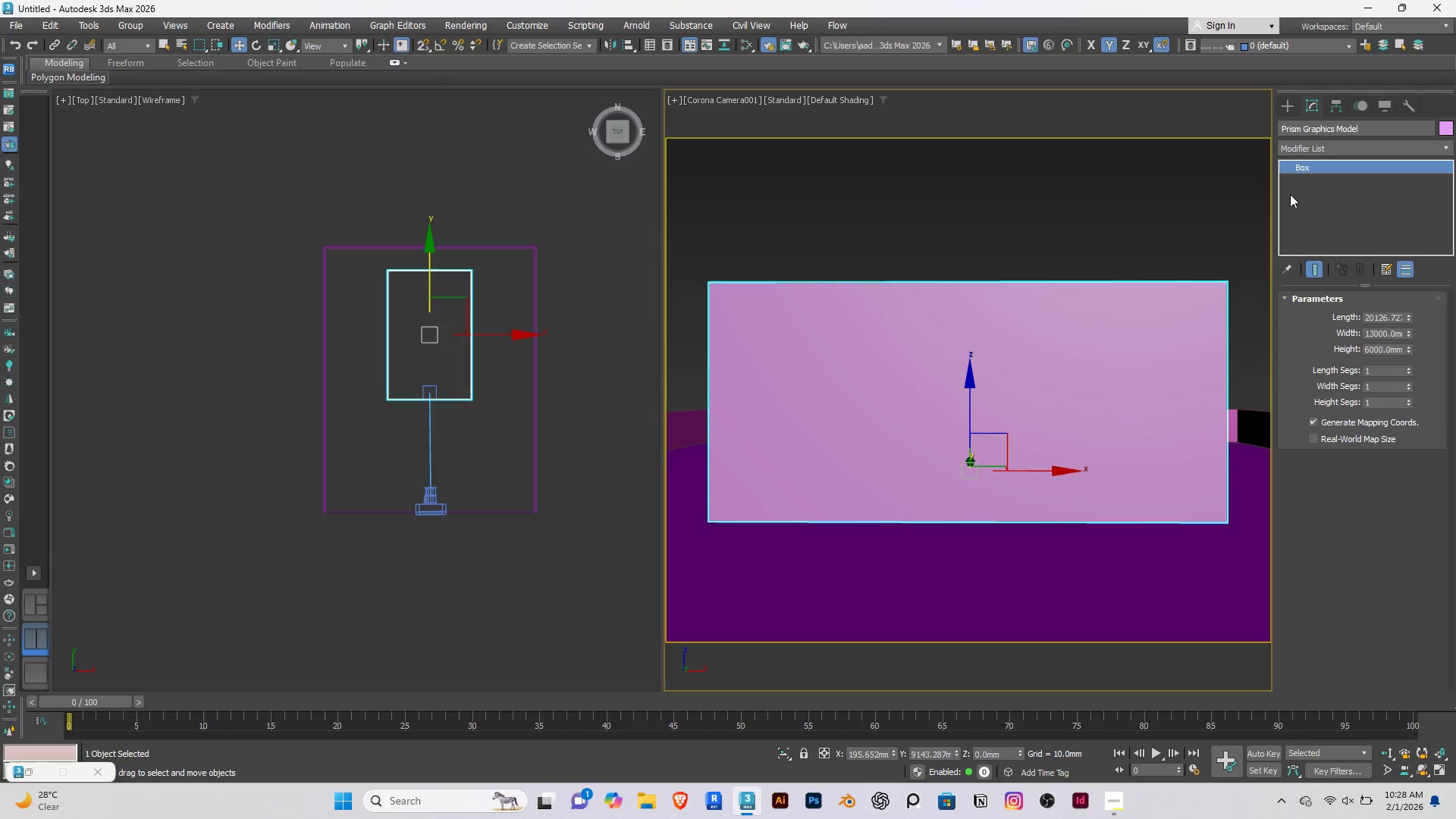 
right_click([1339, 203])
 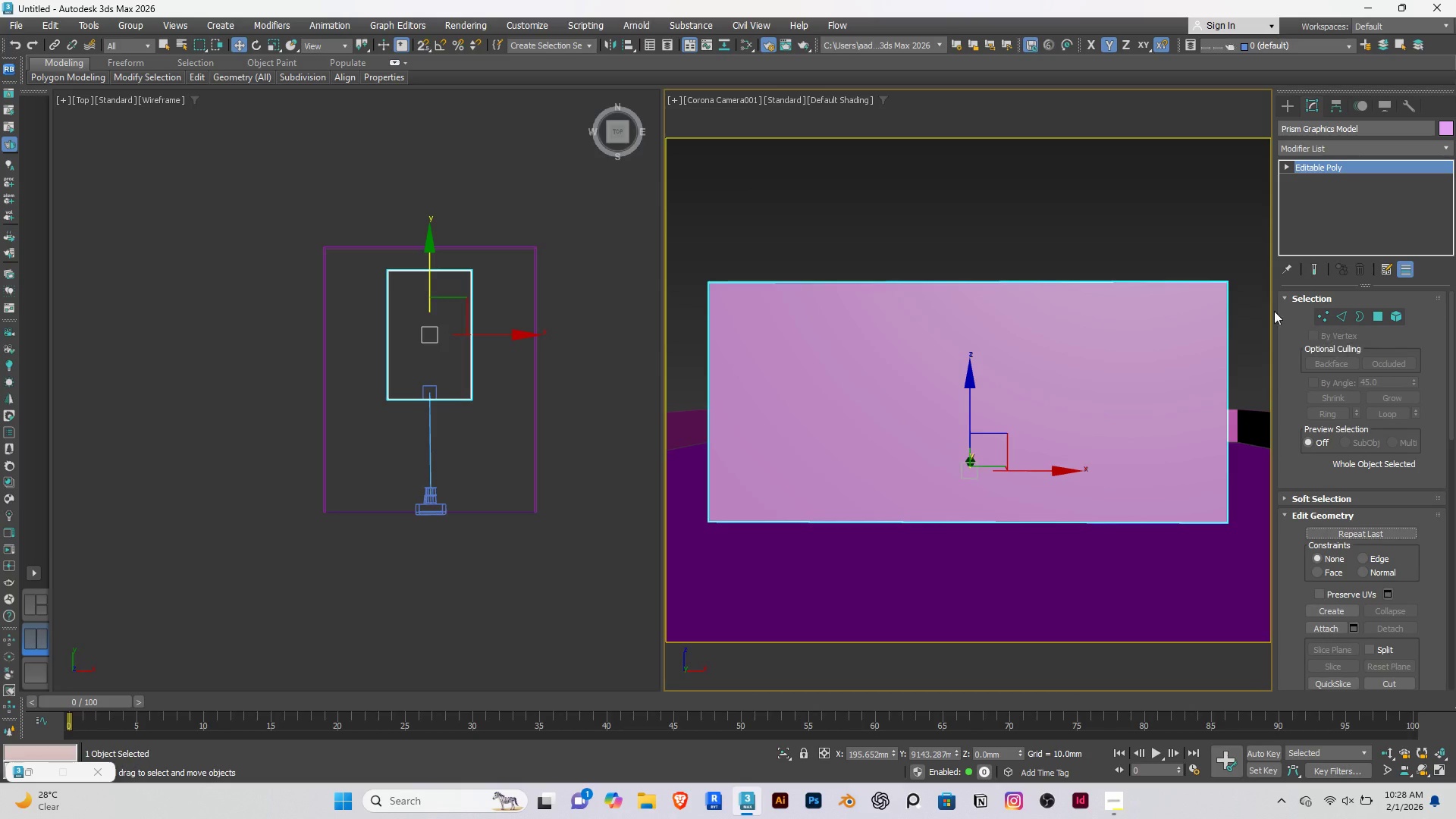 
wait(5.34)
 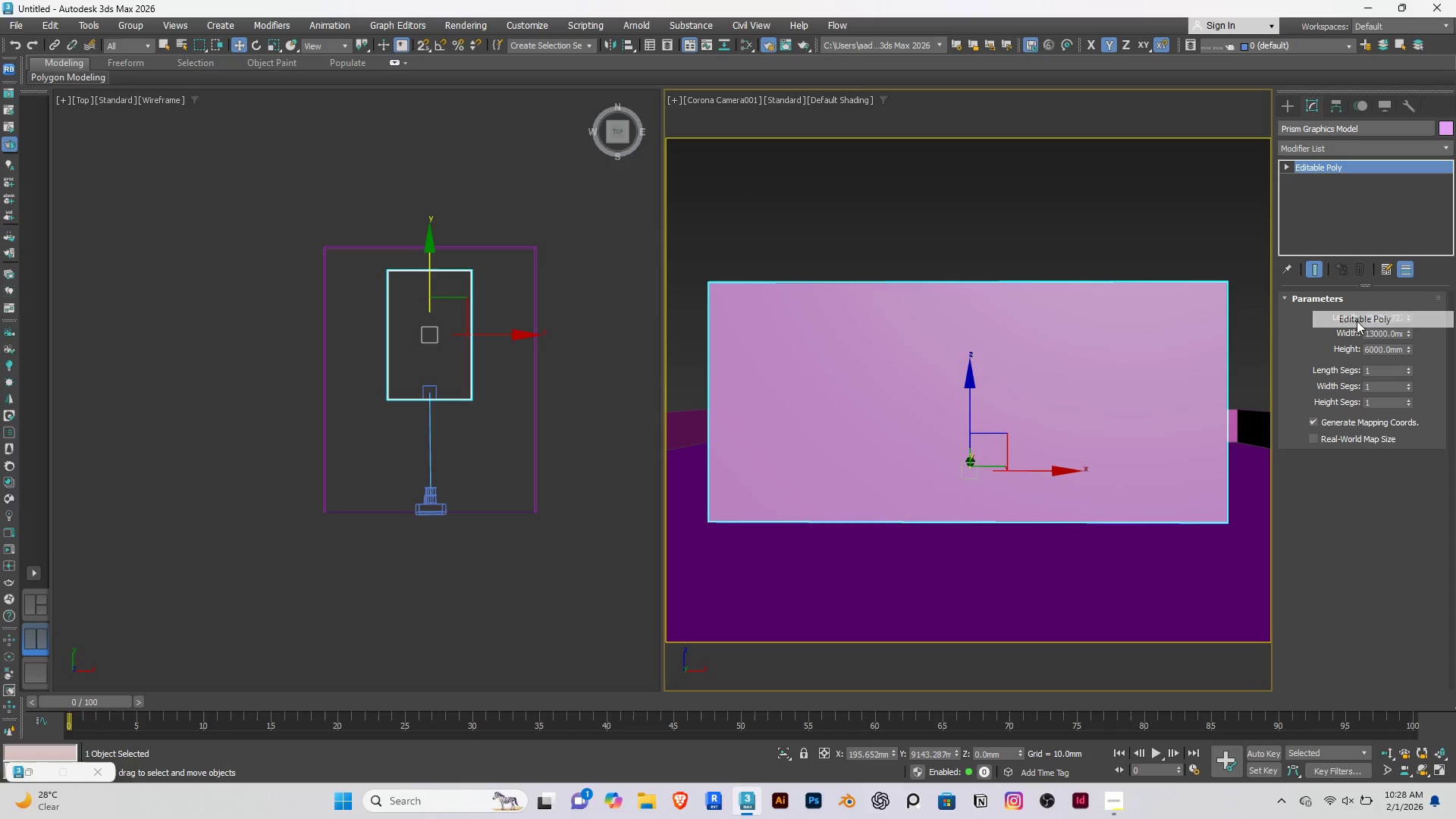 
key(F4)
 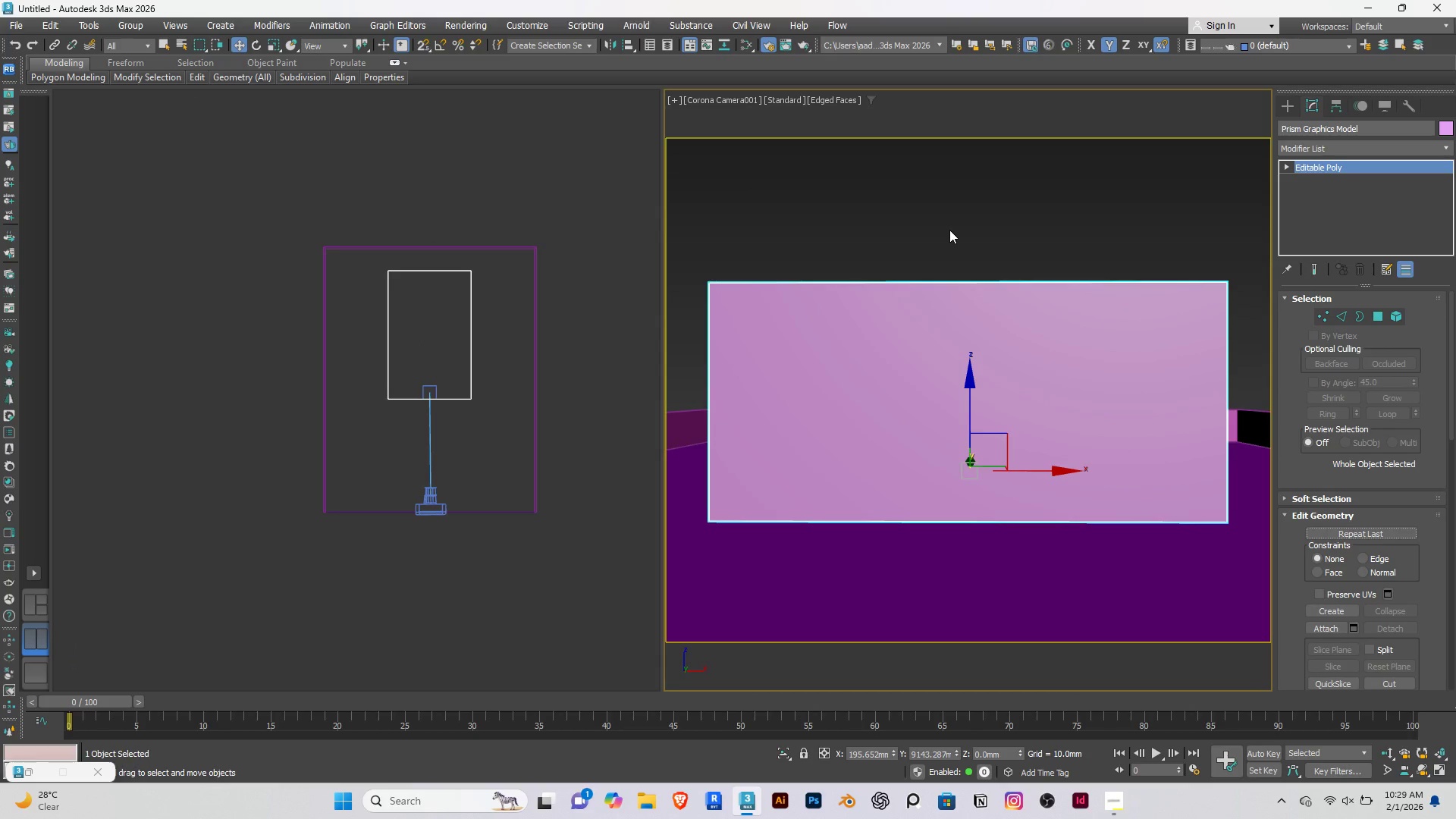 
left_click([949, 230])
 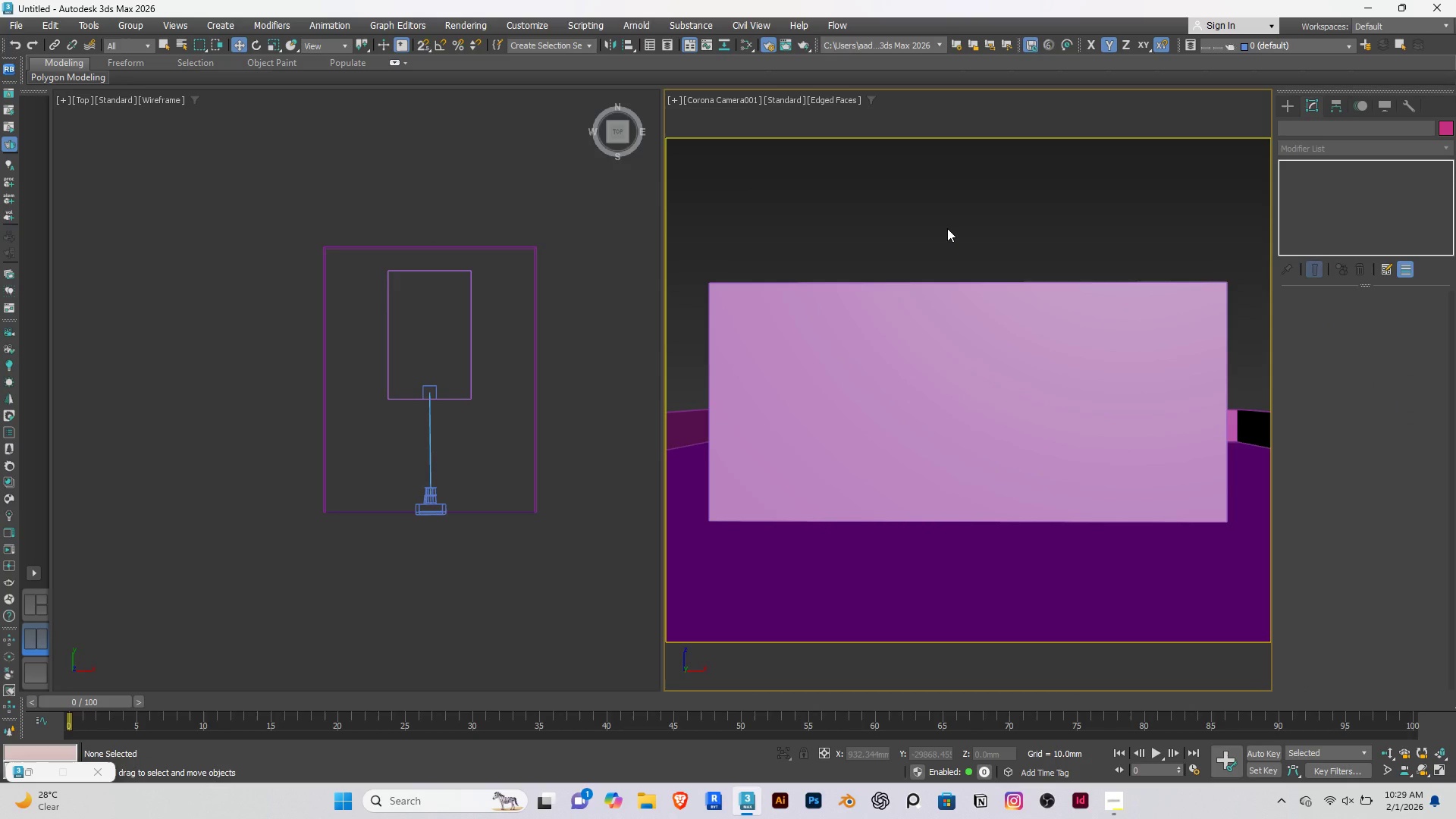 
left_click([947, 228])
 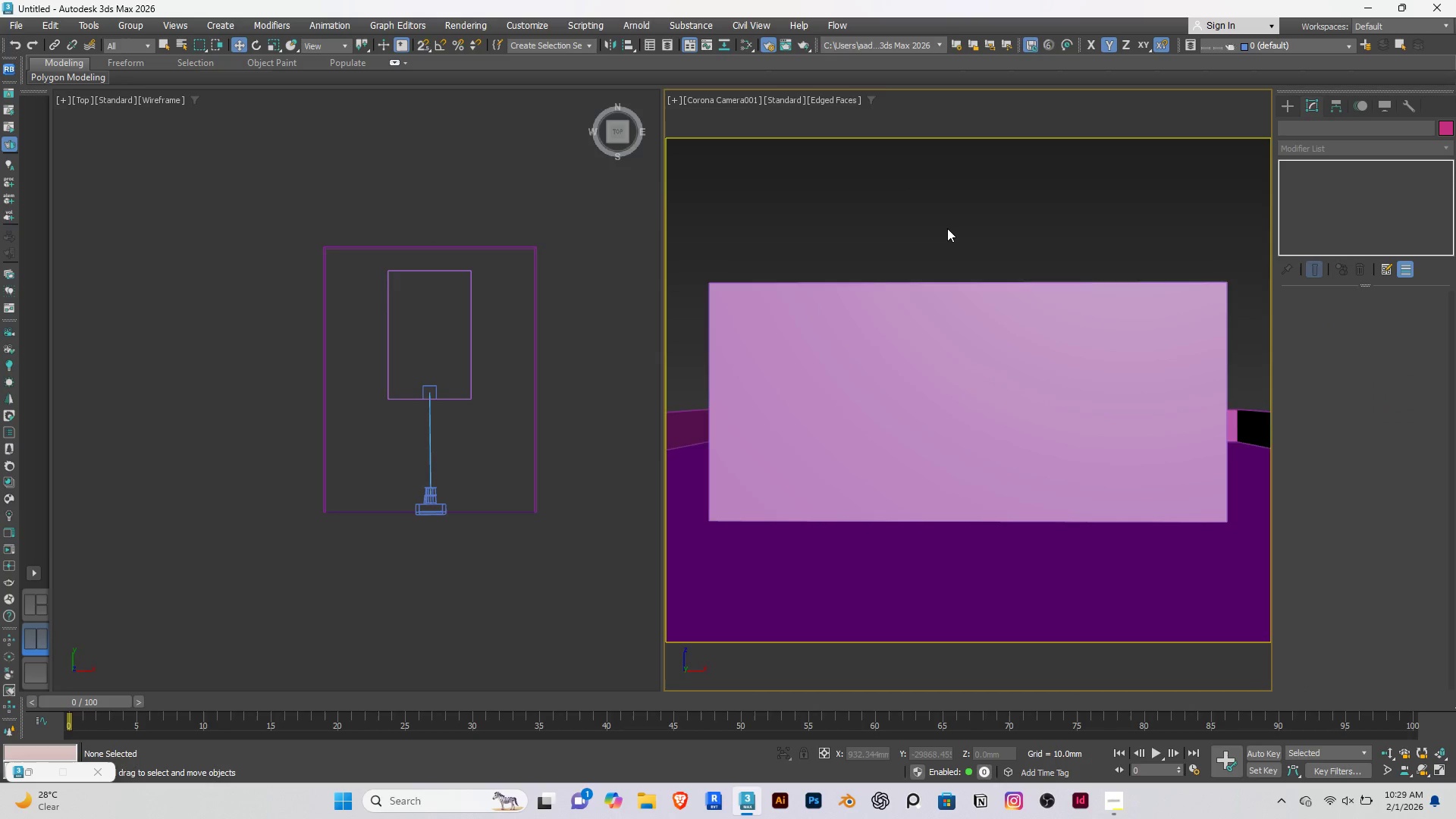 
key(F4)
 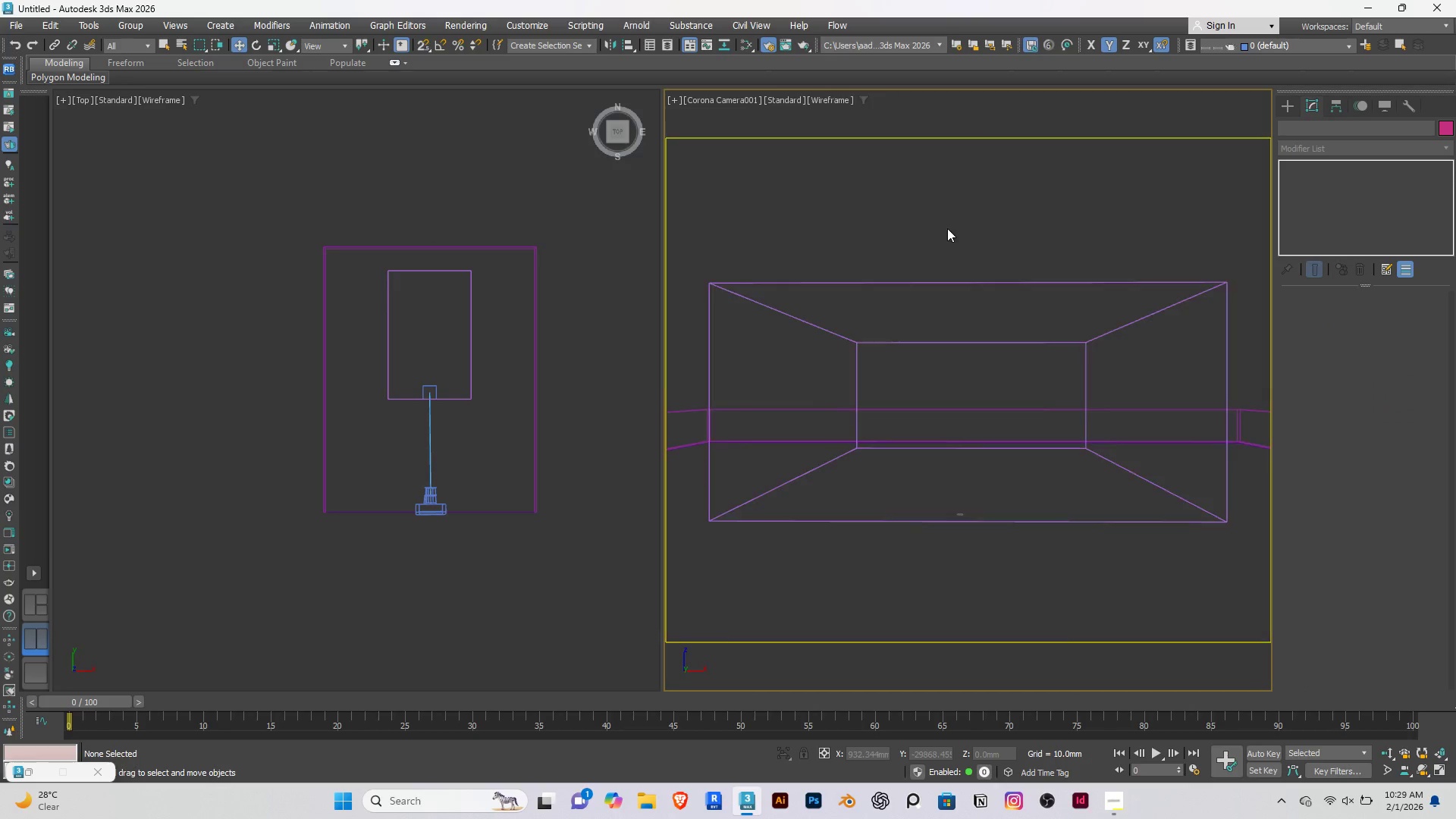 
key(F3)
 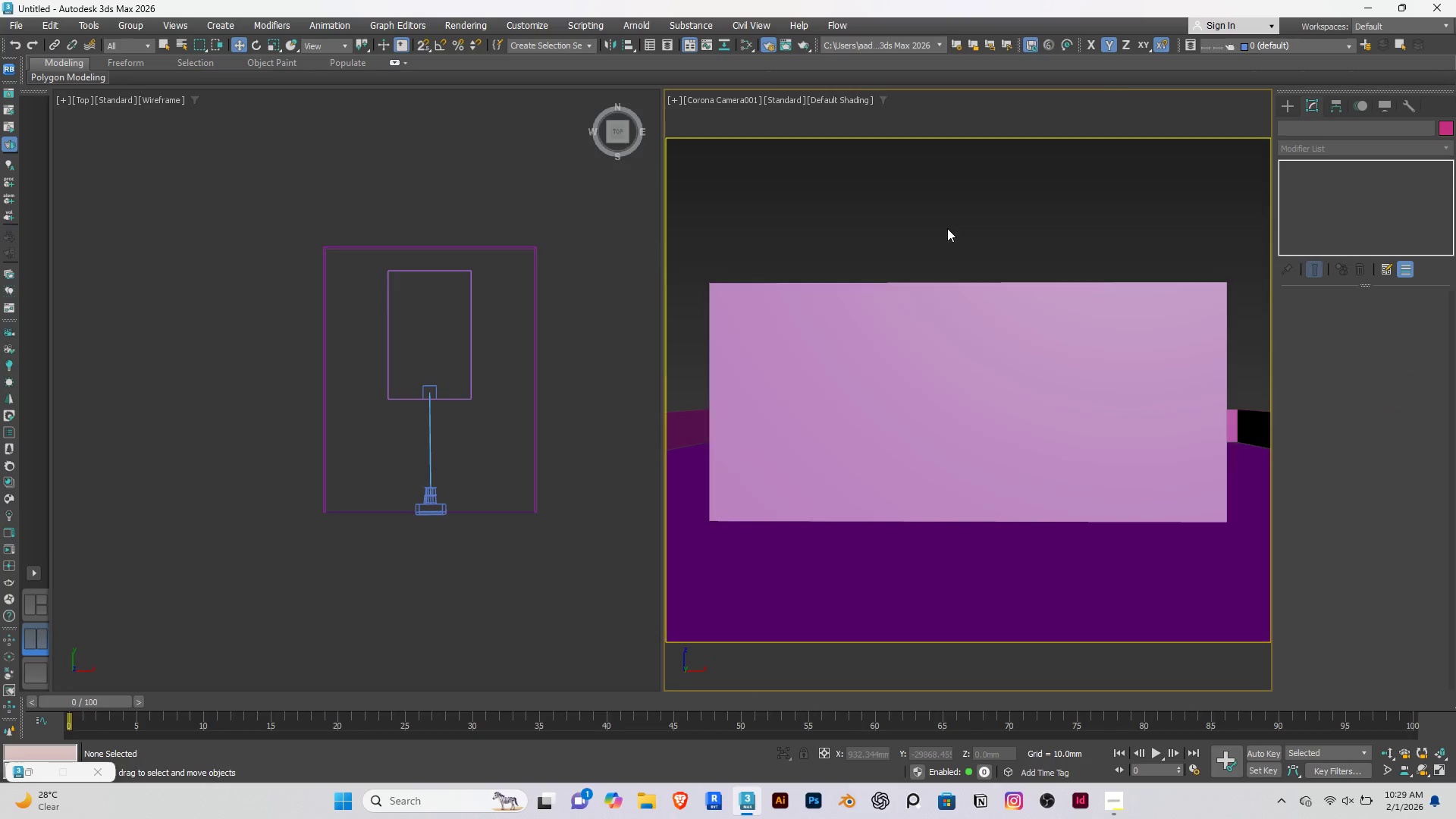 
key(F3)
 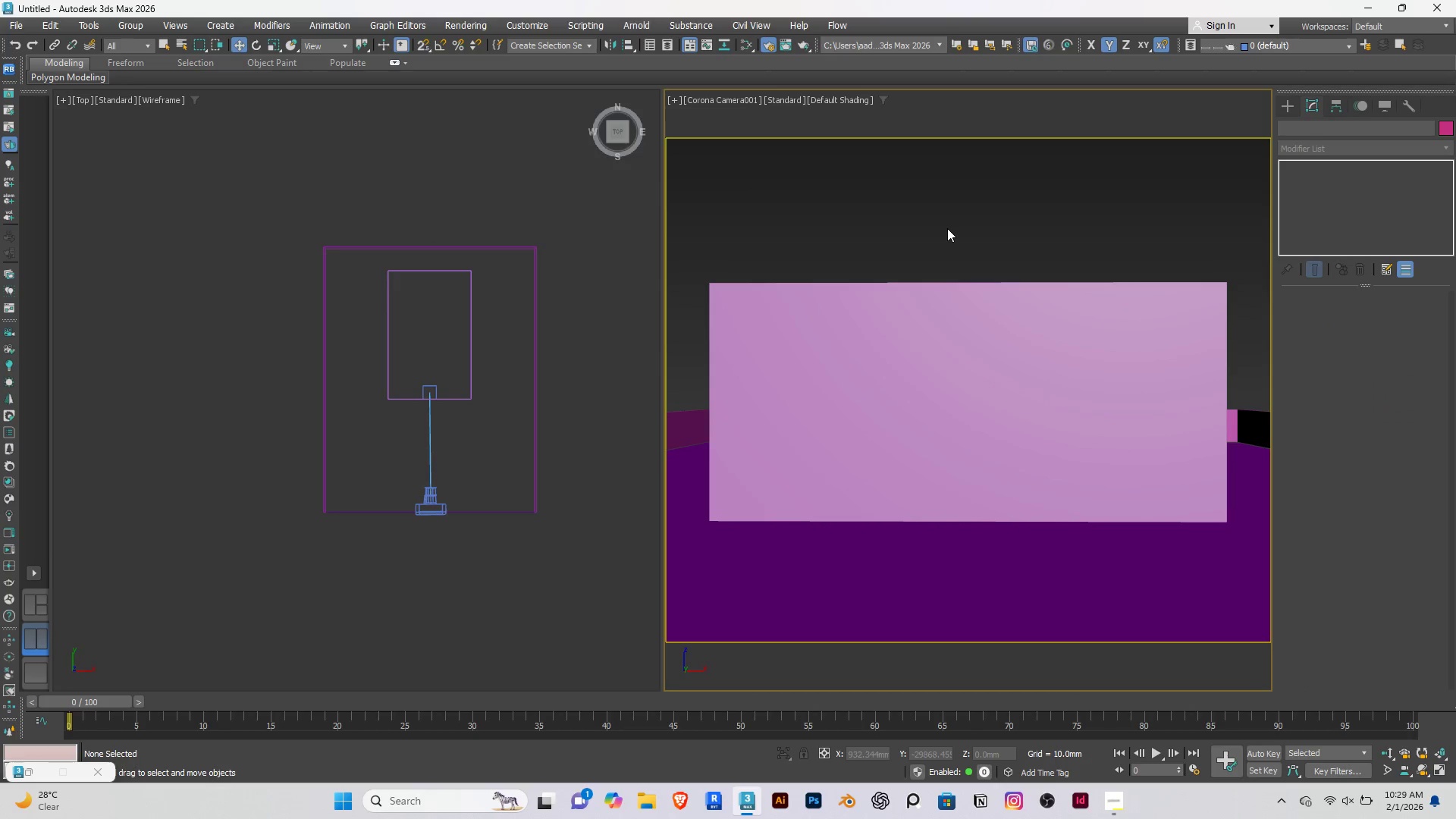 
key(F3)
 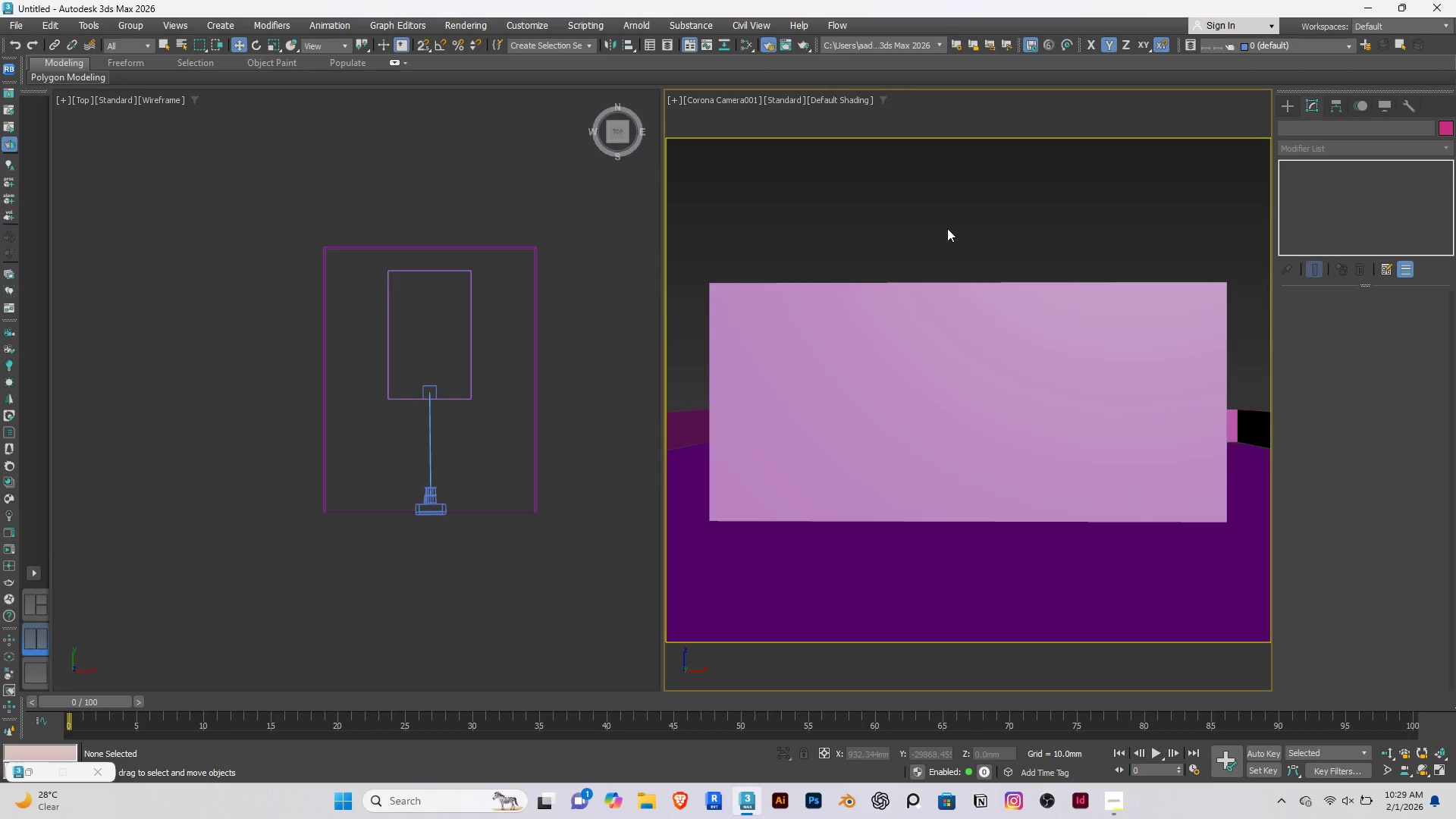 
key(F3)
 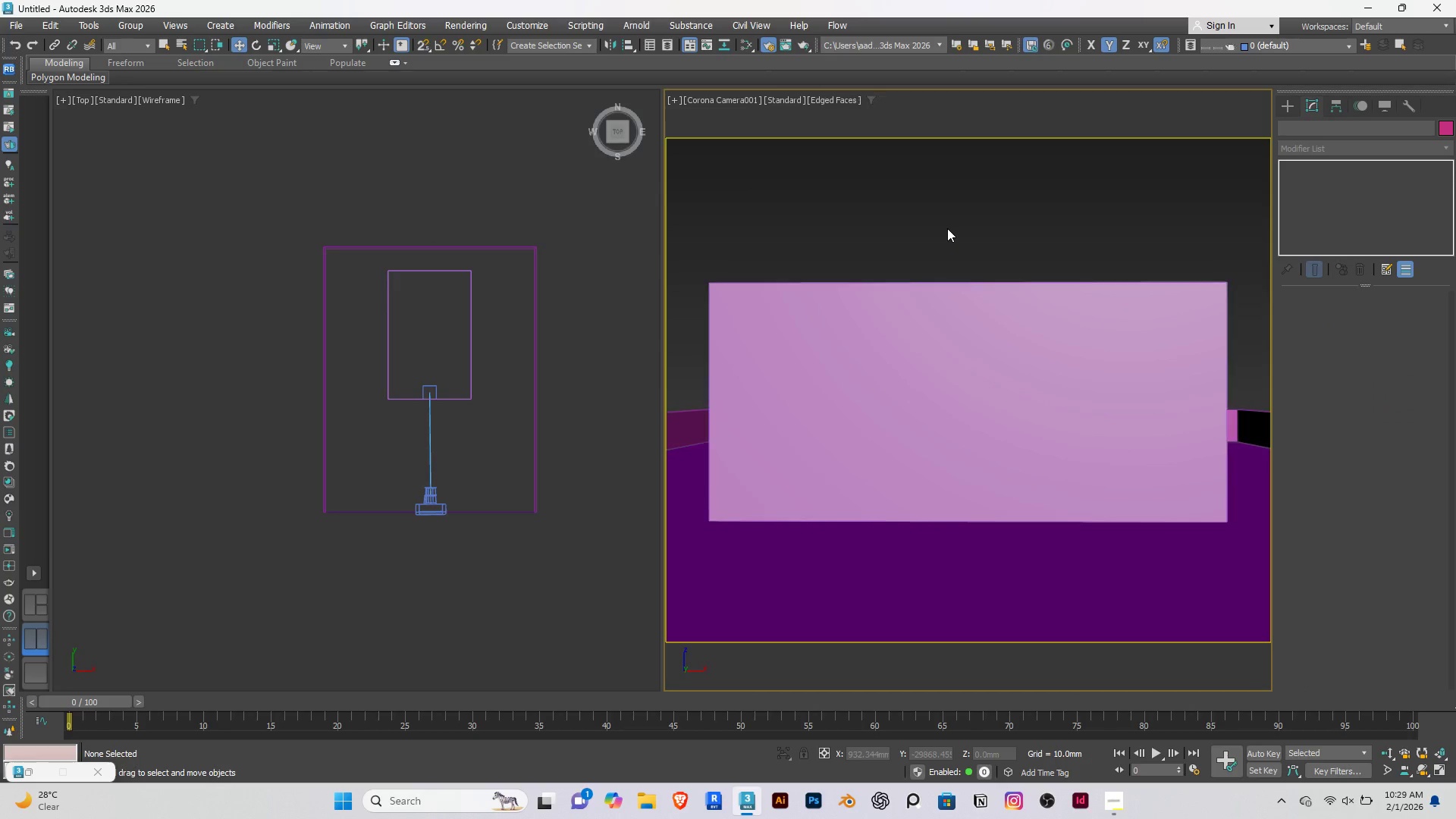 
key(F4)
 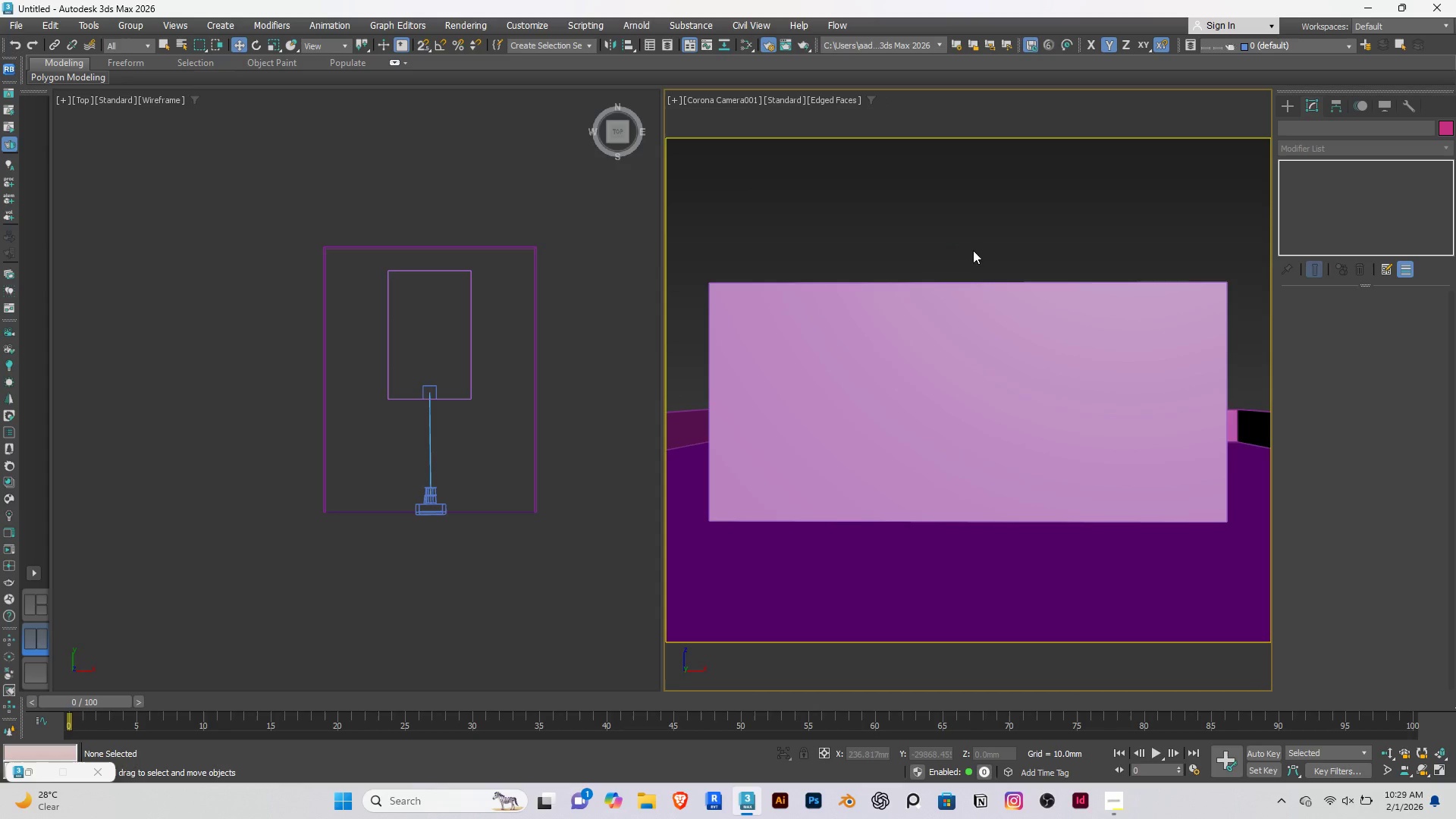 
left_click([947, 310])
 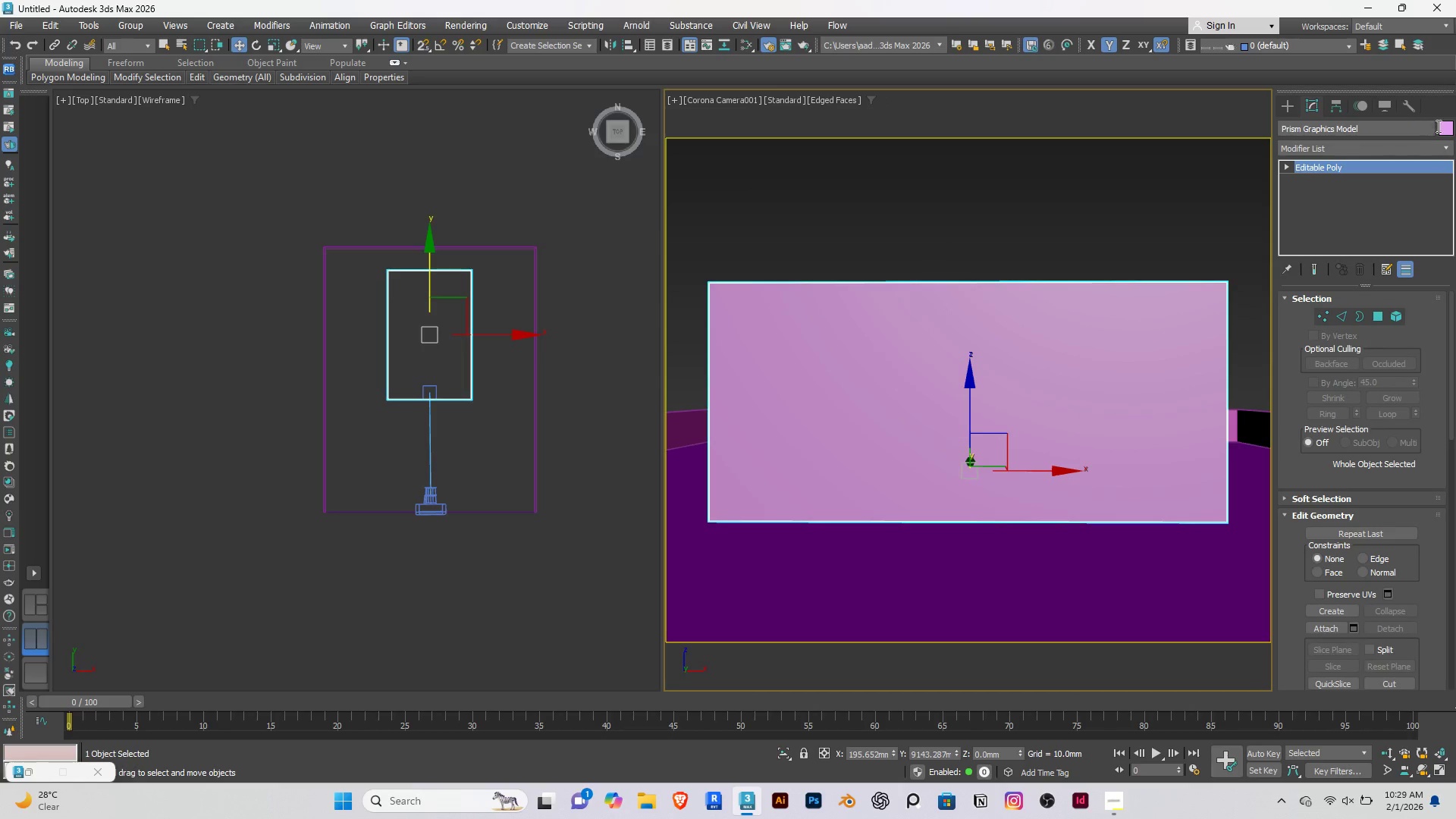 
left_click([1447, 127])
 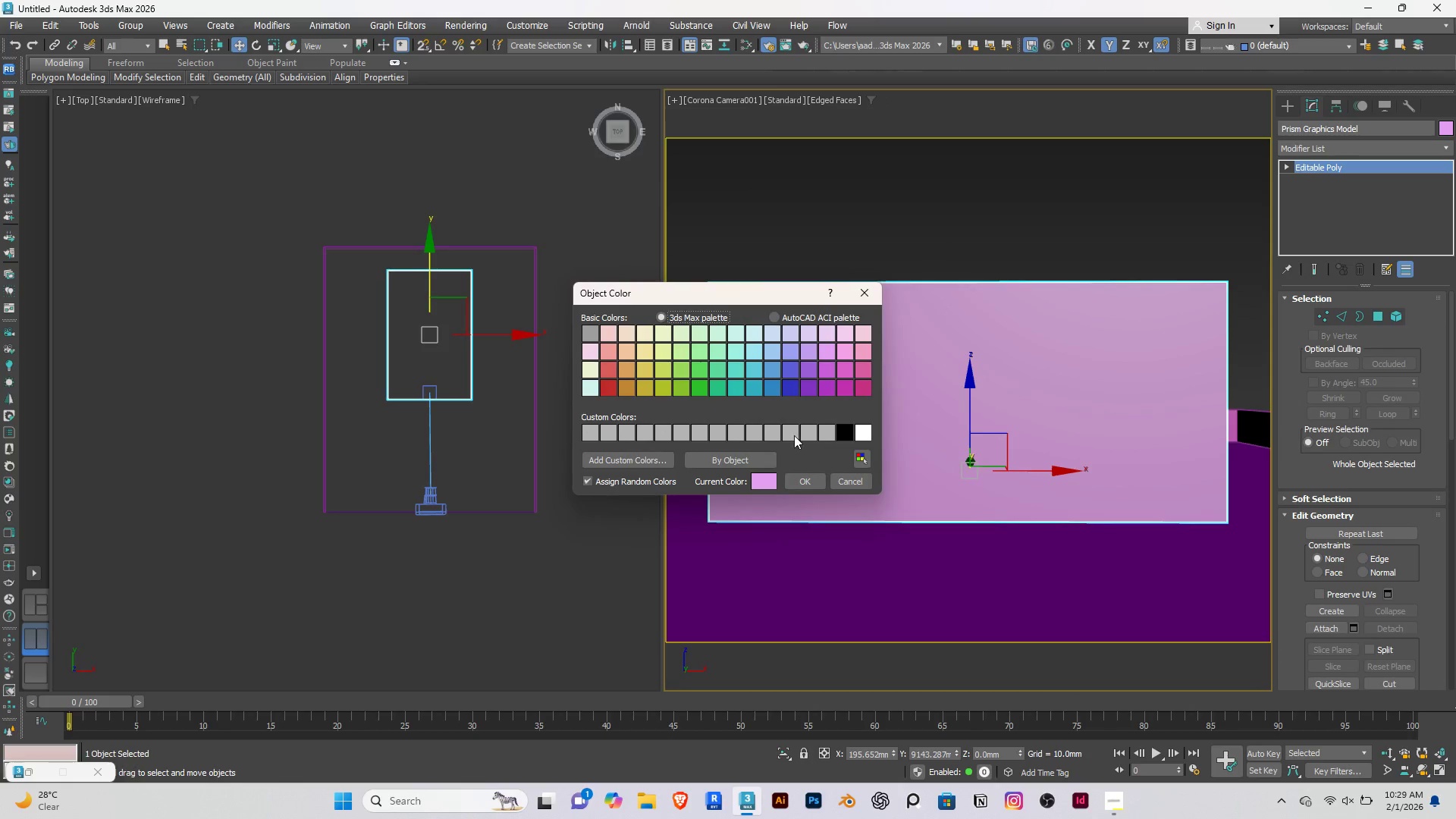 
left_click([802, 431])
 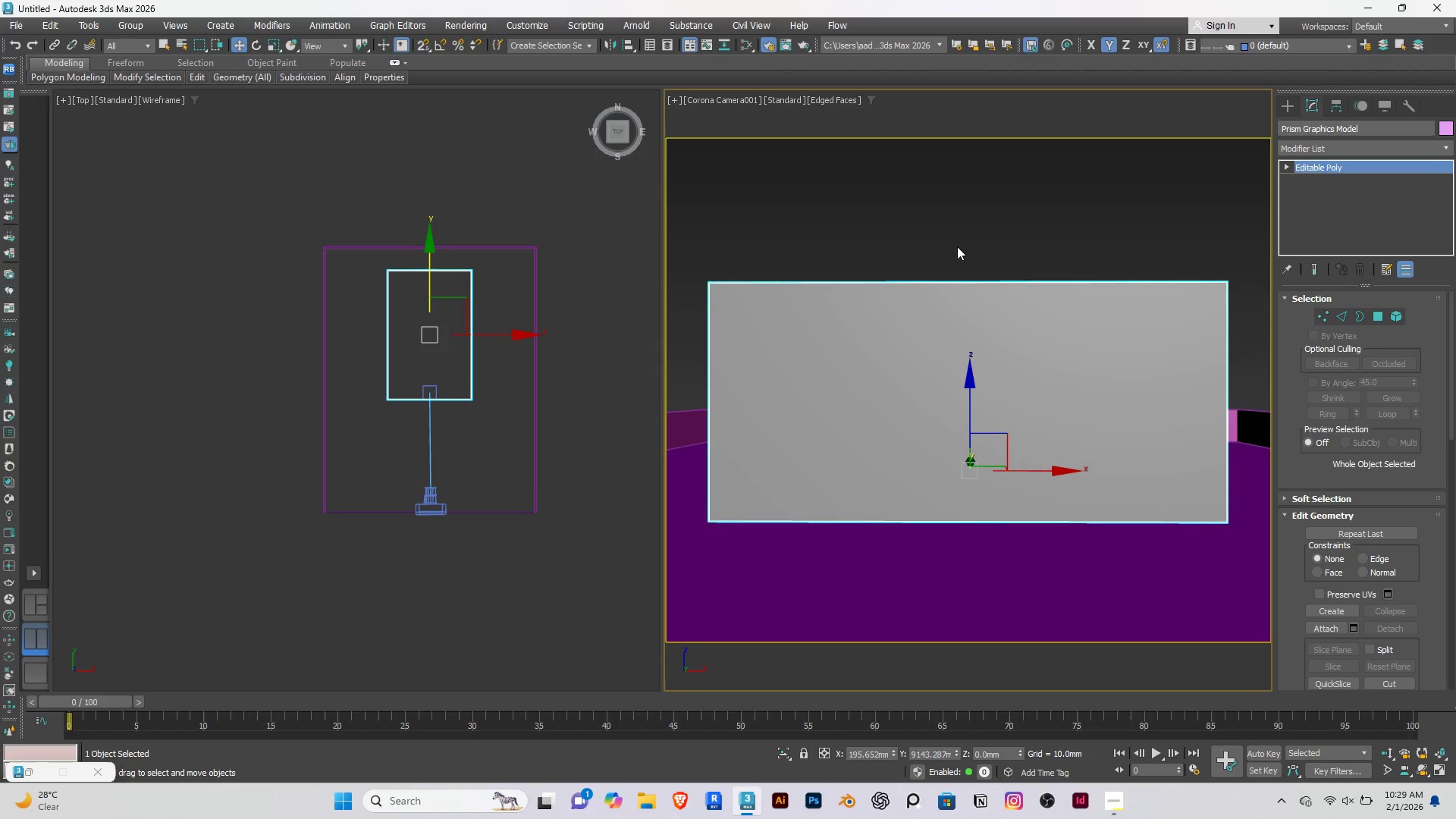 
left_click([943, 190])
 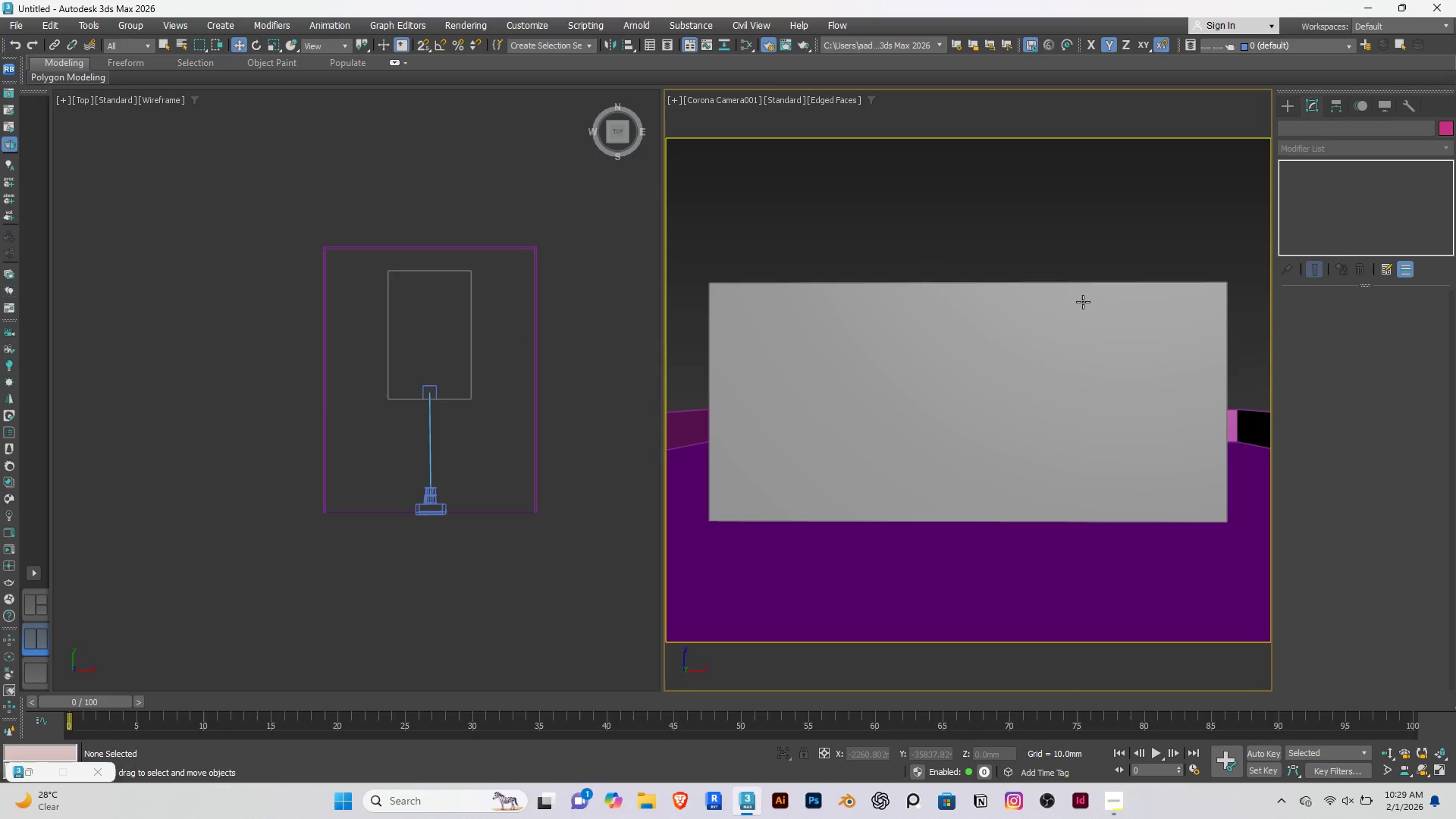 
double_click([1088, 306])
 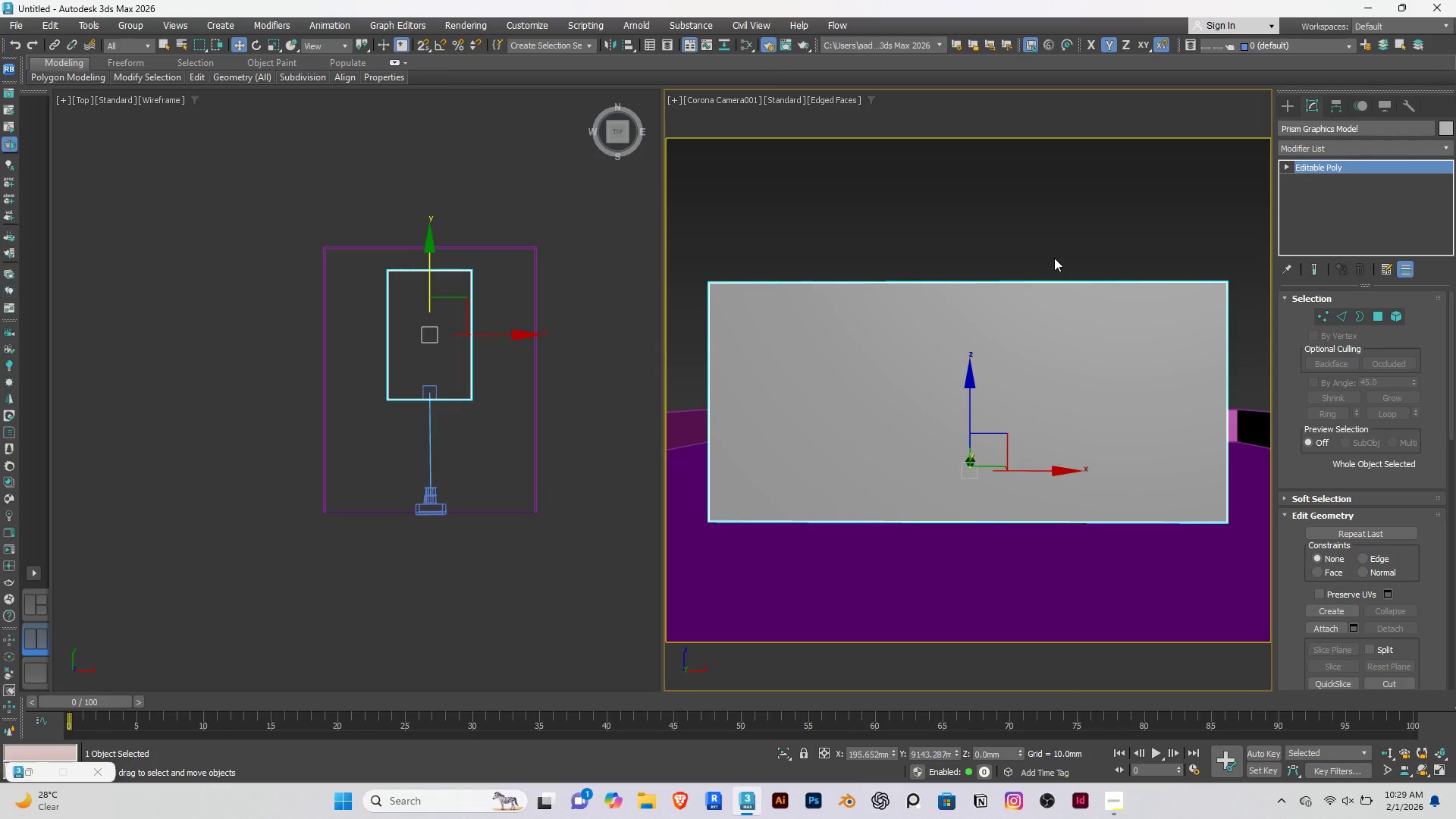 
key(1)
 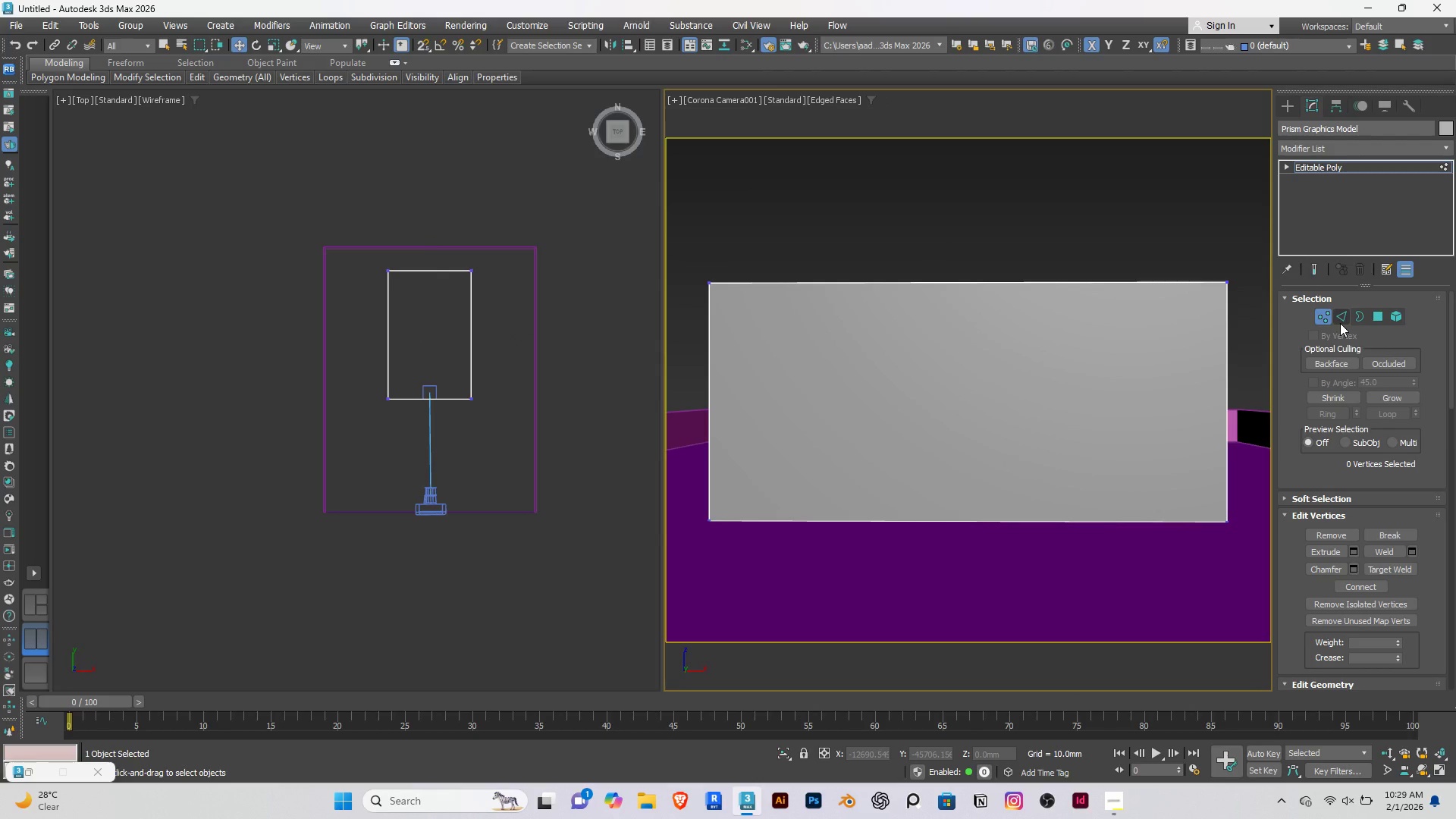 
left_click([1340, 321])
 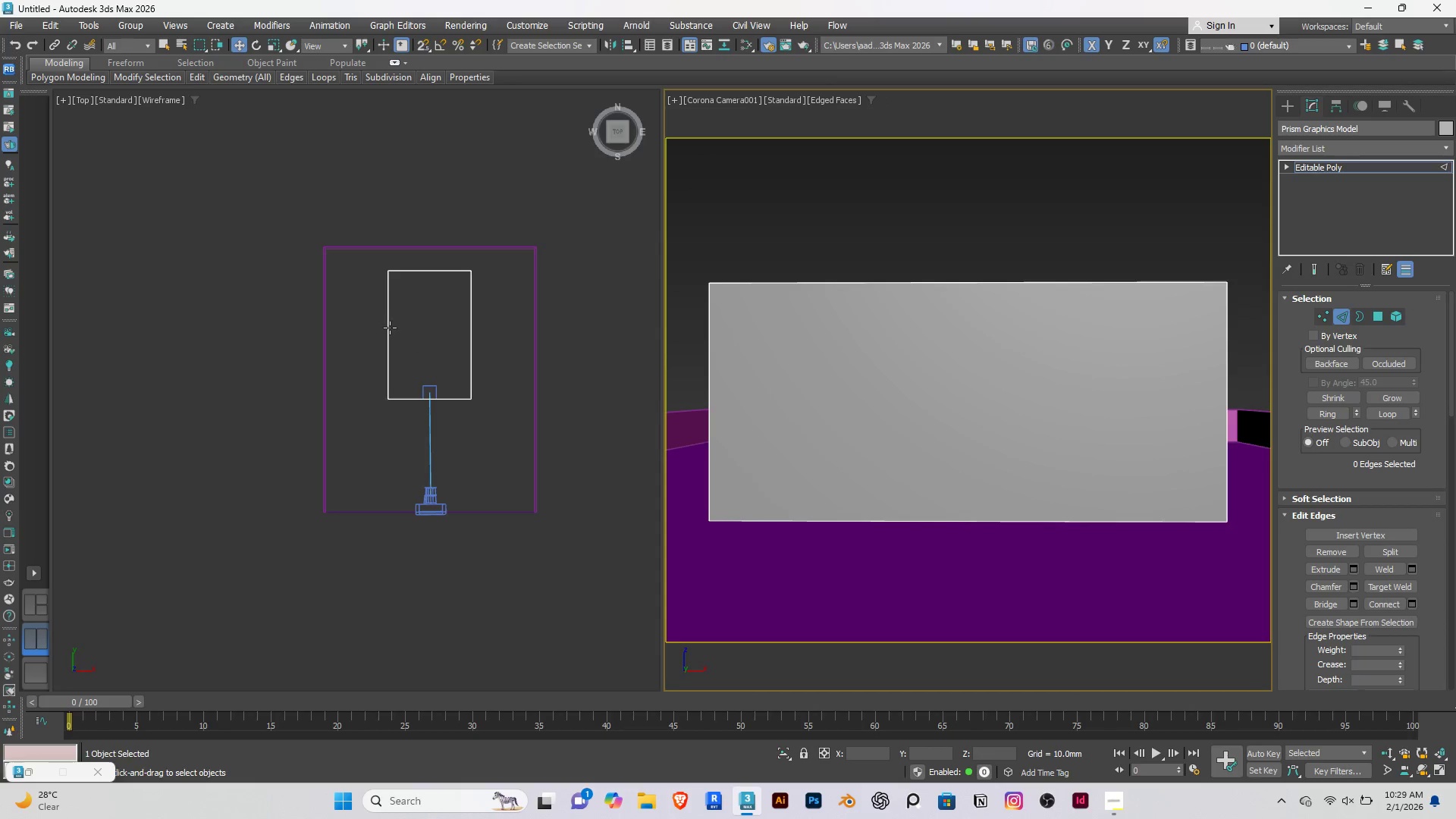 
type(fz)
 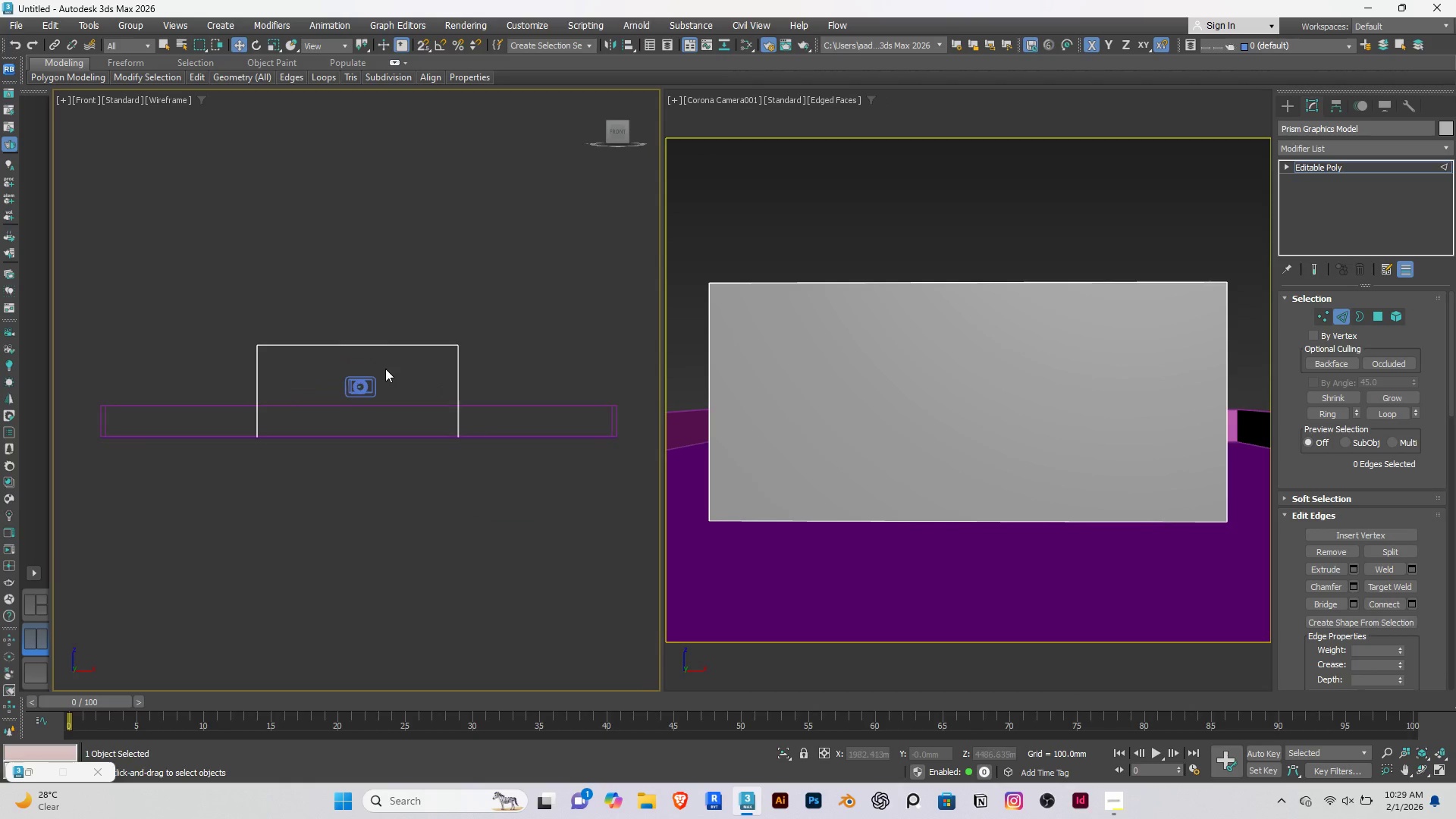 
scroll: coordinate [384, 369], scroll_direction: up, amount: 2.0
 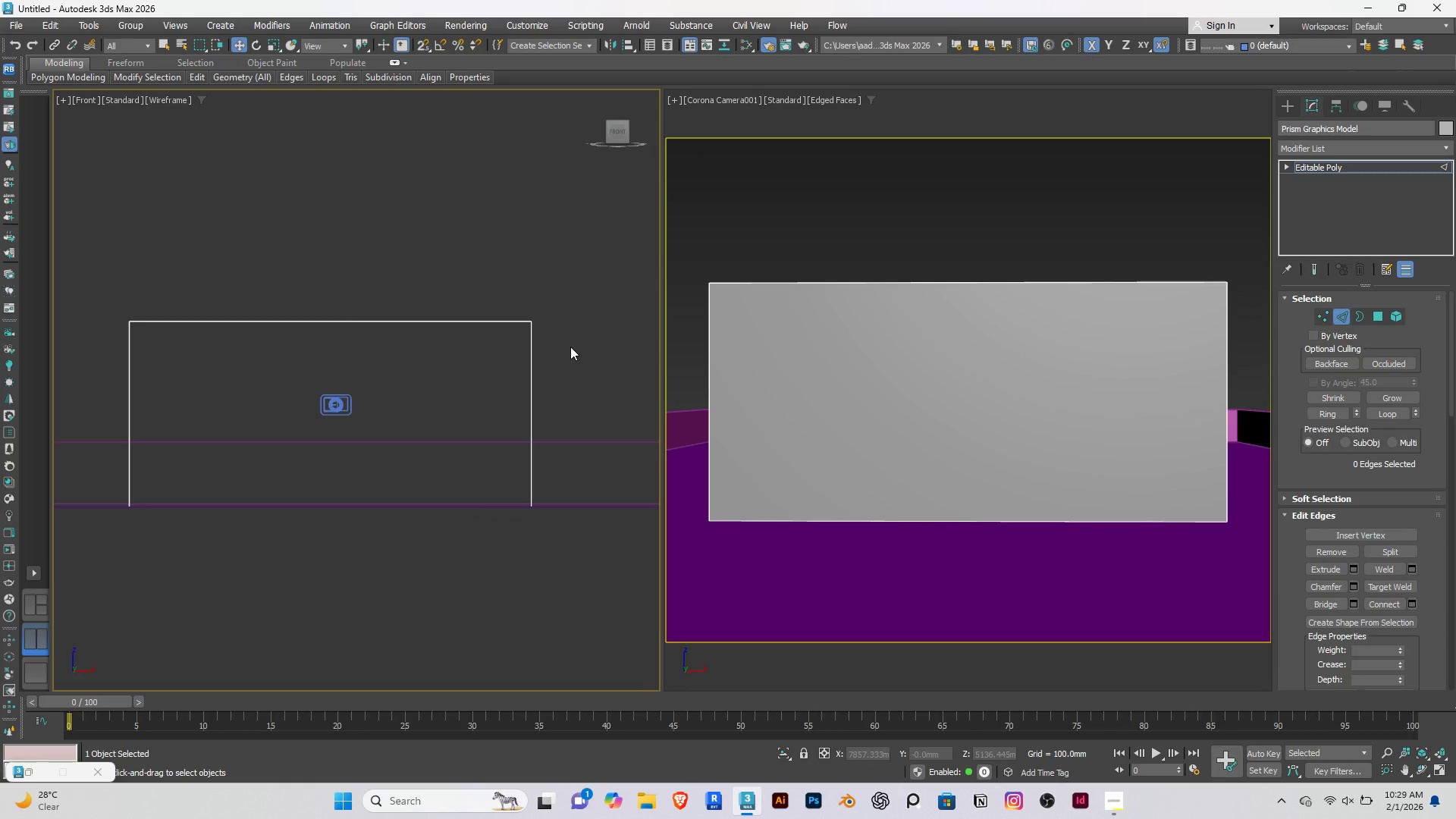 
left_click_drag(start_coordinate=[570, 347], to_coordinate=[97, 389])
 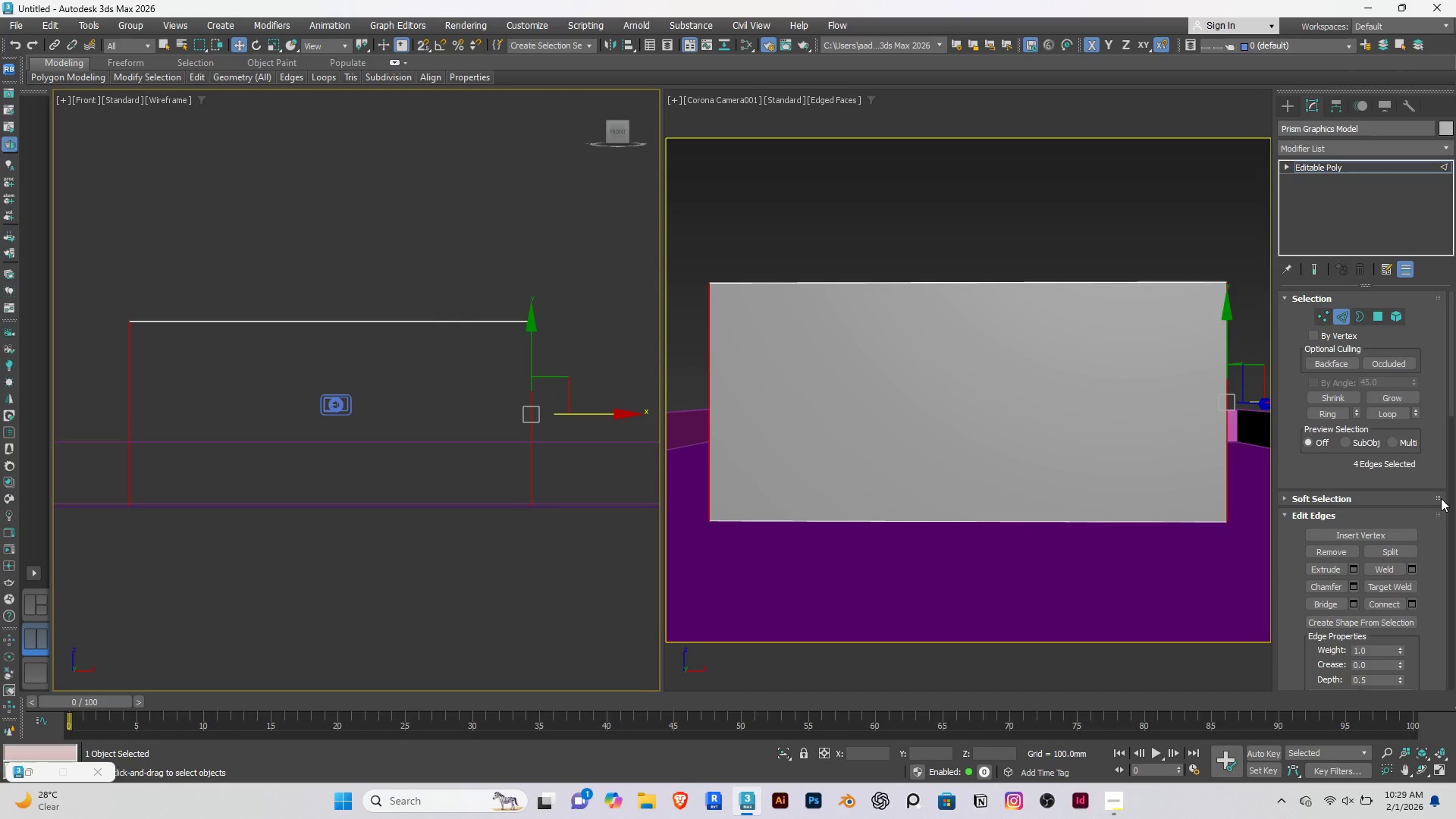 
left_click_drag(start_coordinate=[1449, 387], to_coordinate=[1444, 419])
 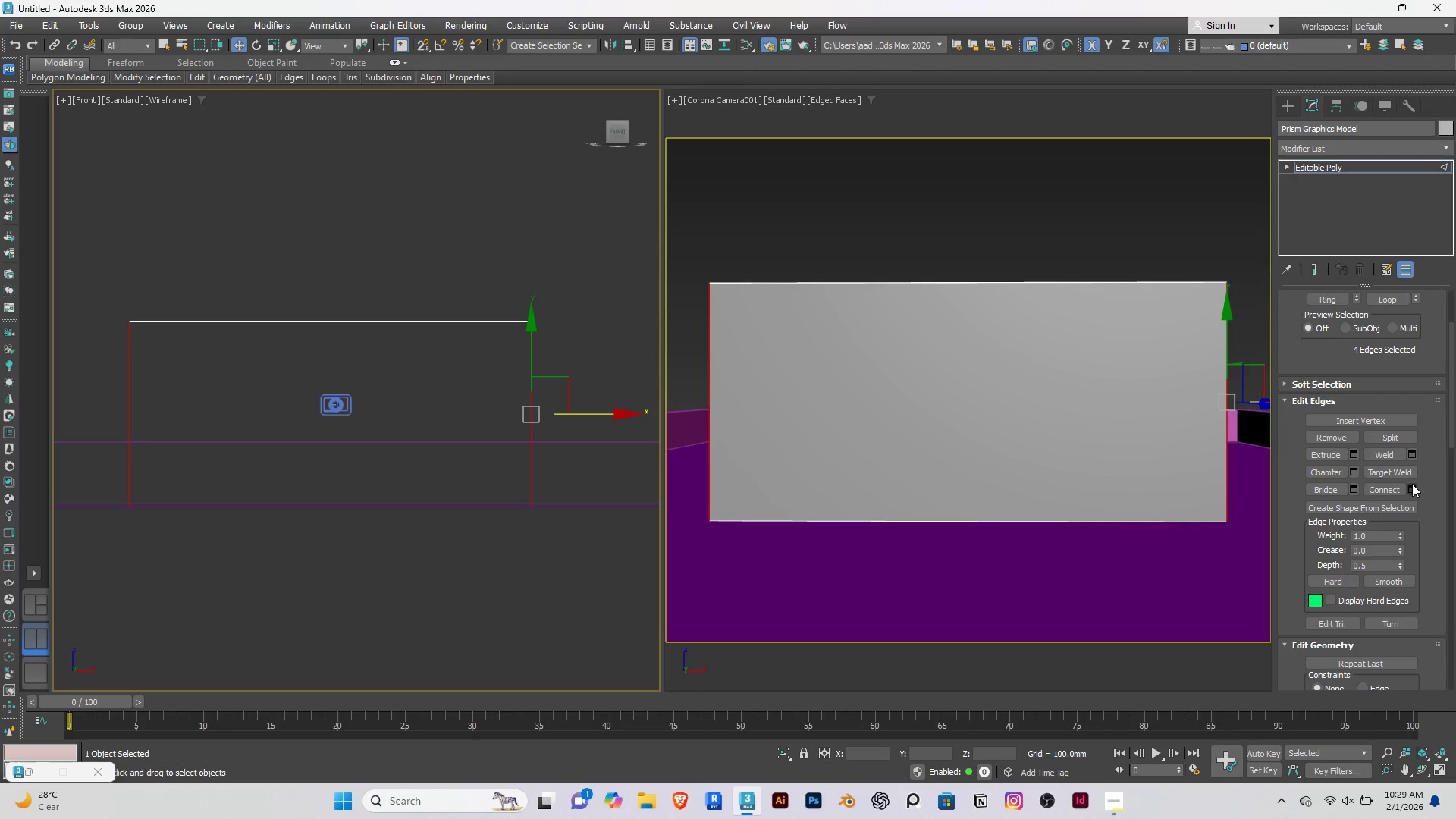 
left_click([1412, 484])
 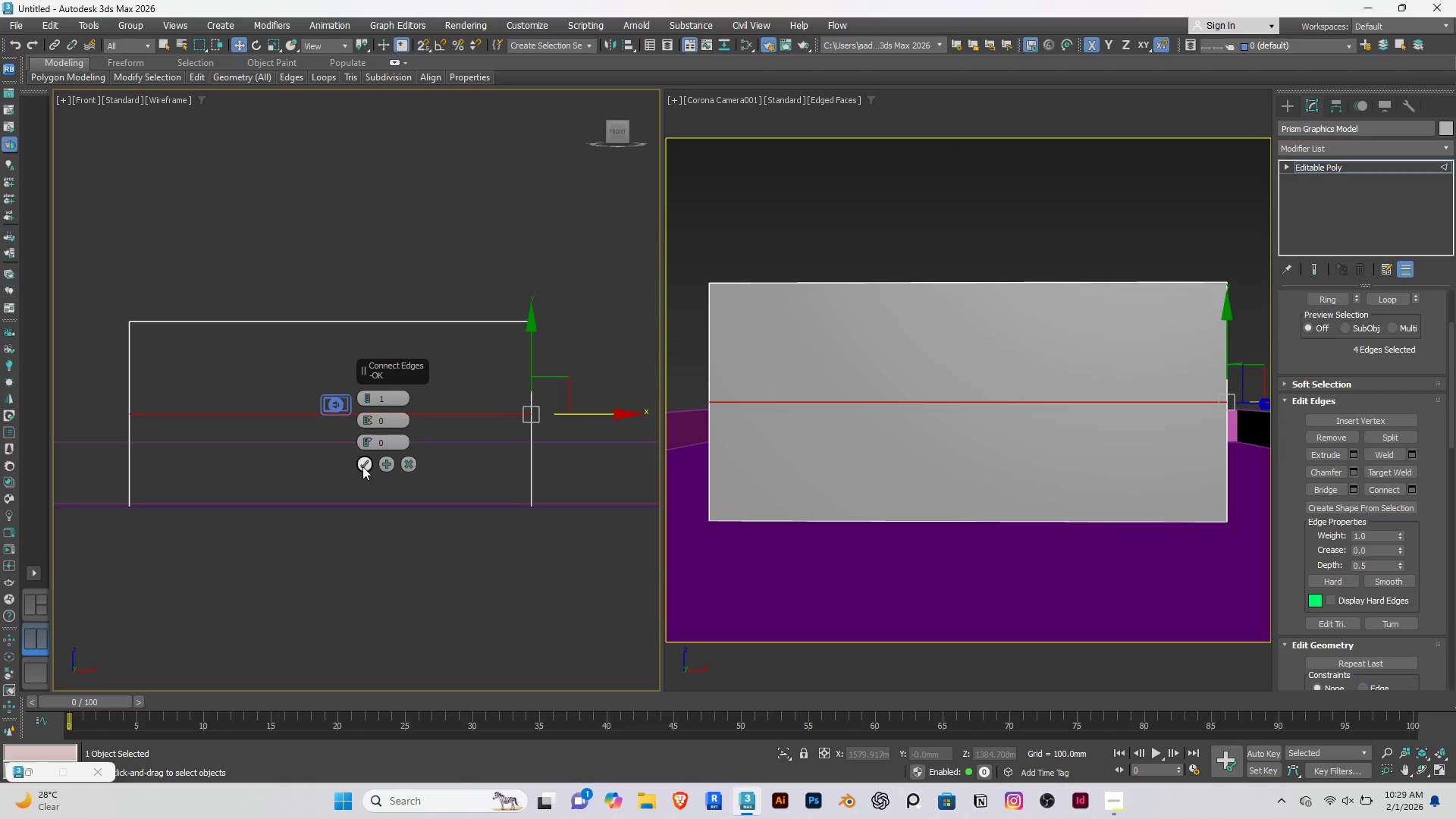 
left_click([362, 466])
 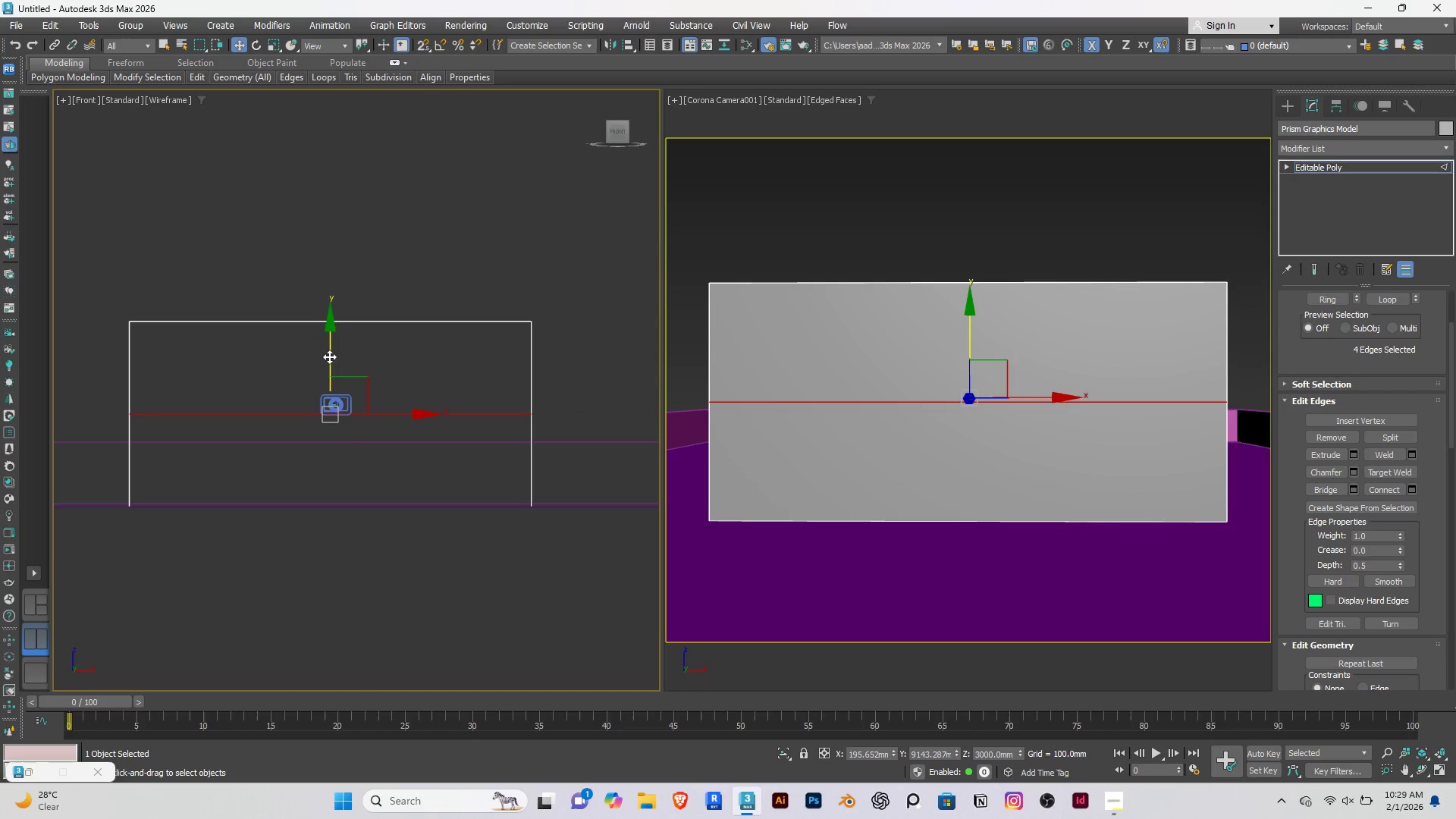 
left_click_drag(start_coordinate=[329, 356], to_coordinate=[328, 272])
 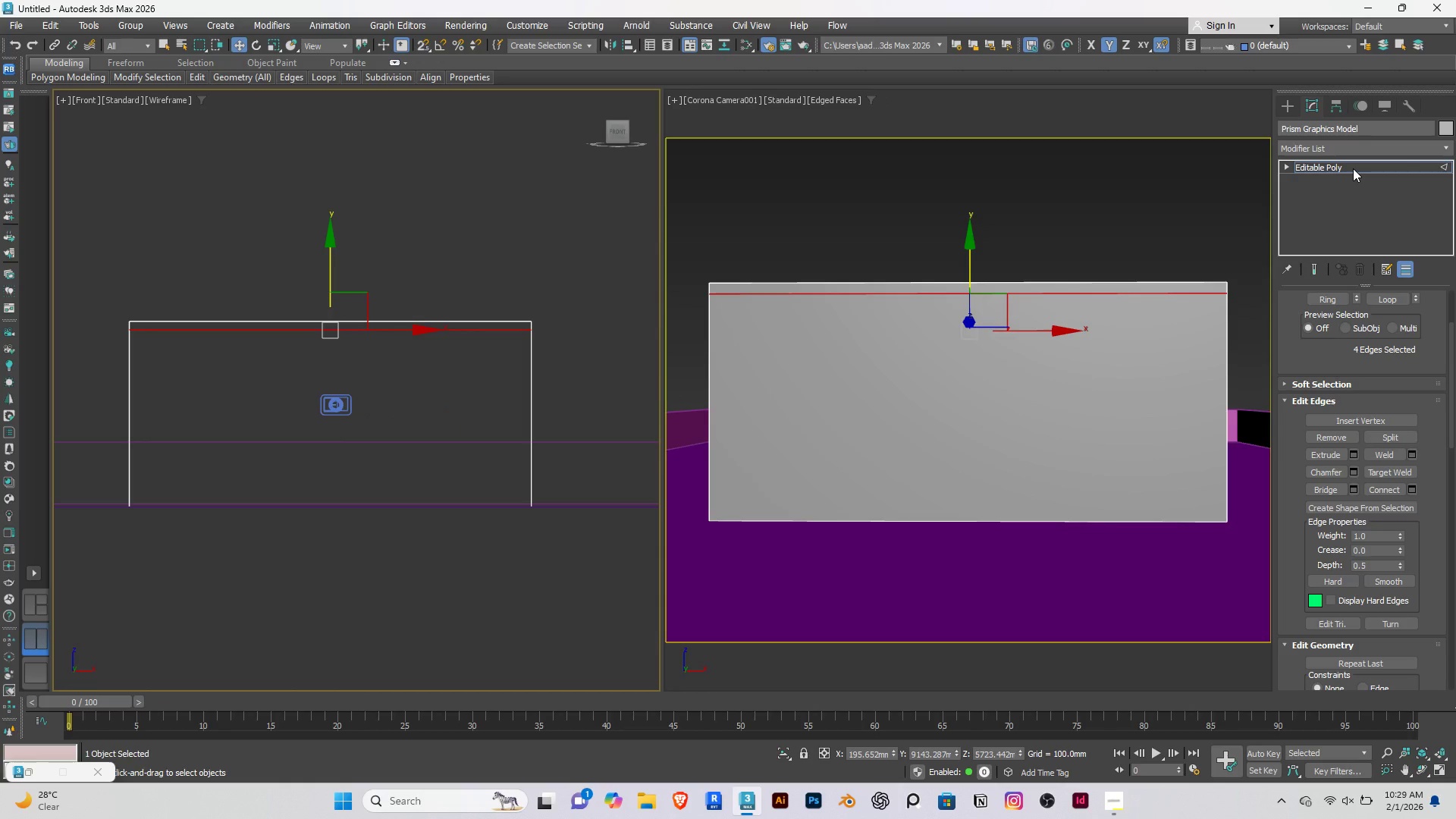 
left_click([1353, 168])
 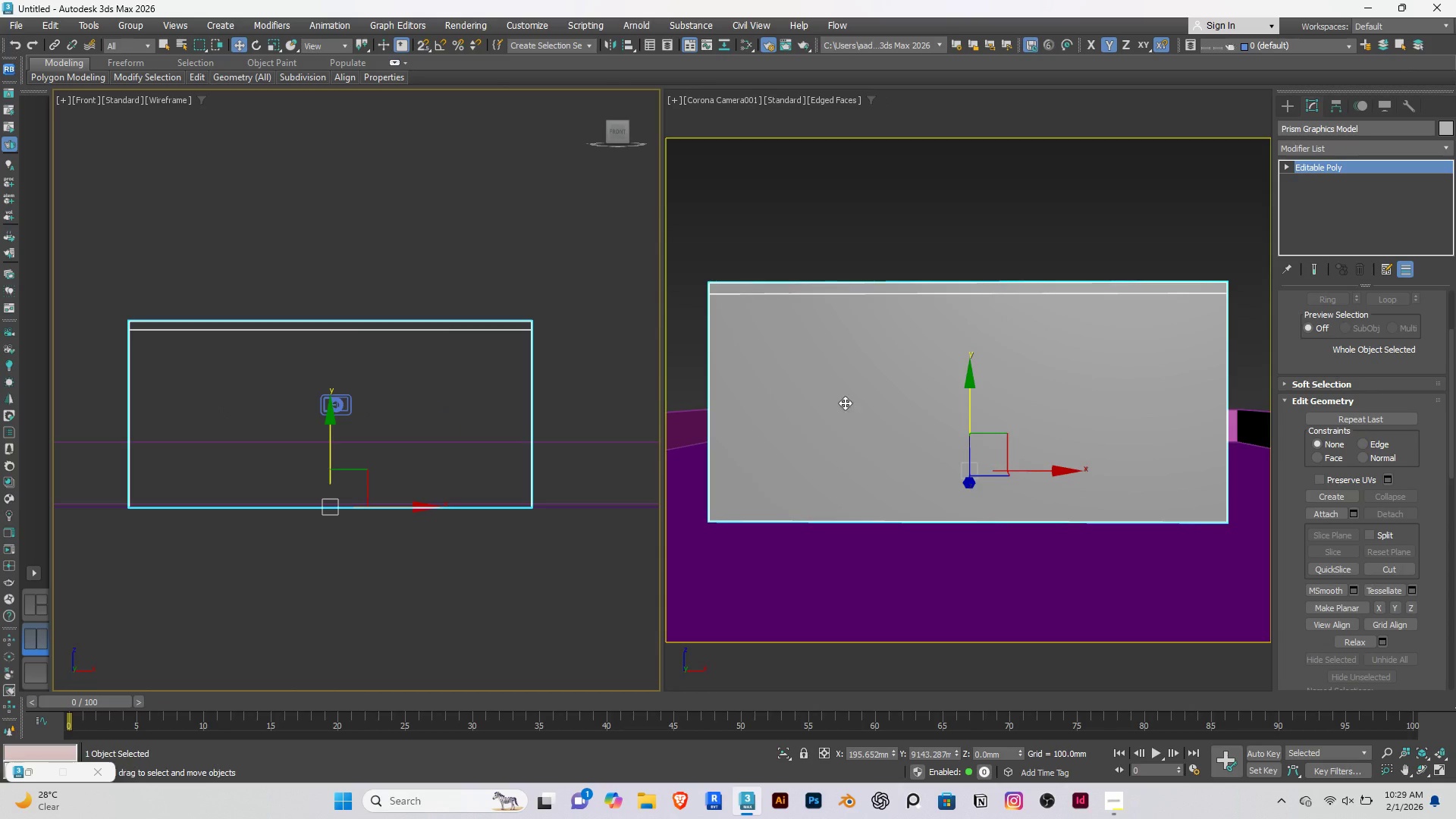 
key(F2)
 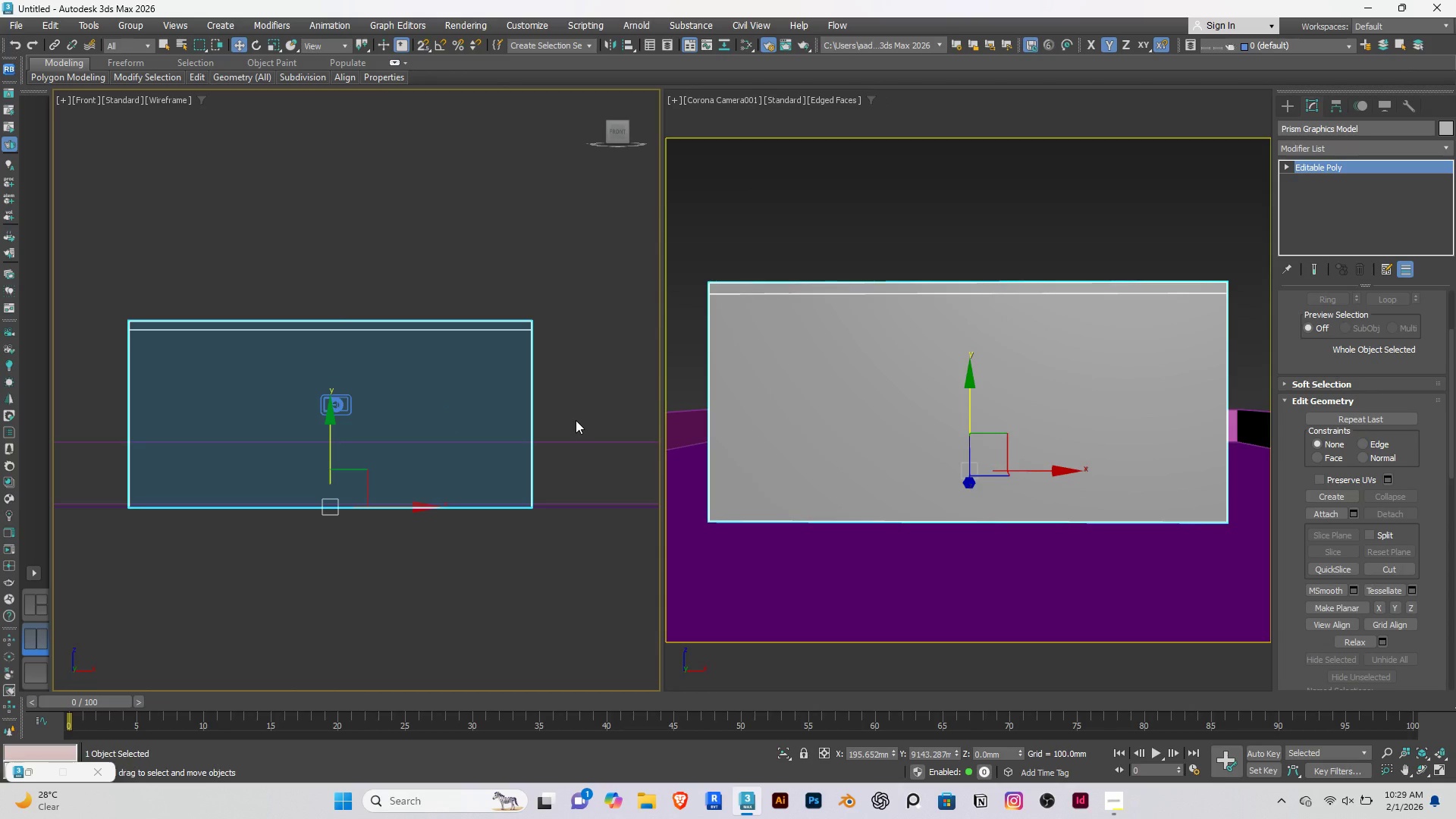 
key(F2)
 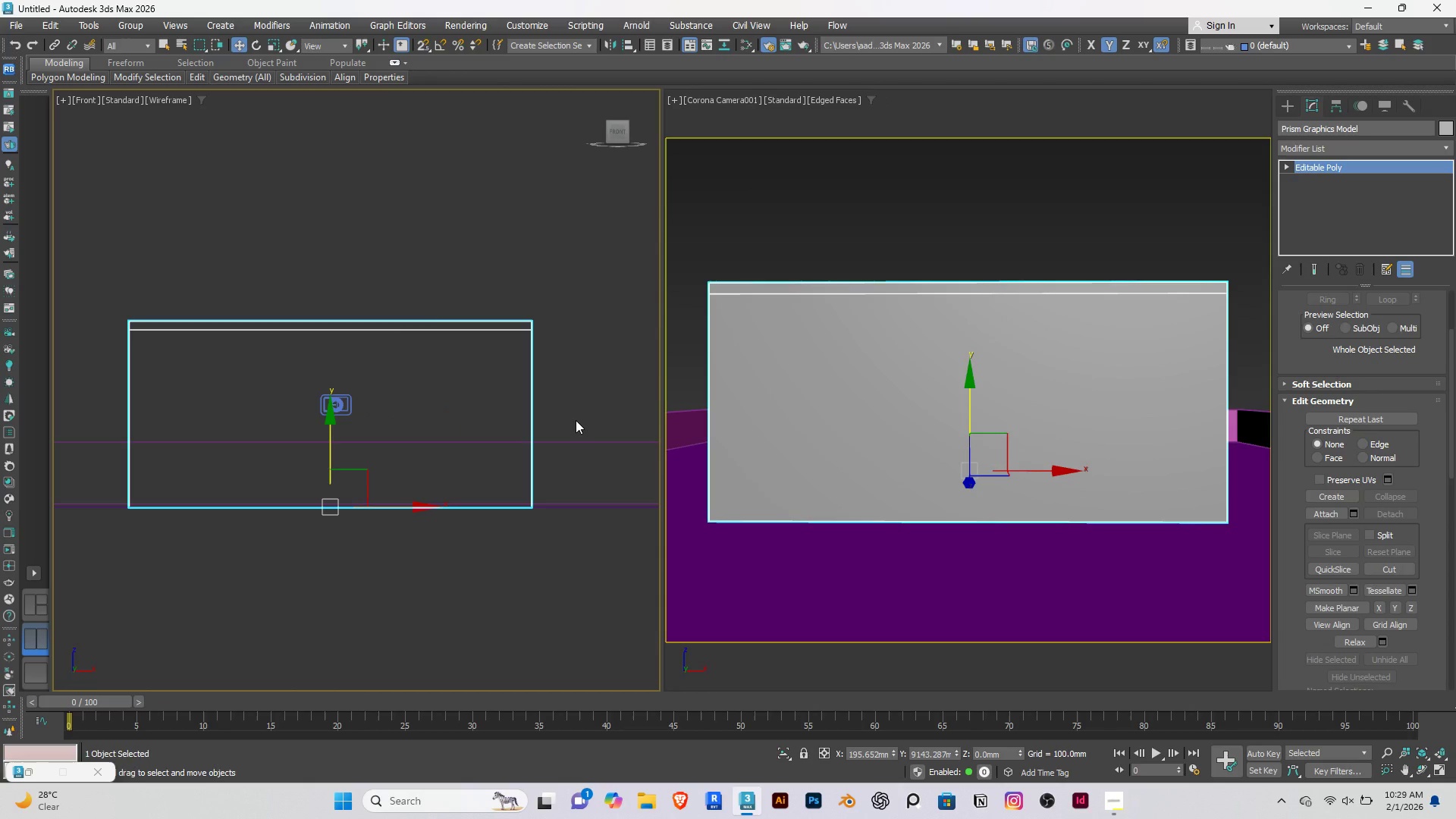 
key(3)
 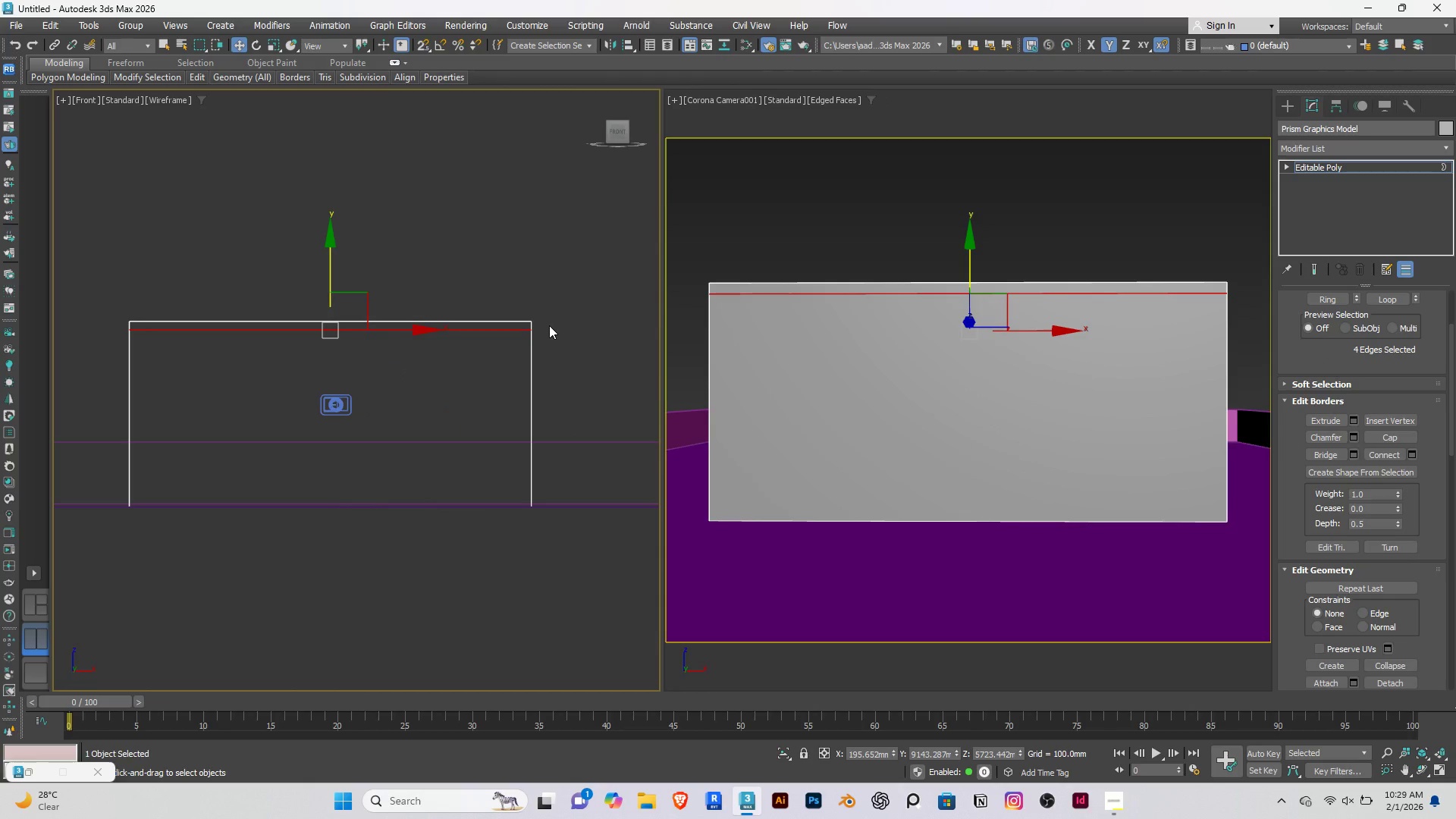 
key(4)
 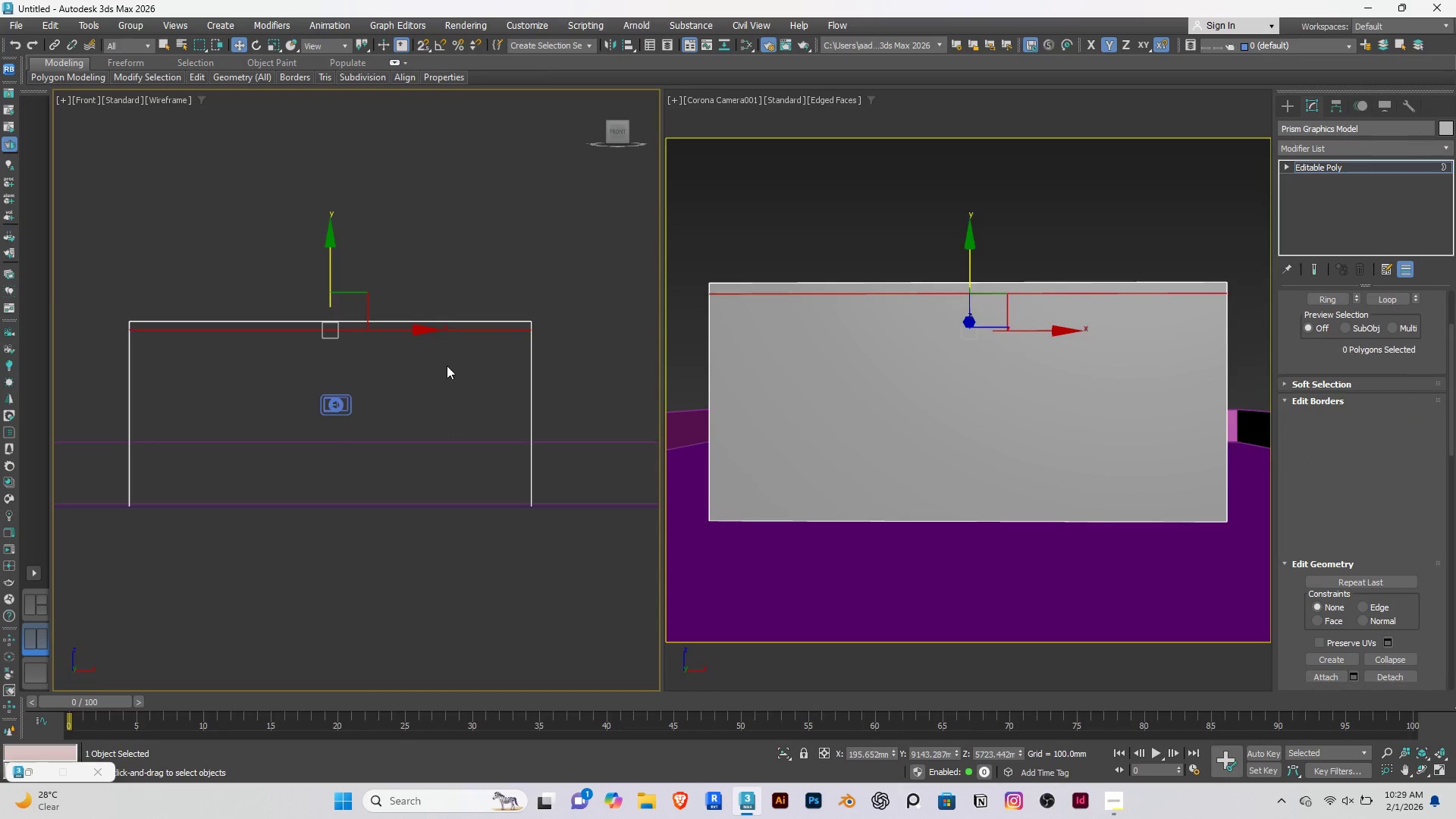 
scroll: coordinate [447, 366], scroll_direction: up, amount: 2.0
 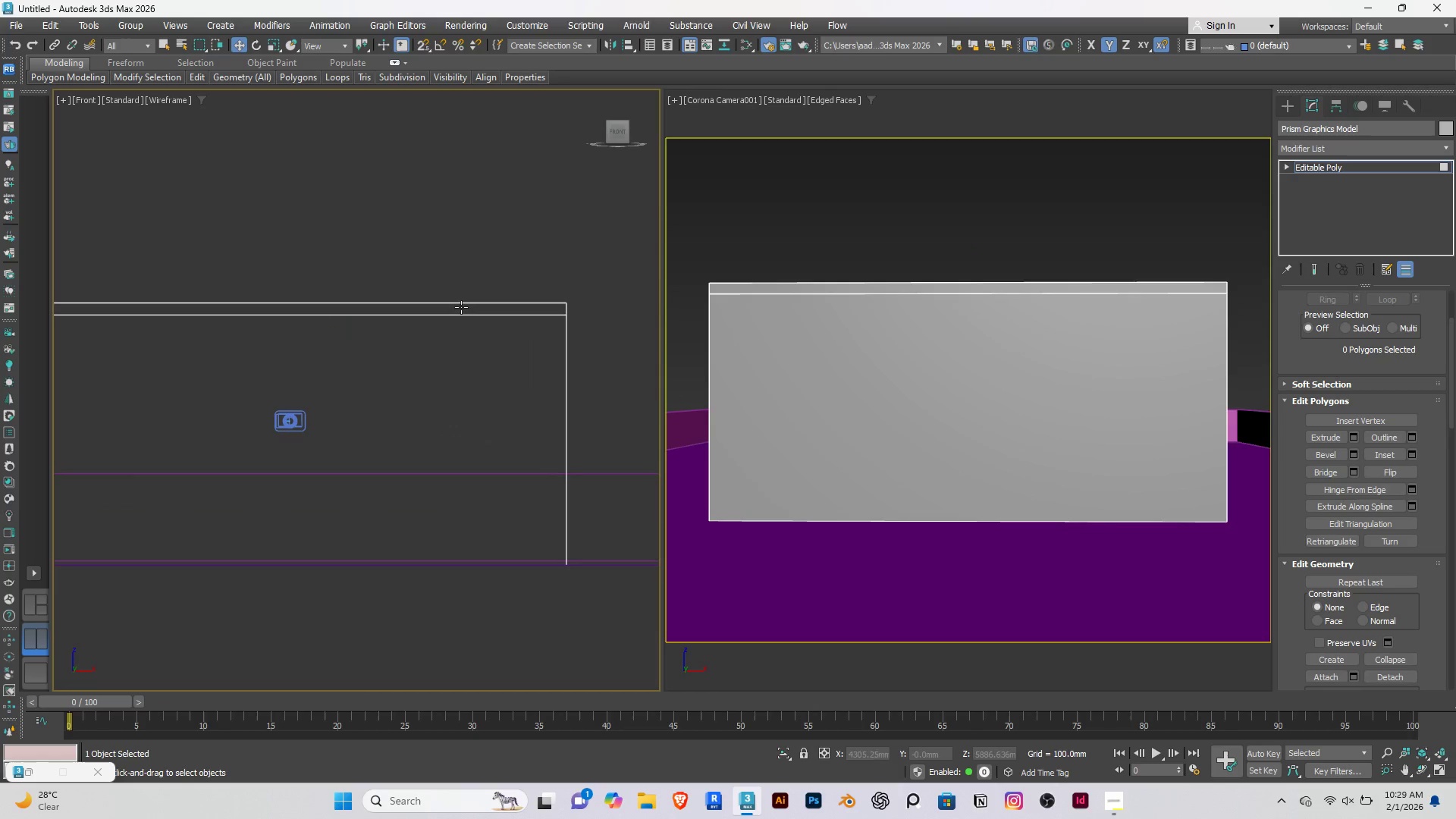 
left_click([459, 303])
 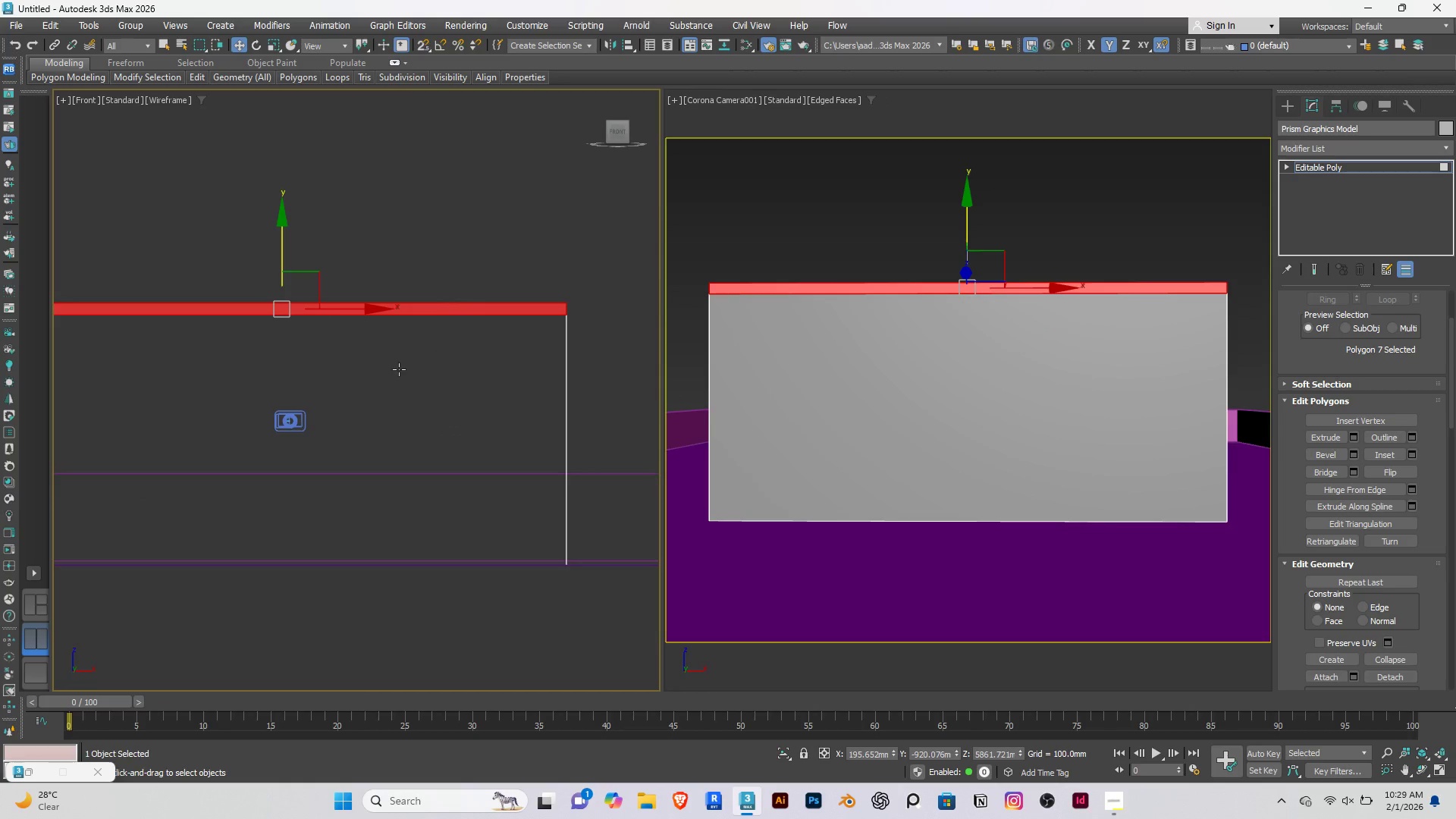 
hold_key(key=AltRight, duration=0.45)
 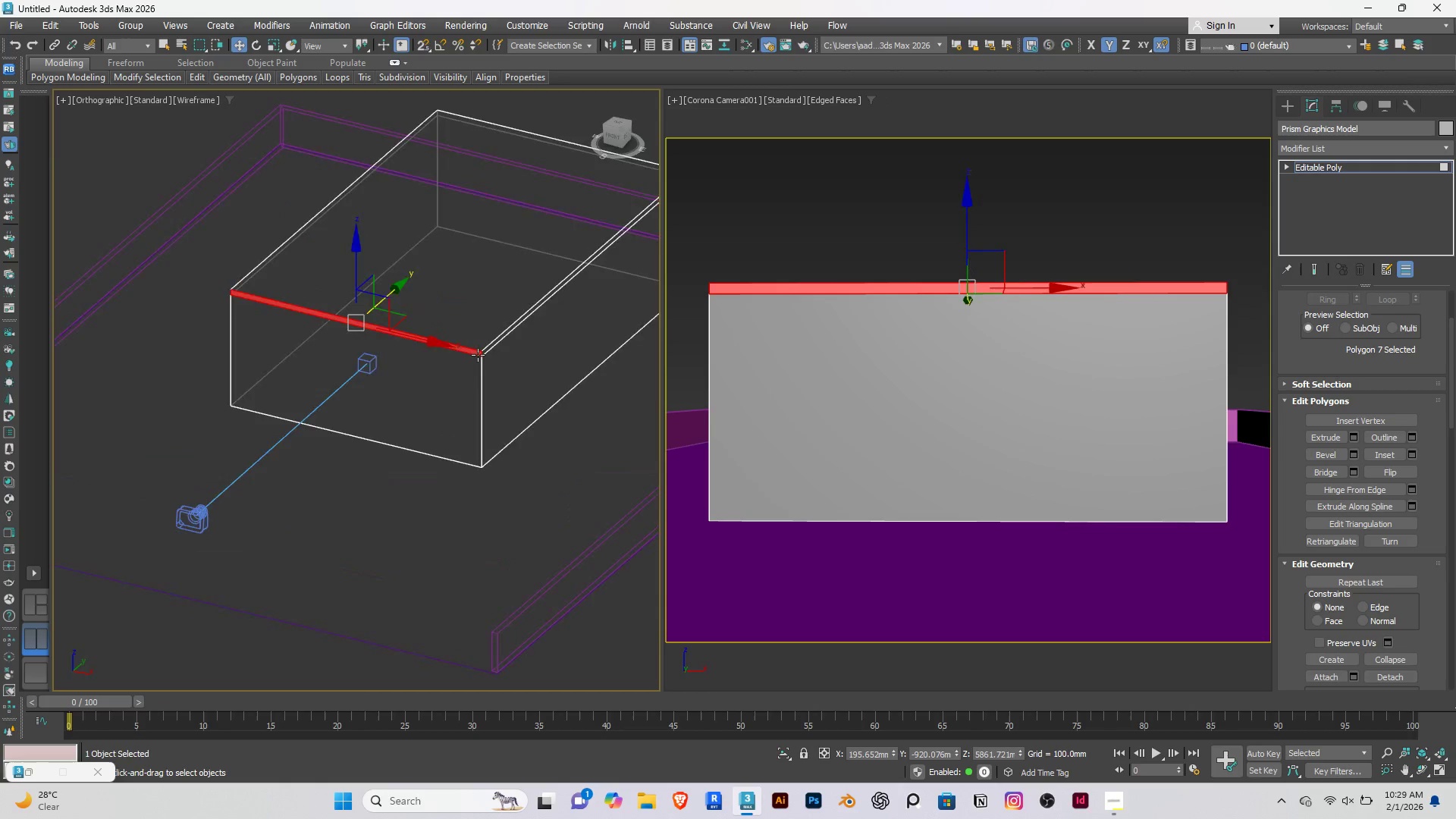 
scroll: coordinate [399, 369], scroll_direction: down, amount: 4.0
 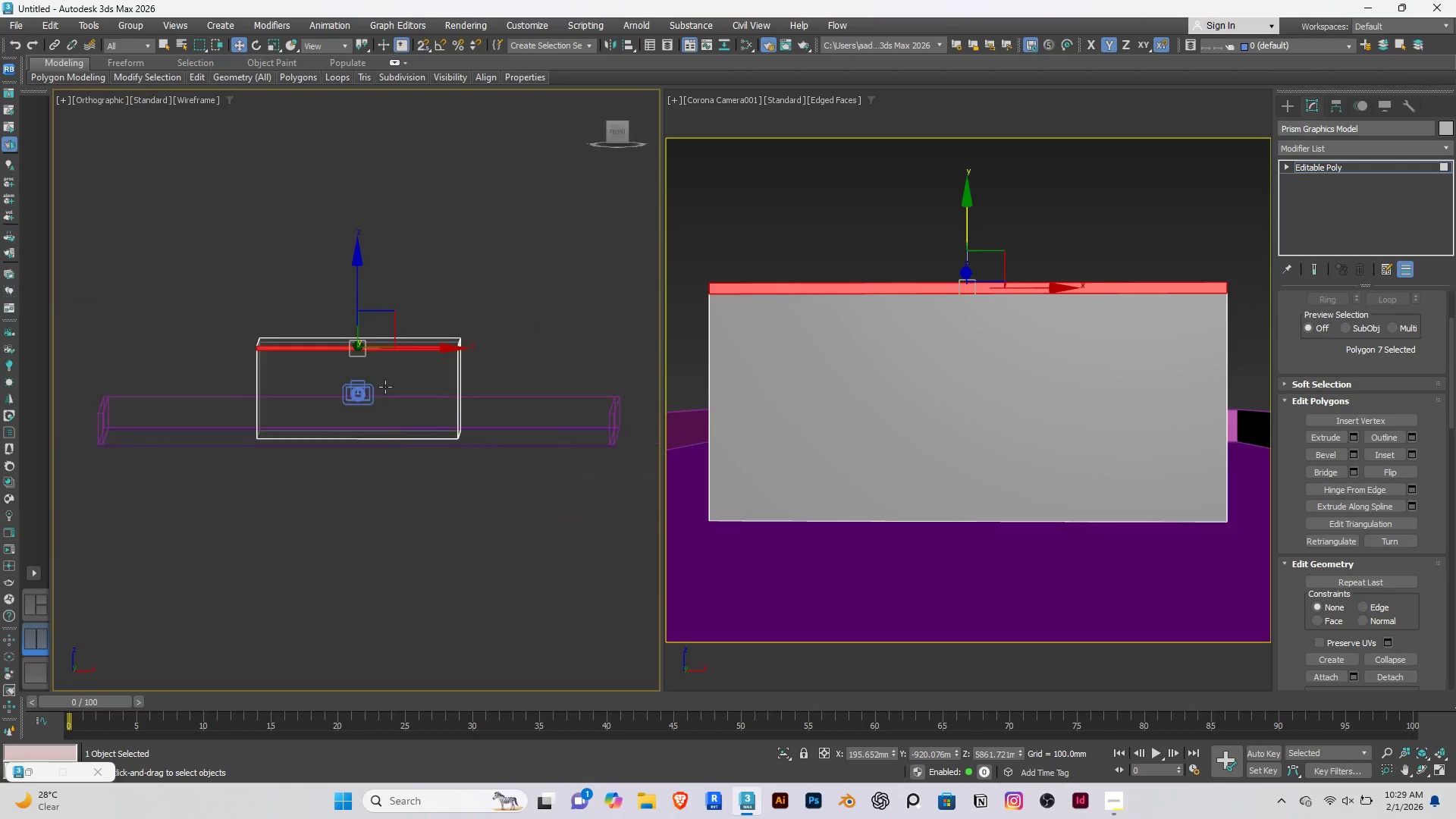 
hold_key(key=ControlRight, duration=1.06)
 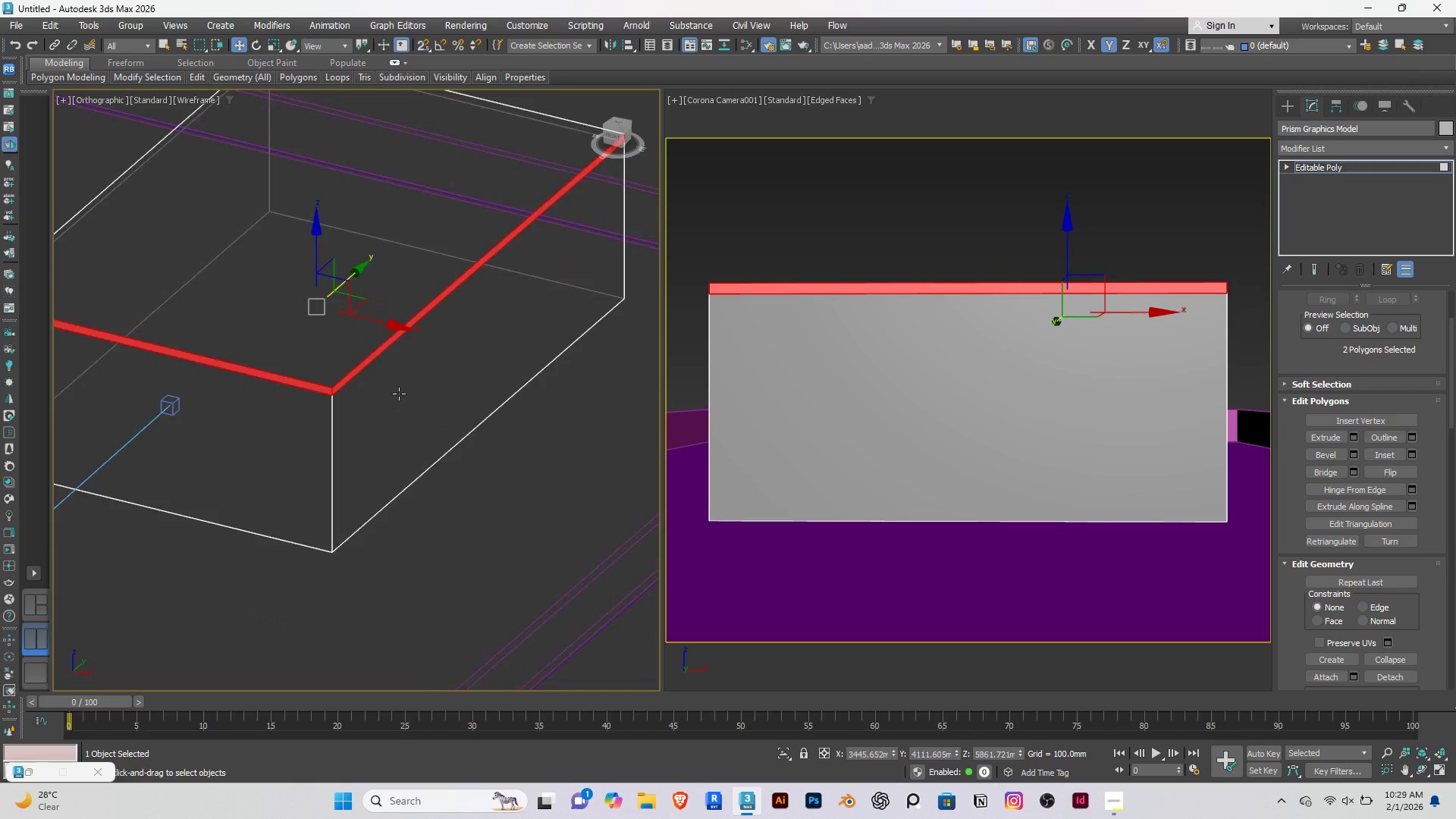 
scroll: coordinate [478, 355], scroll_direction: up, amount: 4.0
 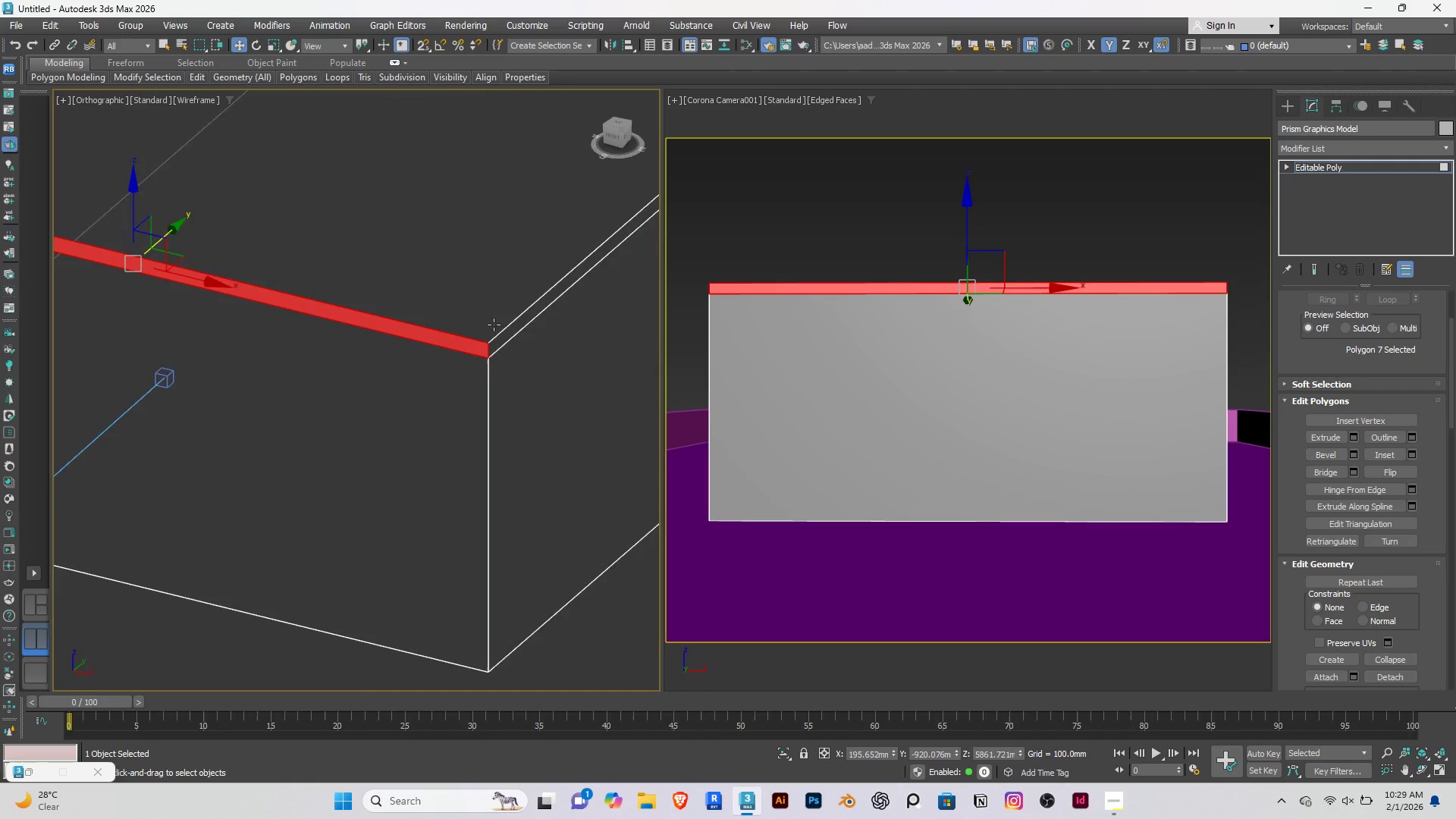 
left_click([509, 336])
 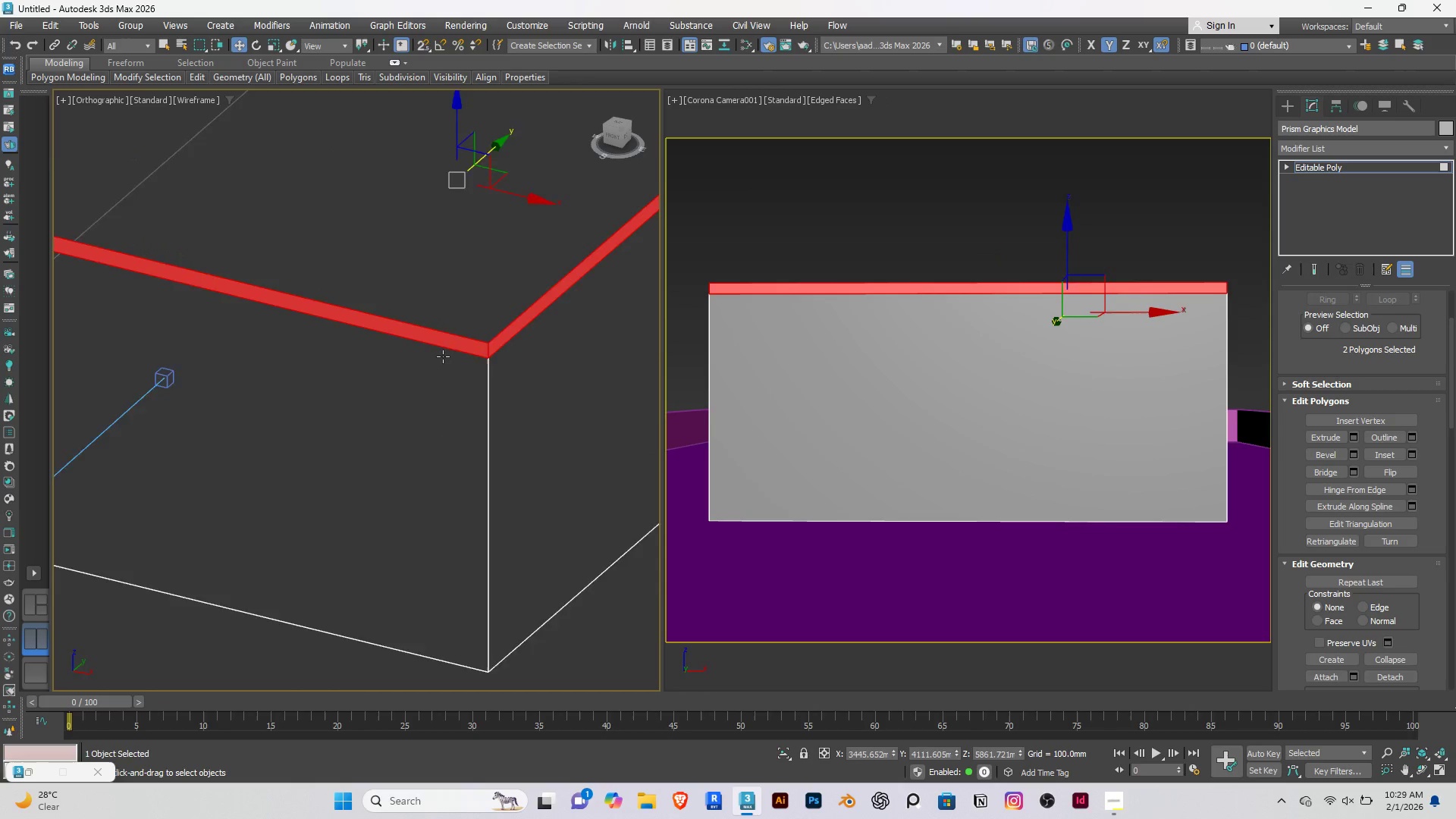 
hold_key(key=AltRight, duration=0.44)
 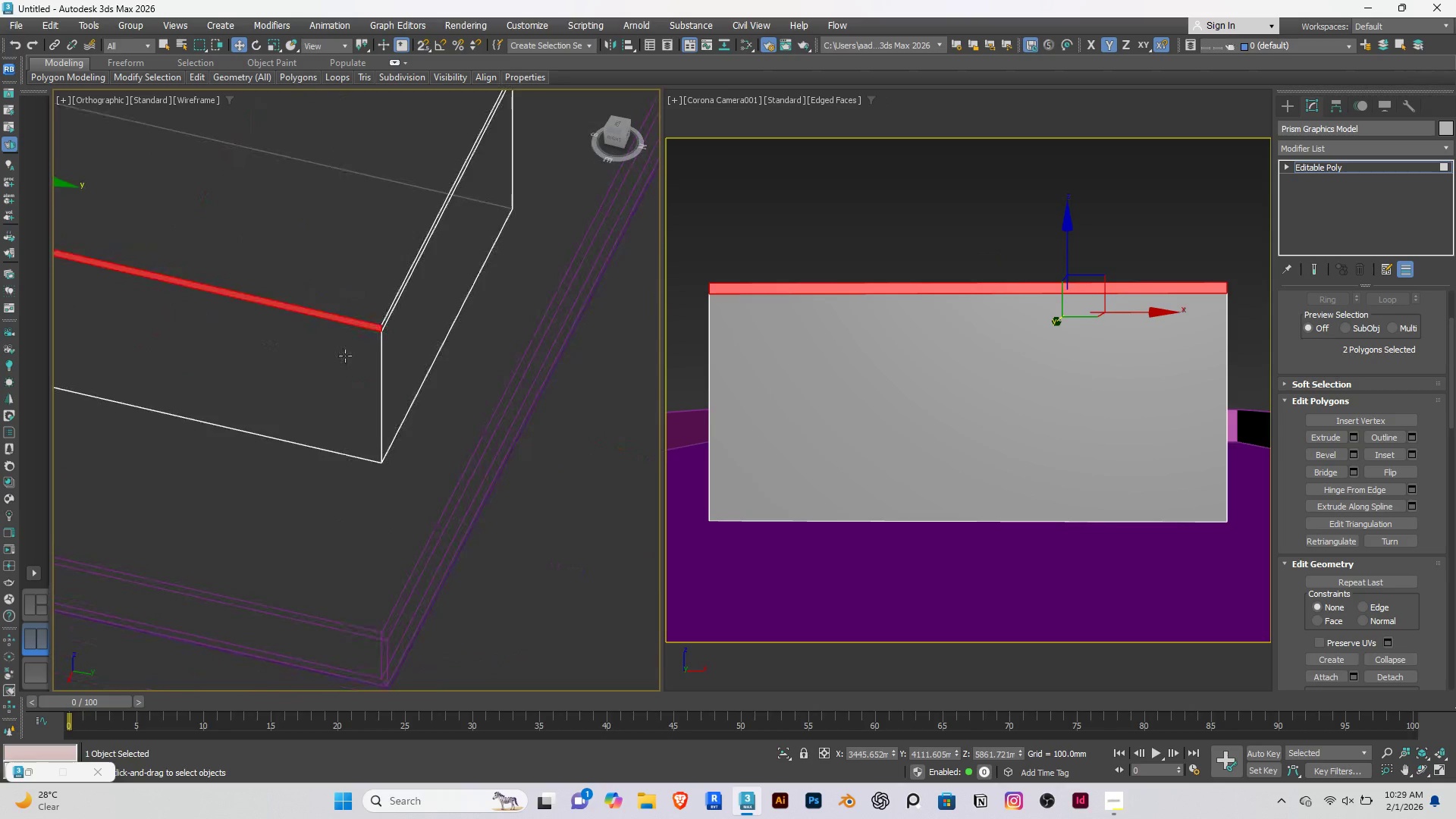 
scroll: coordinate [443, 356], scroll_direction: down, amount: 5.0
 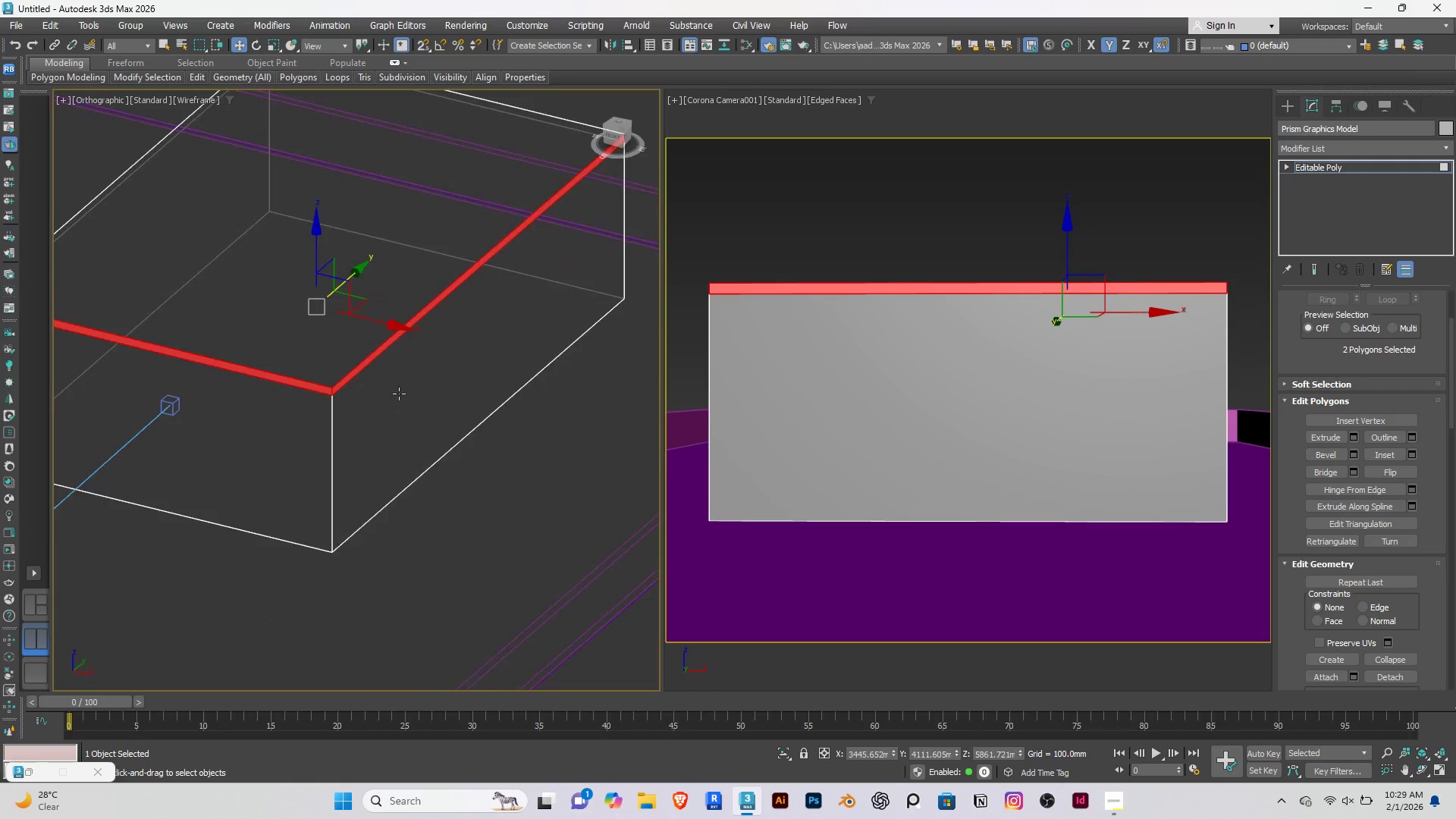 
key(Control+ControlRight)
 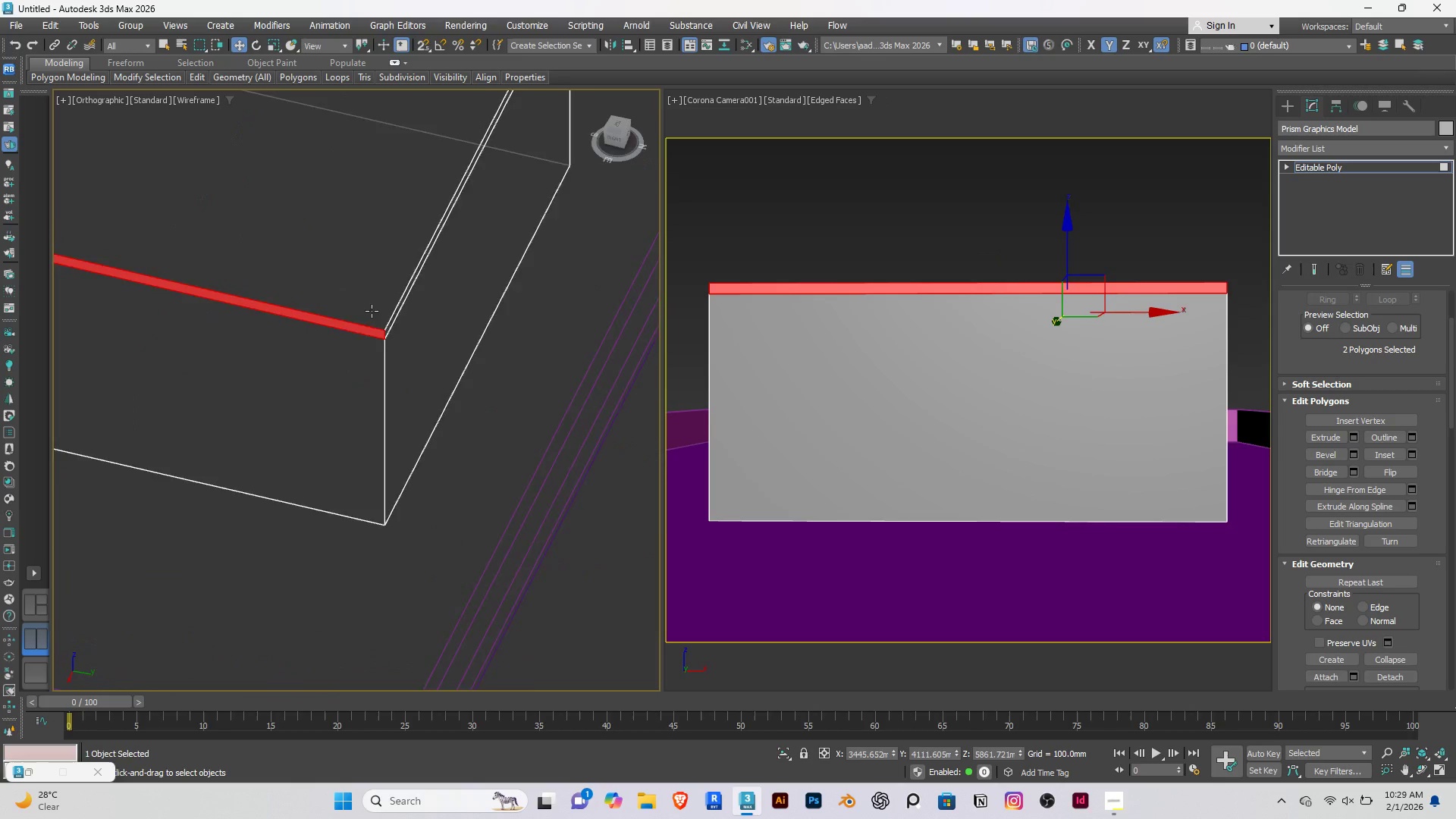 
hold_key(key=AltRight, duration=0.5)
scroll: coordinate [363, 309], scroll_direction: up, amount: 3.0
 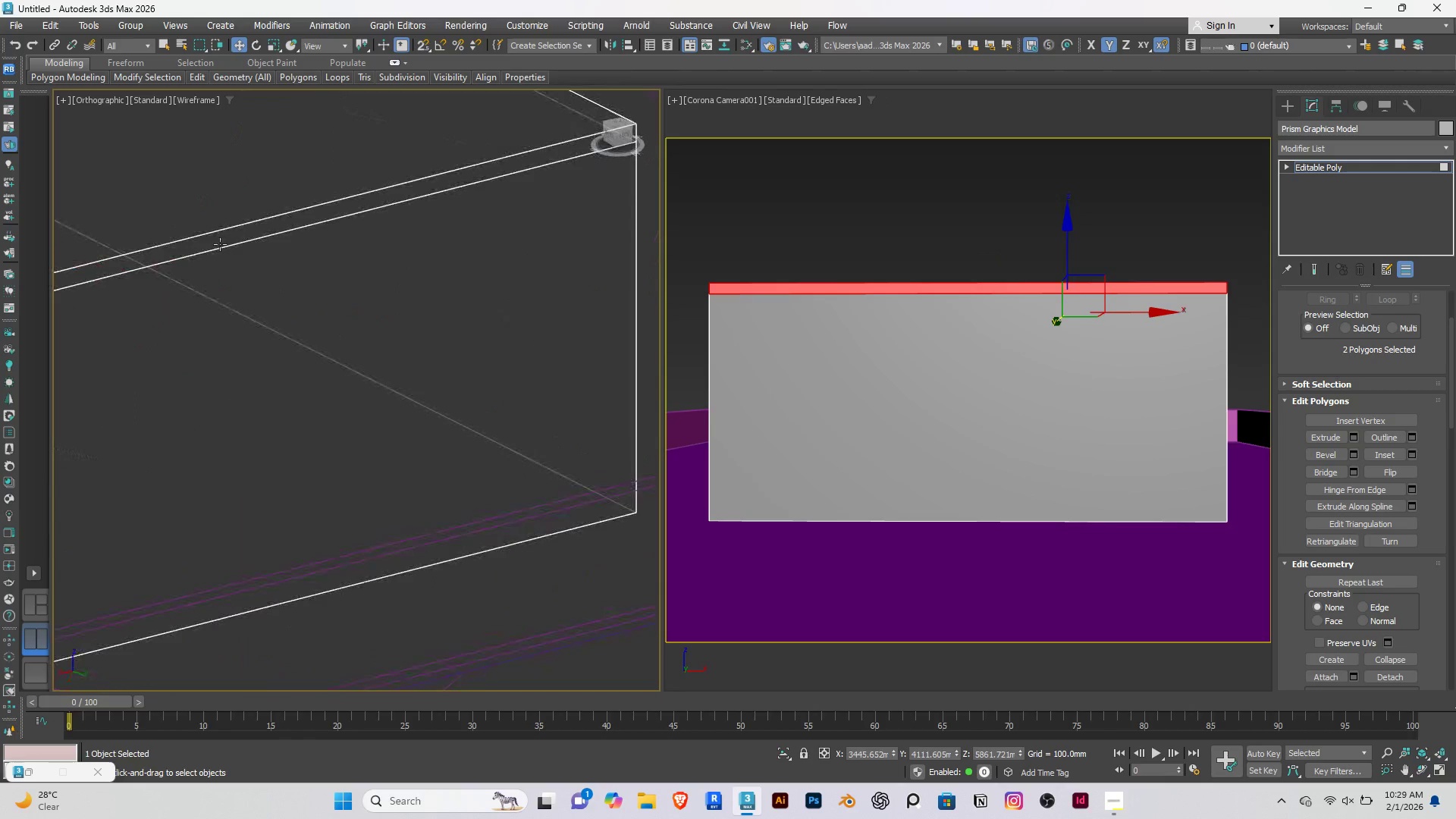 
hold_key(key=ControlRight, duration=0.52)
left_click([224, 237])
 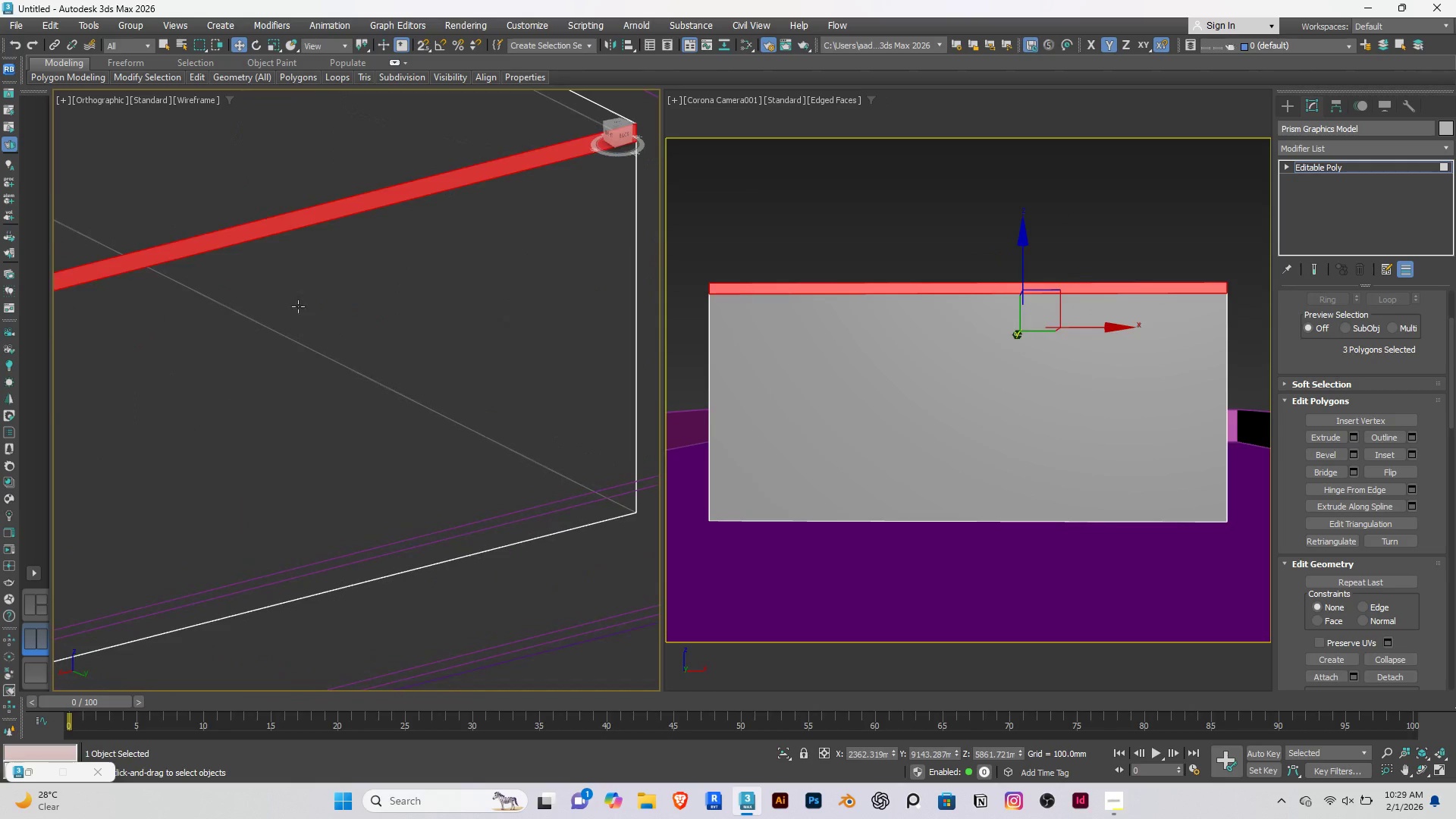 
hold_key(key=AltRight, duration=0.41)
 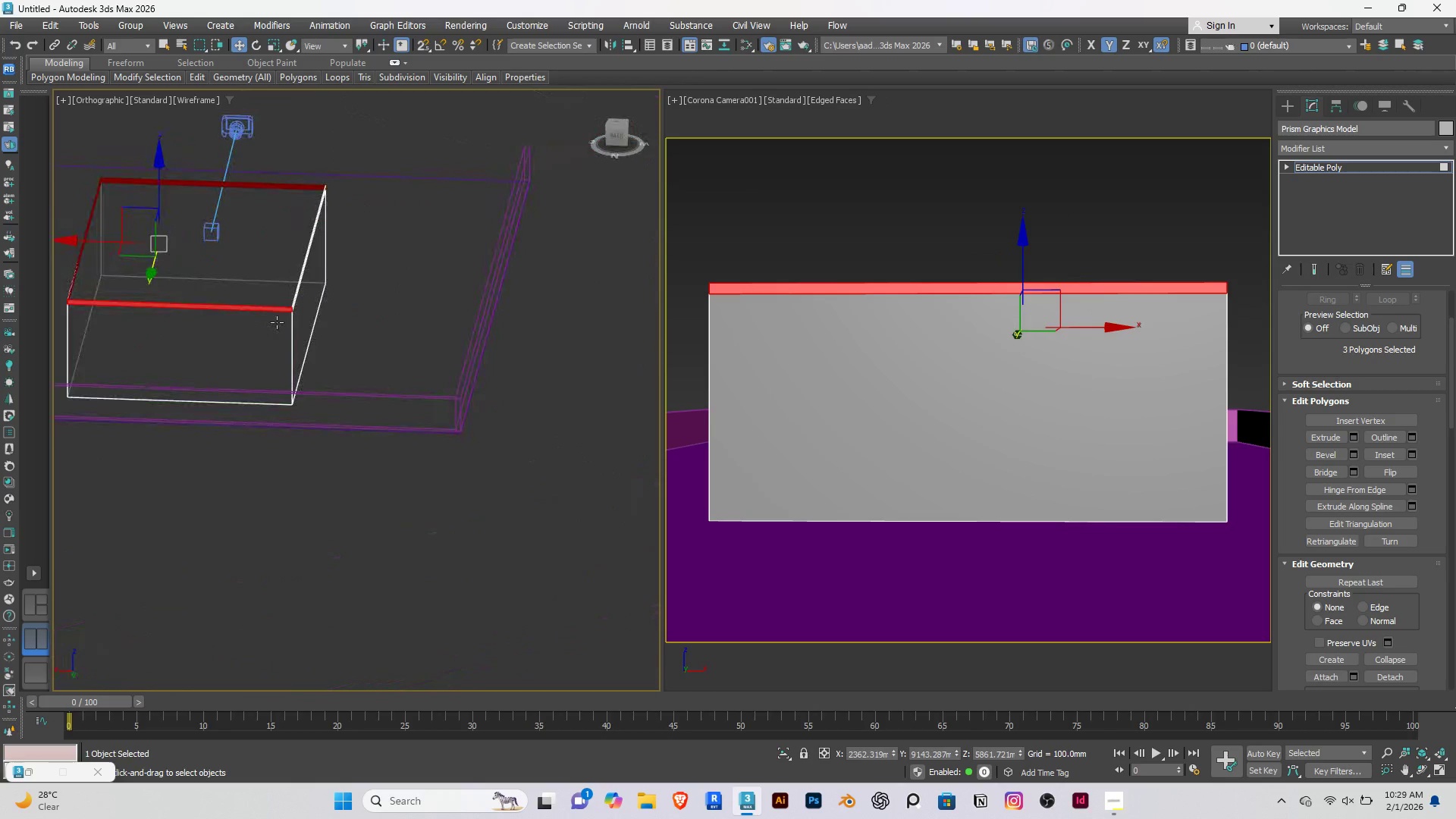 
scroll: coordinate [298, 306], scroll_direction: down, amount: 5.0
 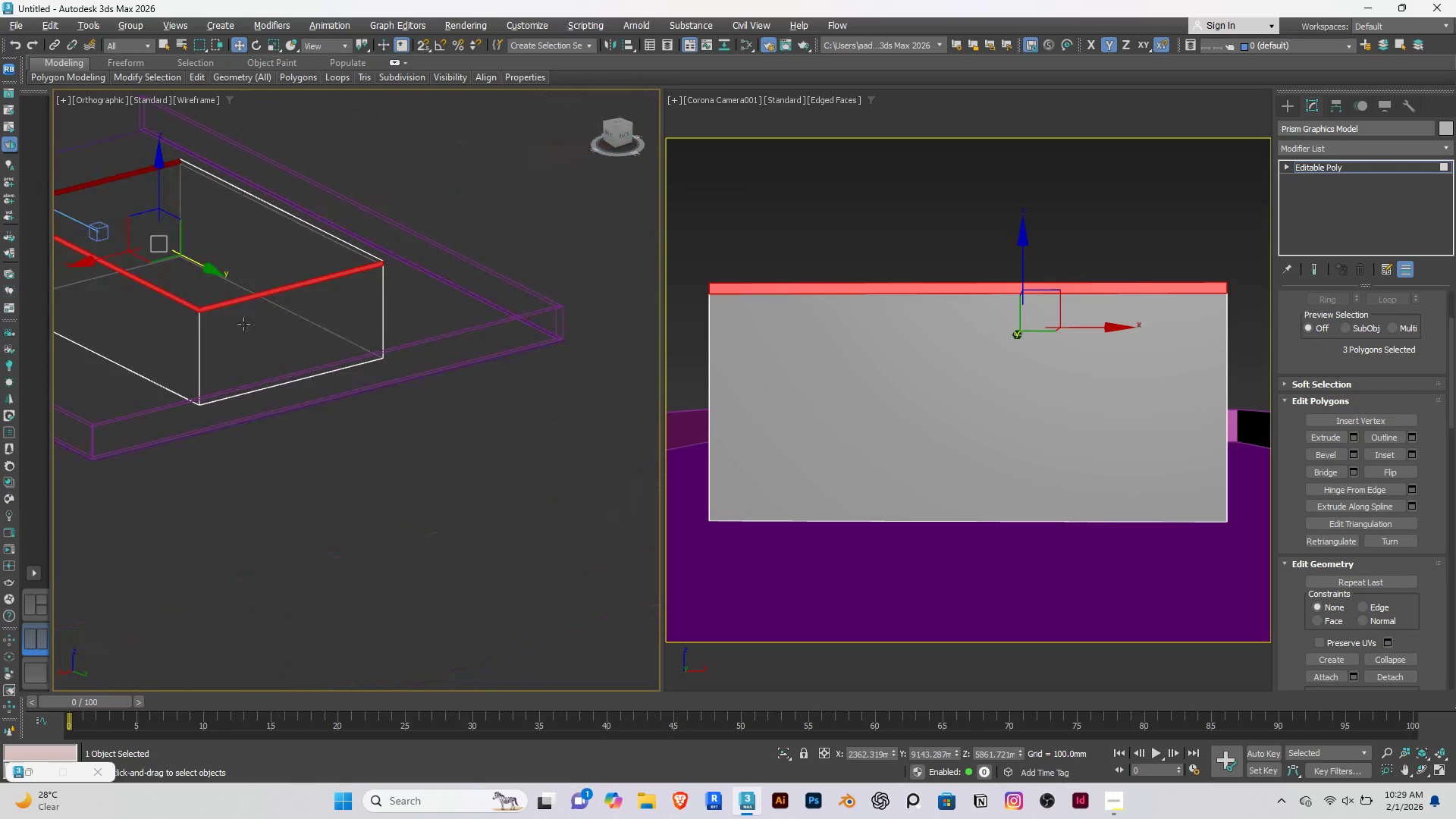 
key(Alt+W)
 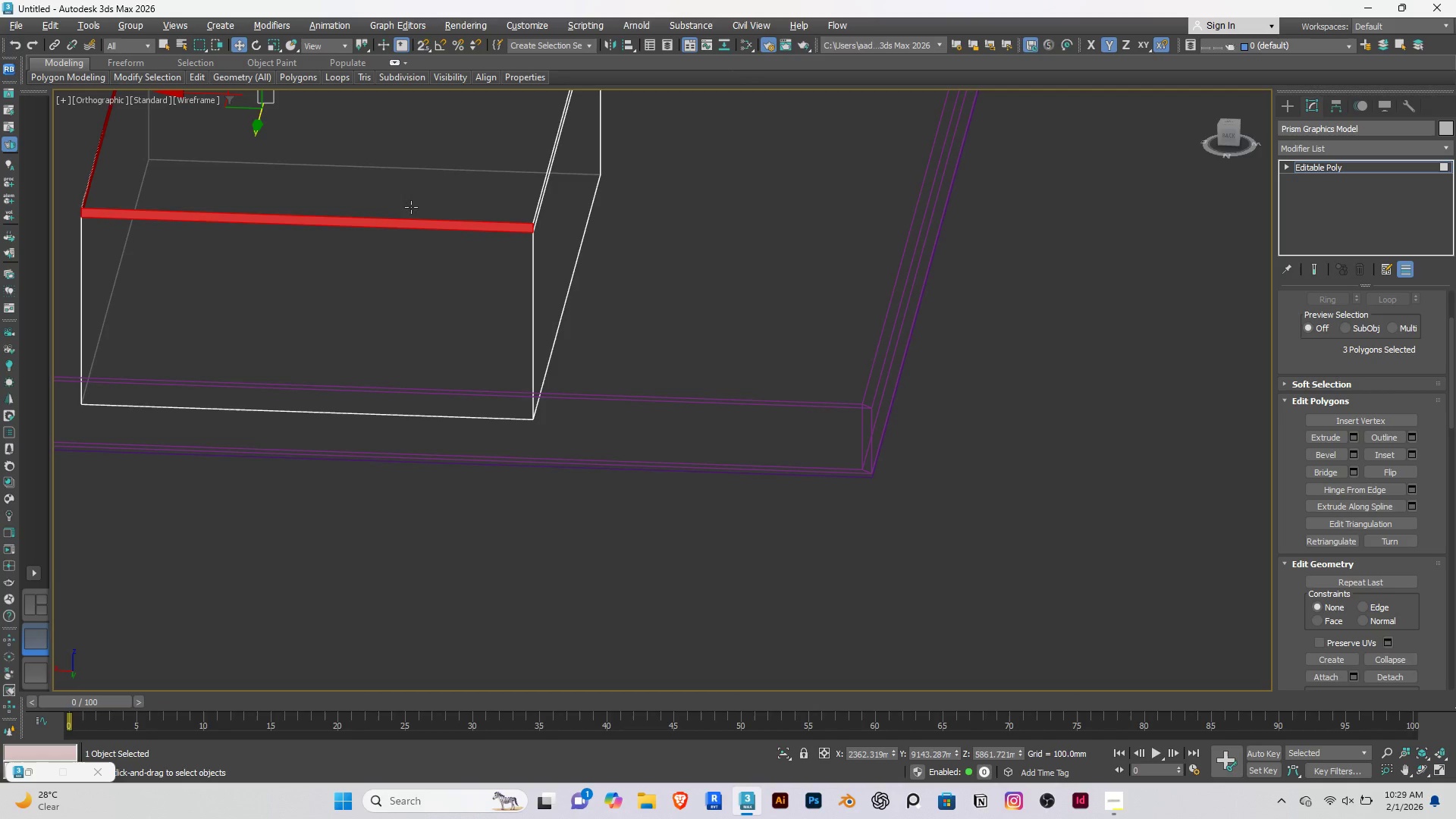 
hold_key(key=AltRight, duration=0.39)
 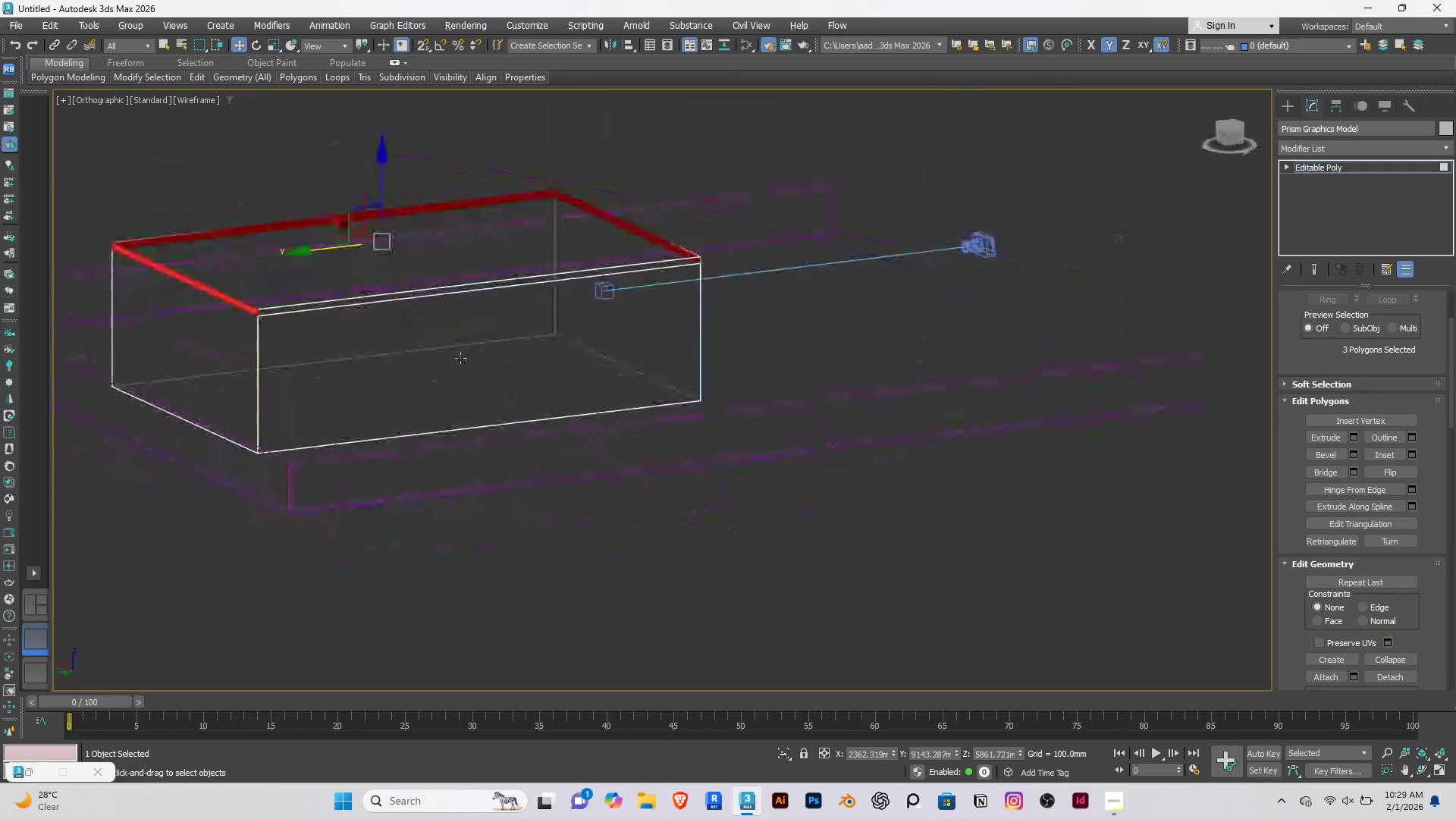 
scroll: coordinate [526, 383], scroll_direction: down, amount: 1.0
 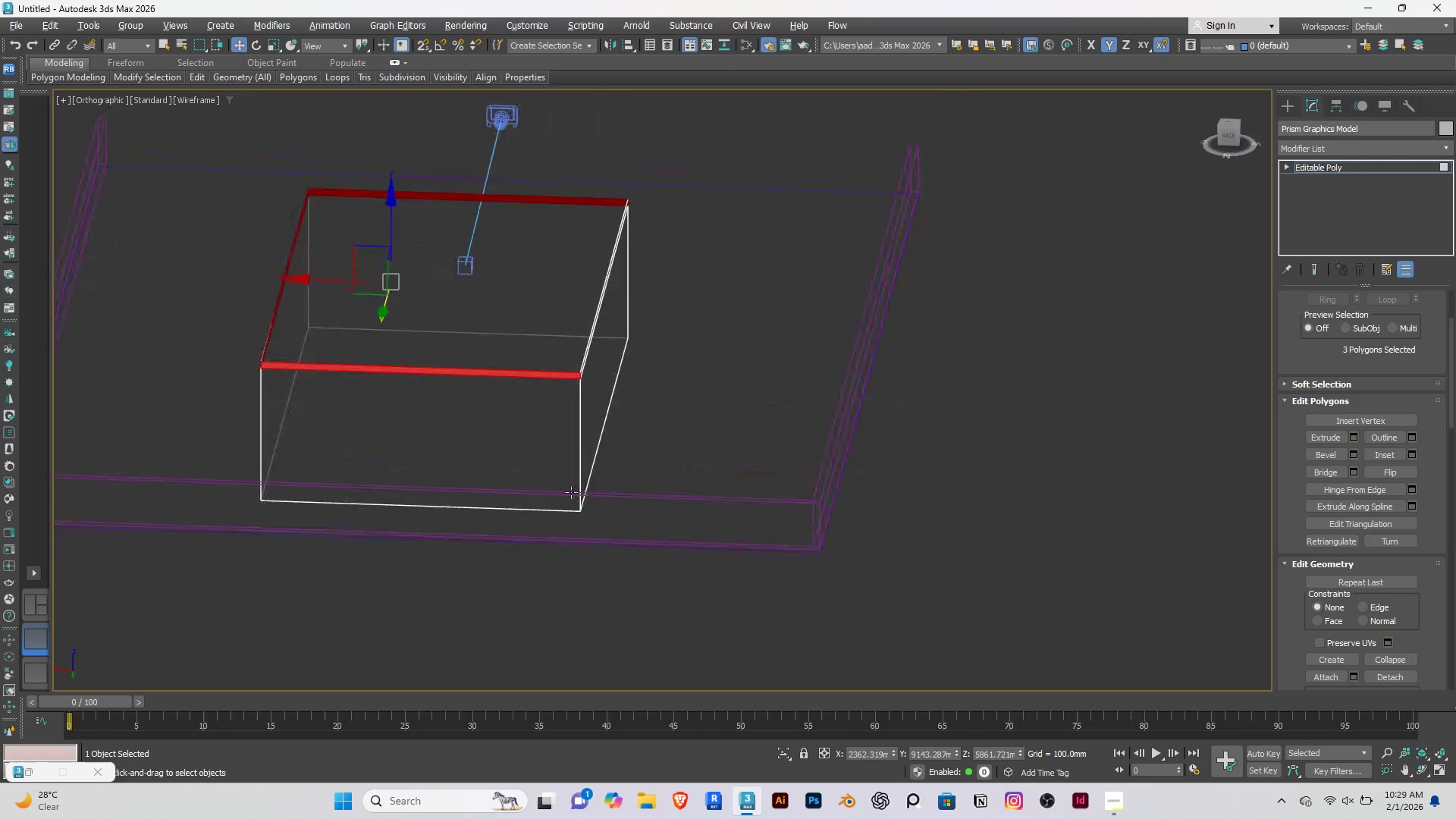 
hold_key(key=AltRight, duration=0.44)
 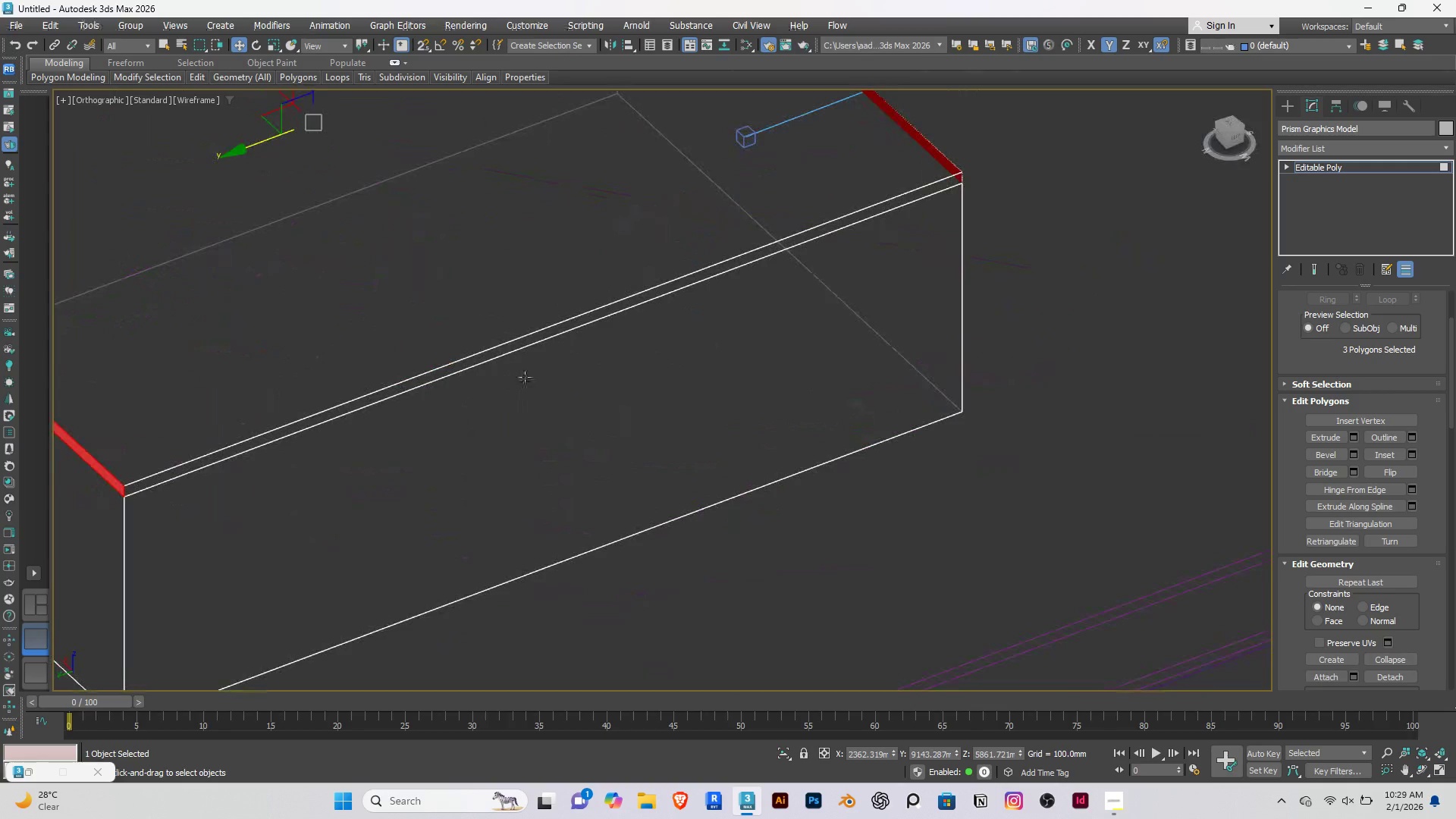 
scroll: coordinate [460, 358], scroll_direction: up, amount: 2.0
 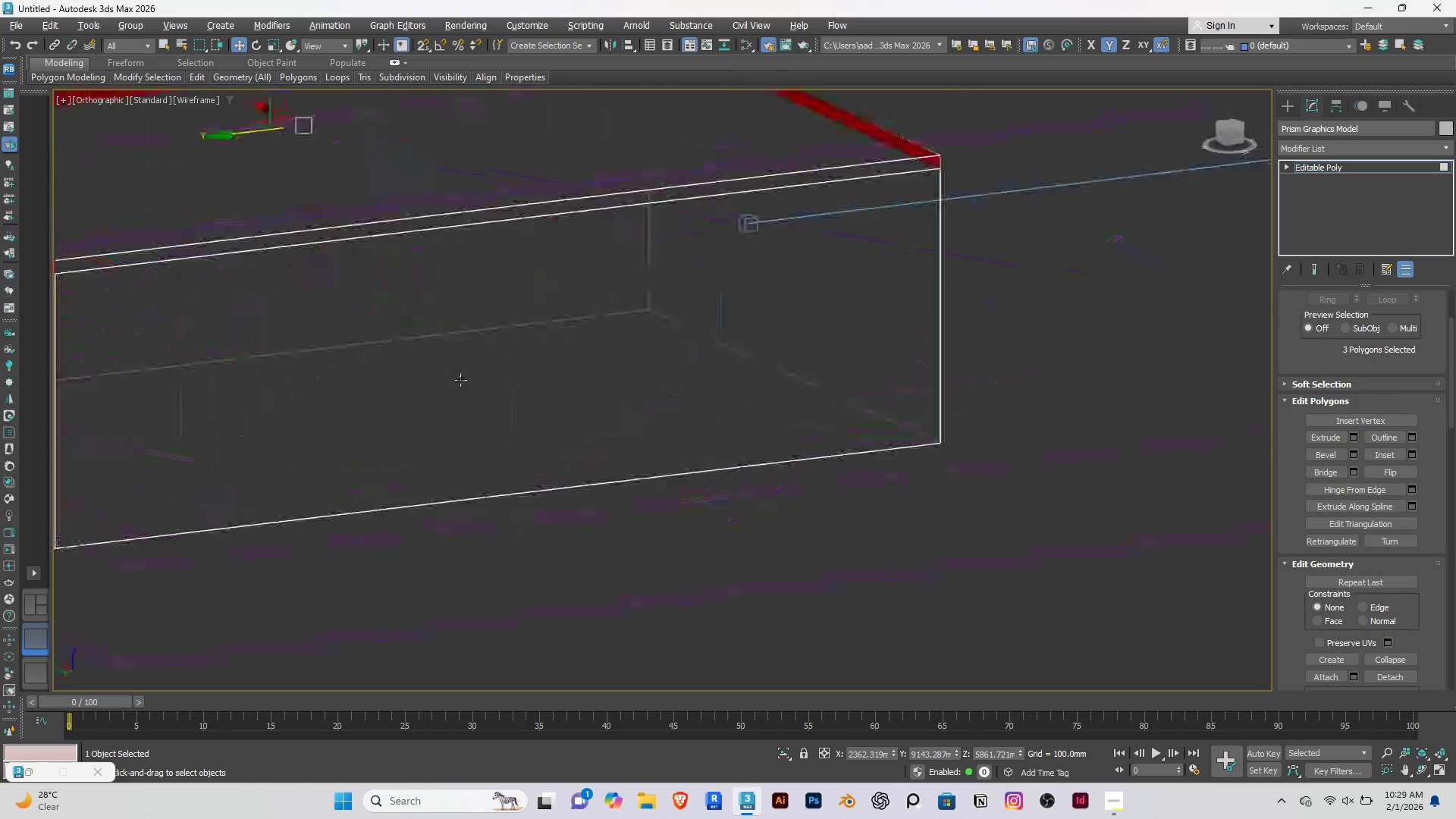 
hold_key(key=ControlRight, duration=0.88)
left_click([509, 349])
 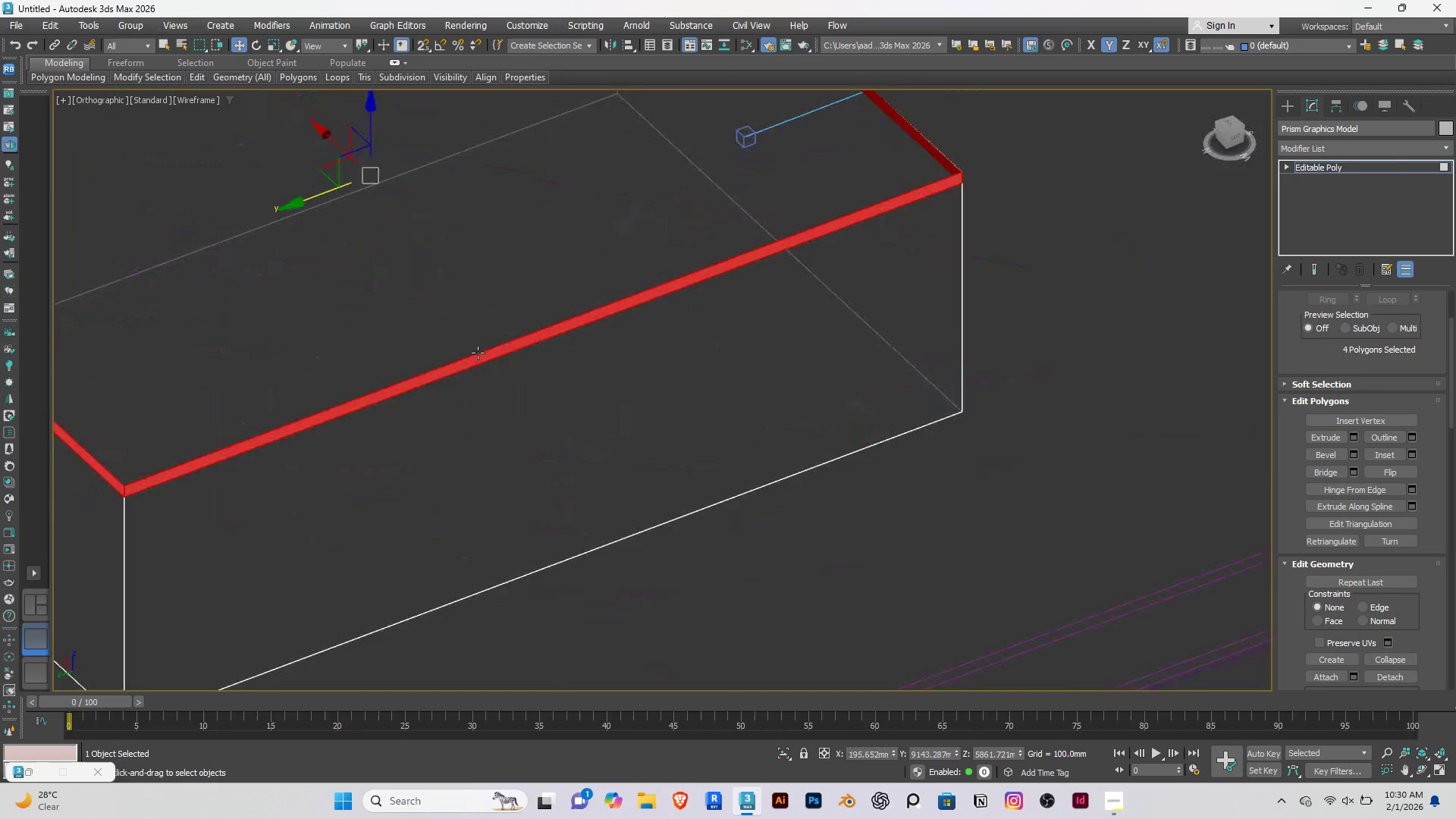 
key(T)
 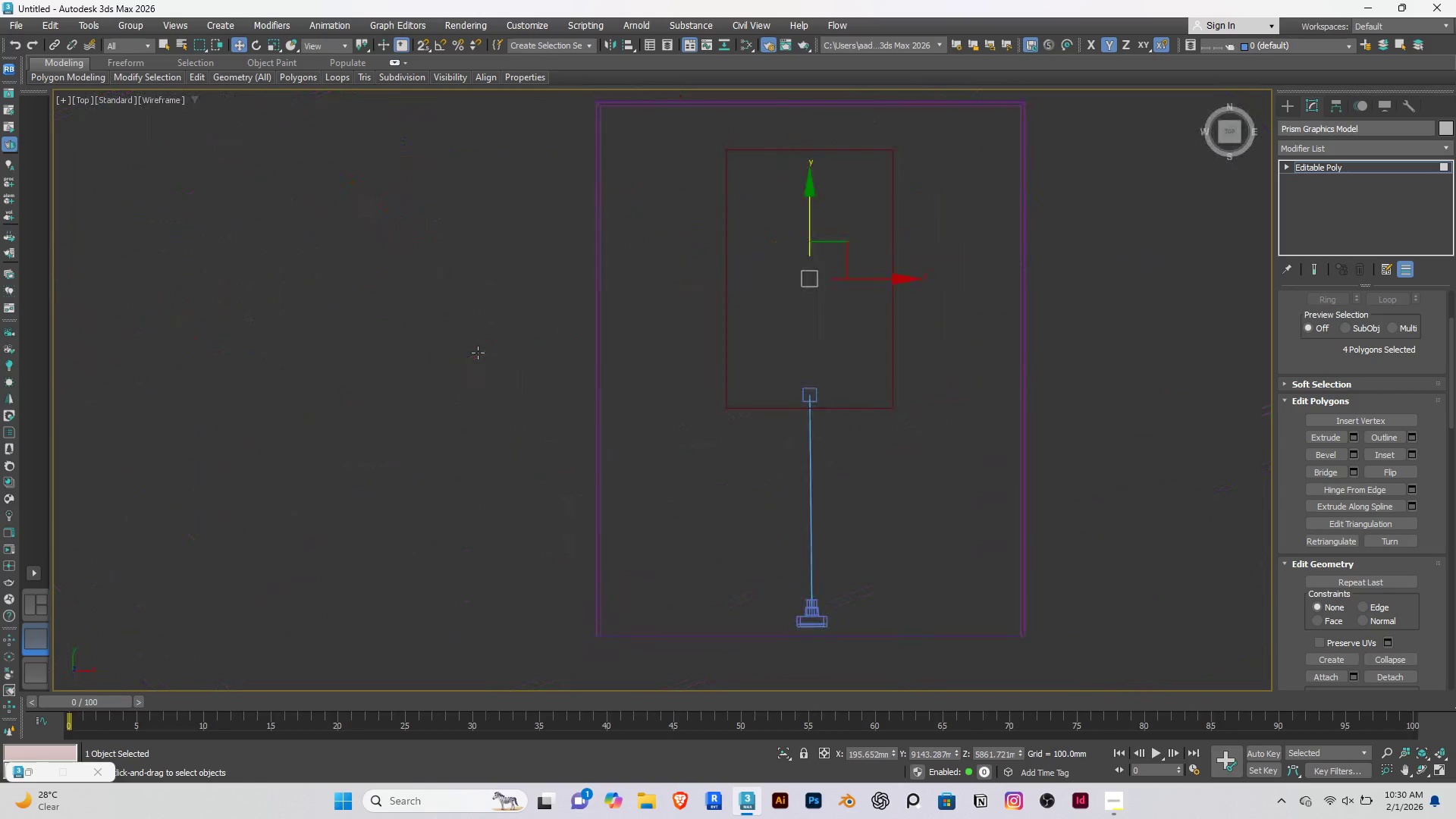 
scroll: coordinate [478, 353], scroll_direction: down, amount: 4.0
 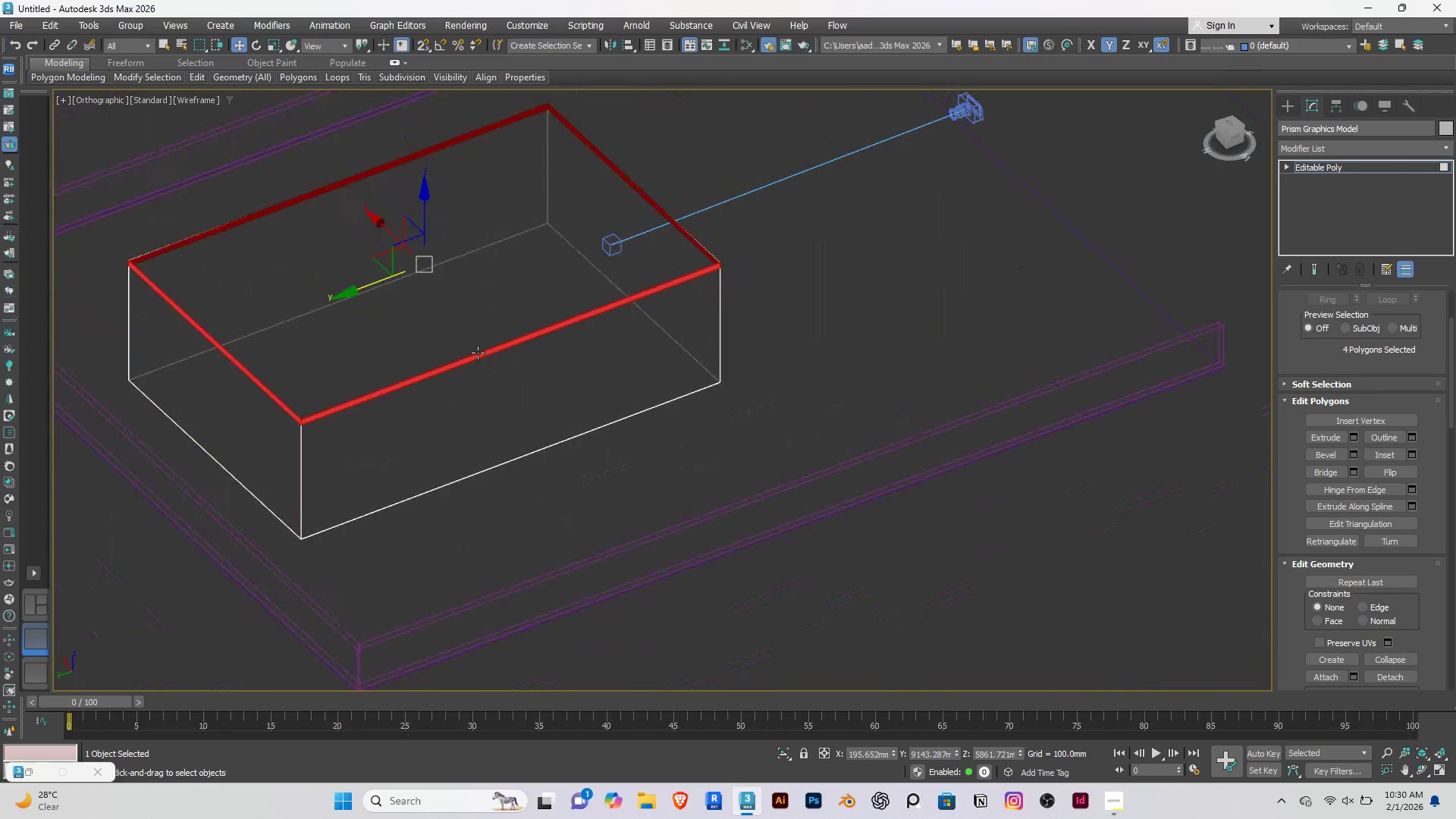 
key(Z)
 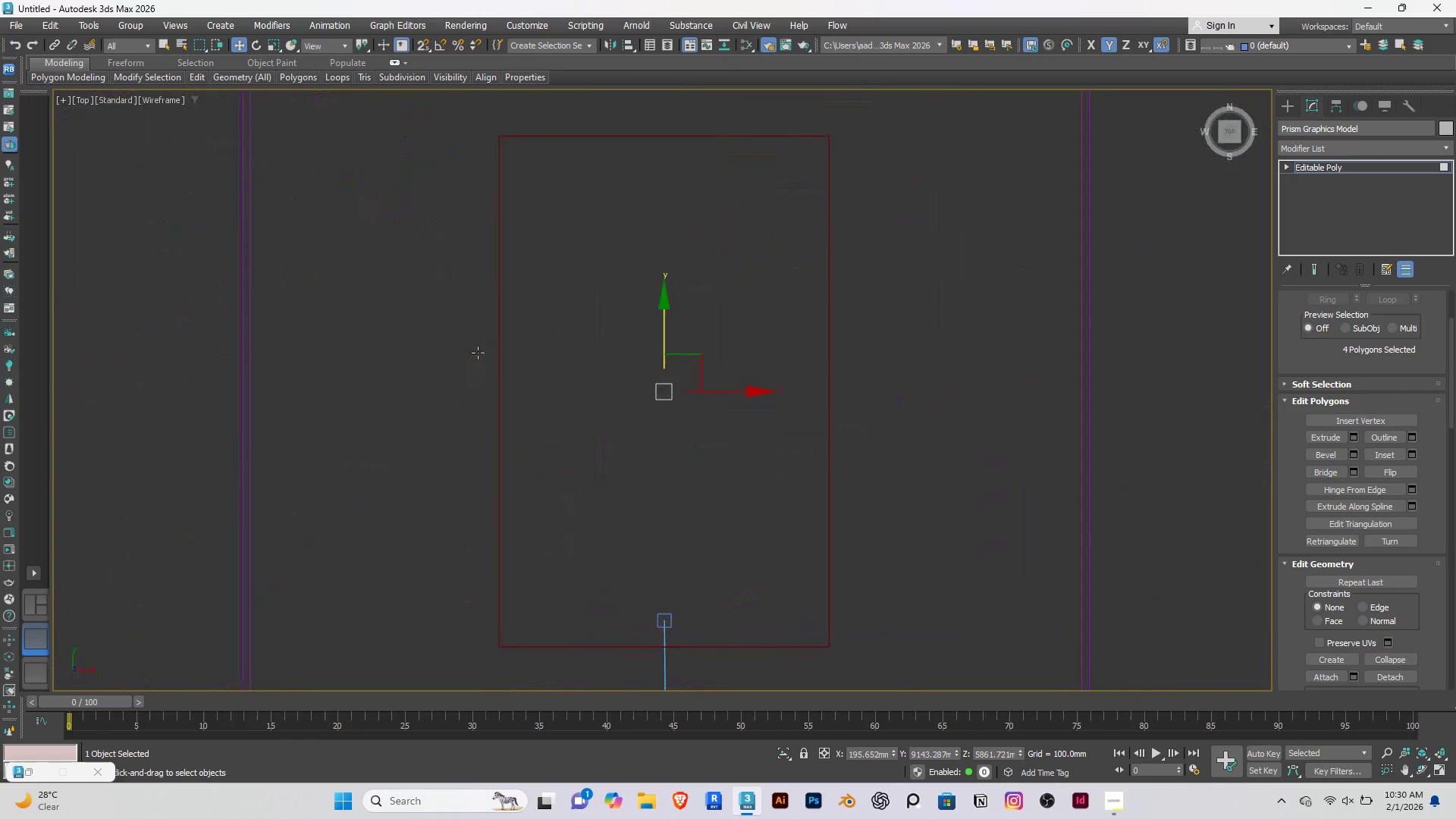 
key(Alt+W)
 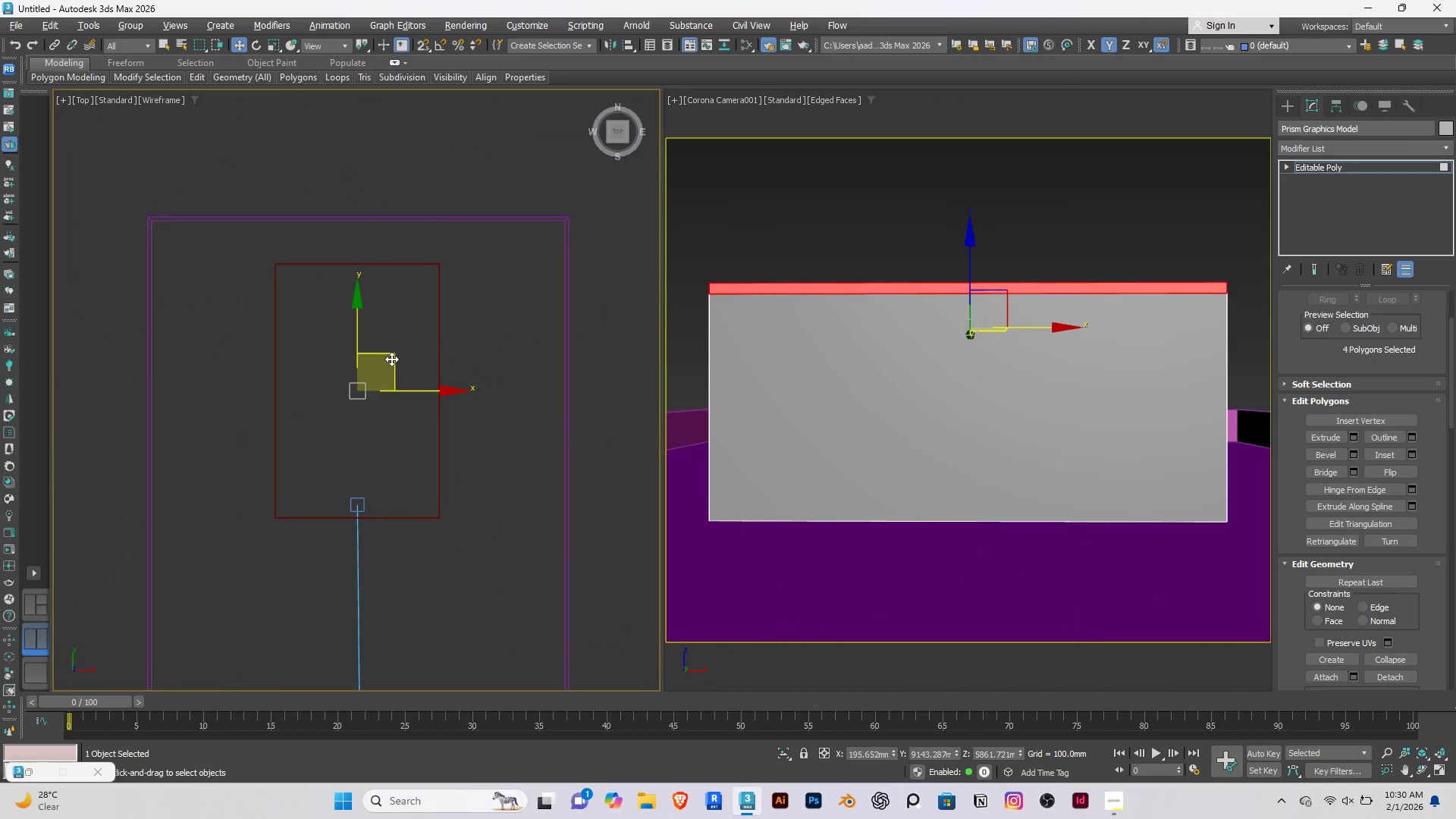 
hold_key(key=ShiftRight, duration=1.5)
 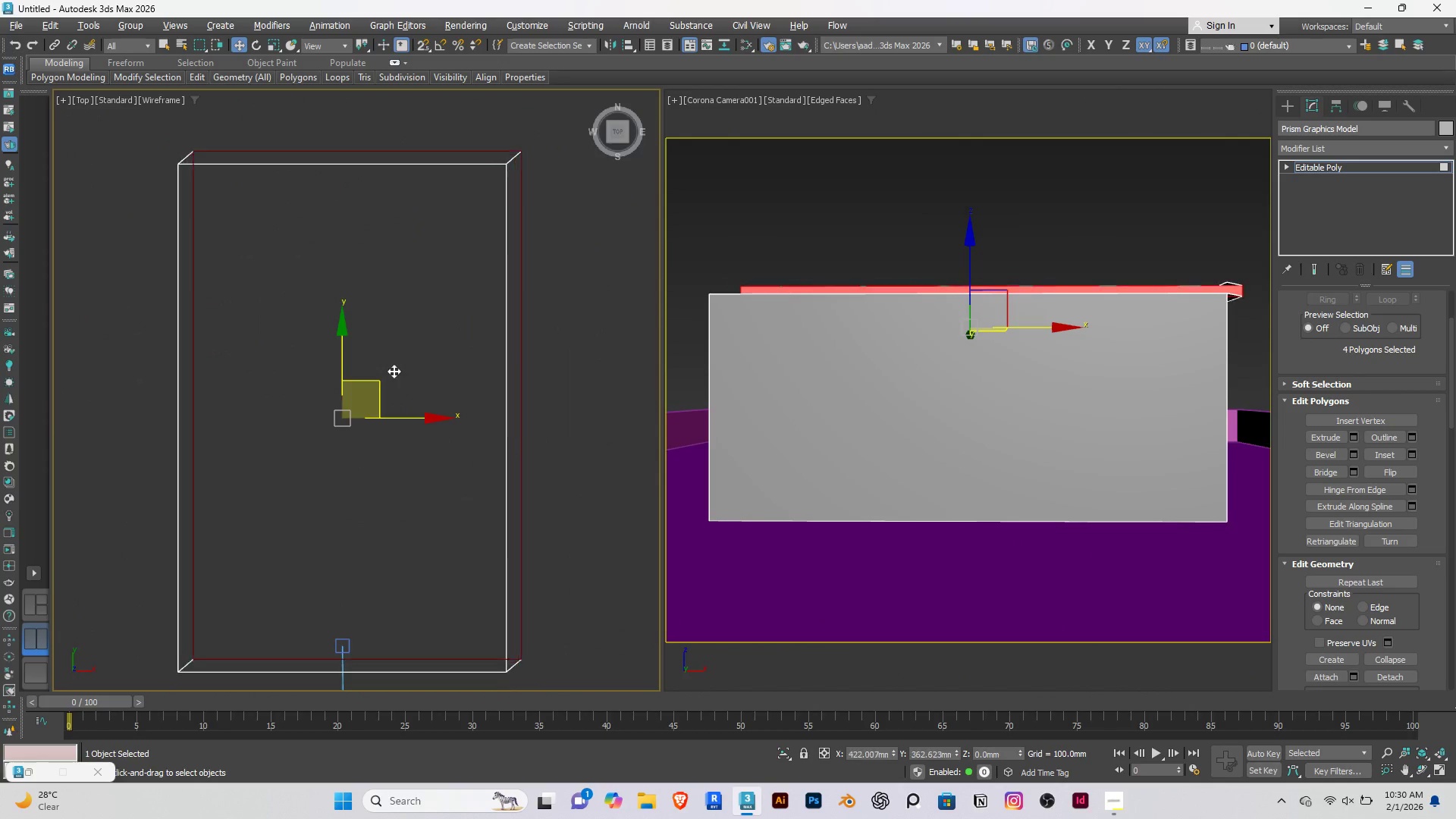 
scroll: coordinate [372, 363], scroll_direction: up, amount: 2.0
 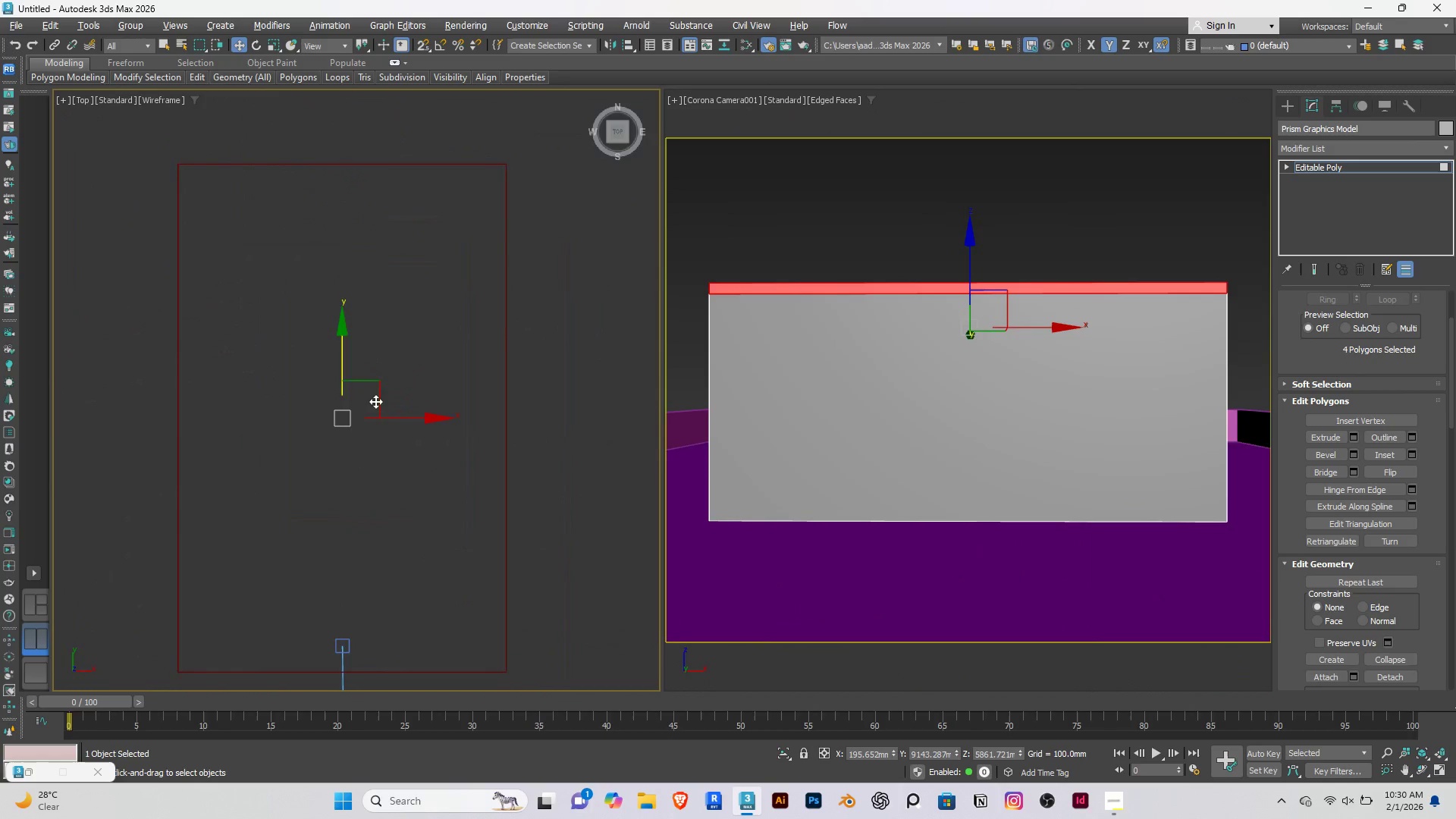 
left_click_drag(start_coordinate=[378, 384], to_coordinate=[390, 373])
 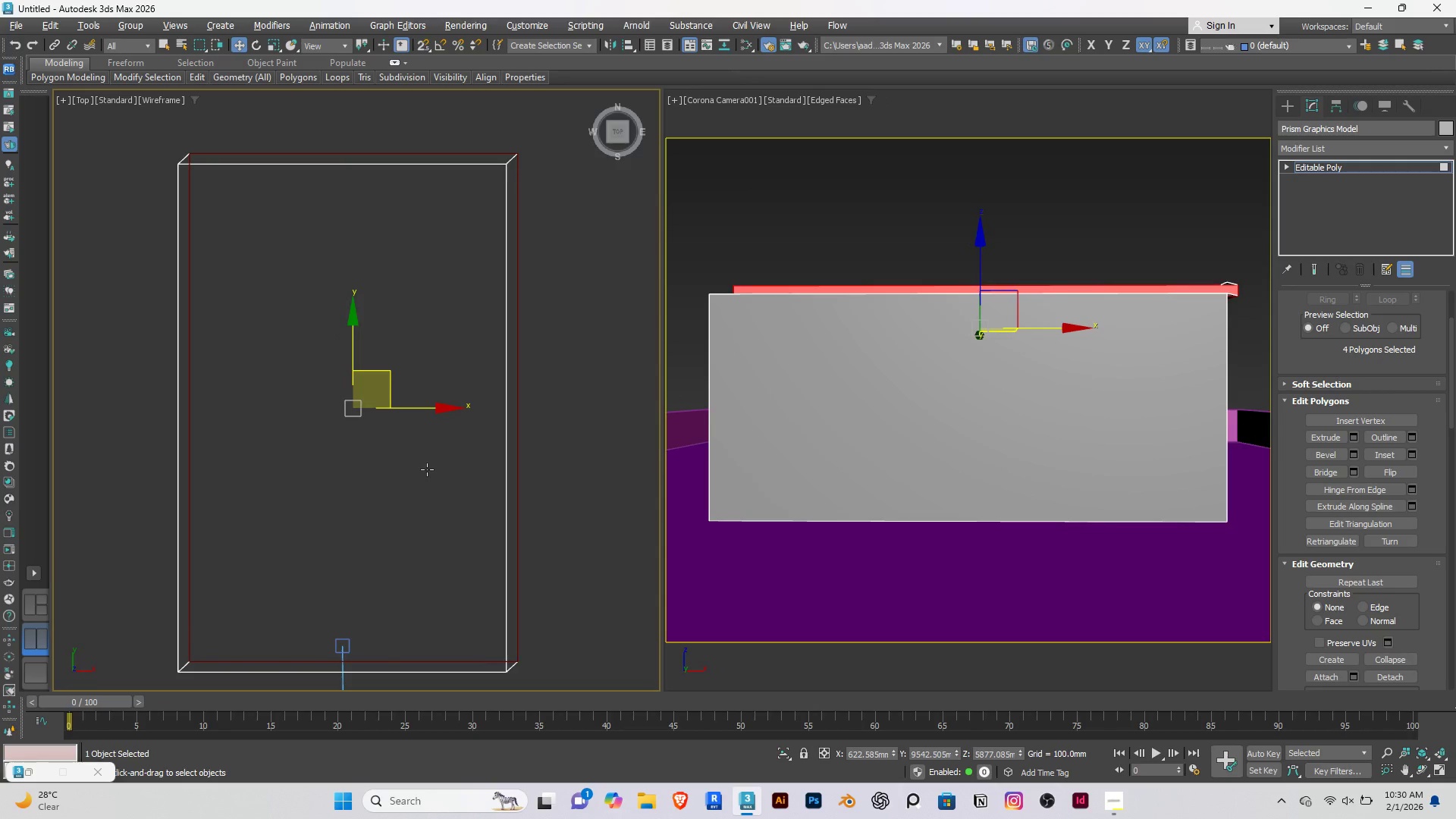 
hold_key(key=ShiftRight, duration=1.51)
 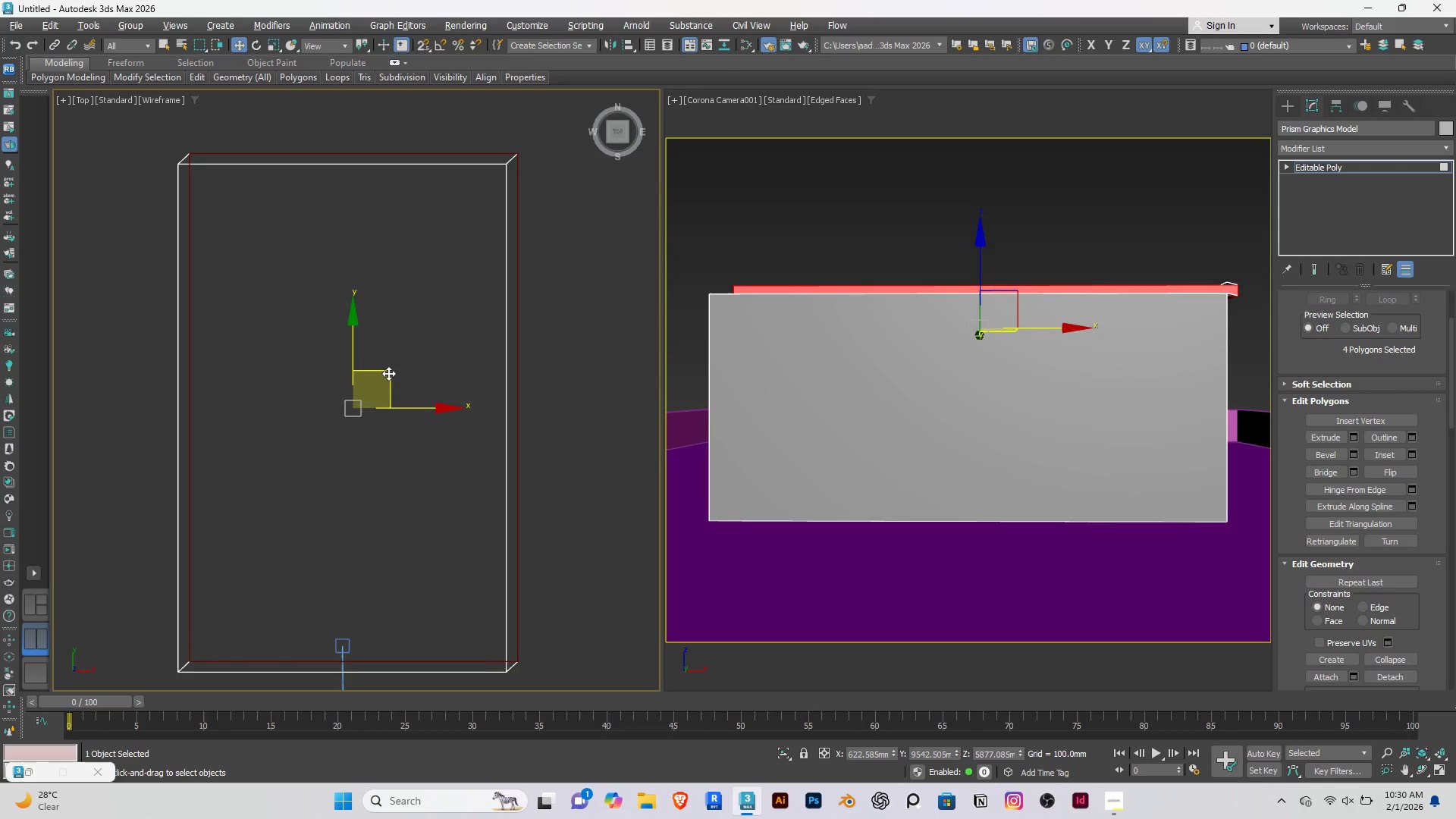 
key(Control+ControlLeft)
 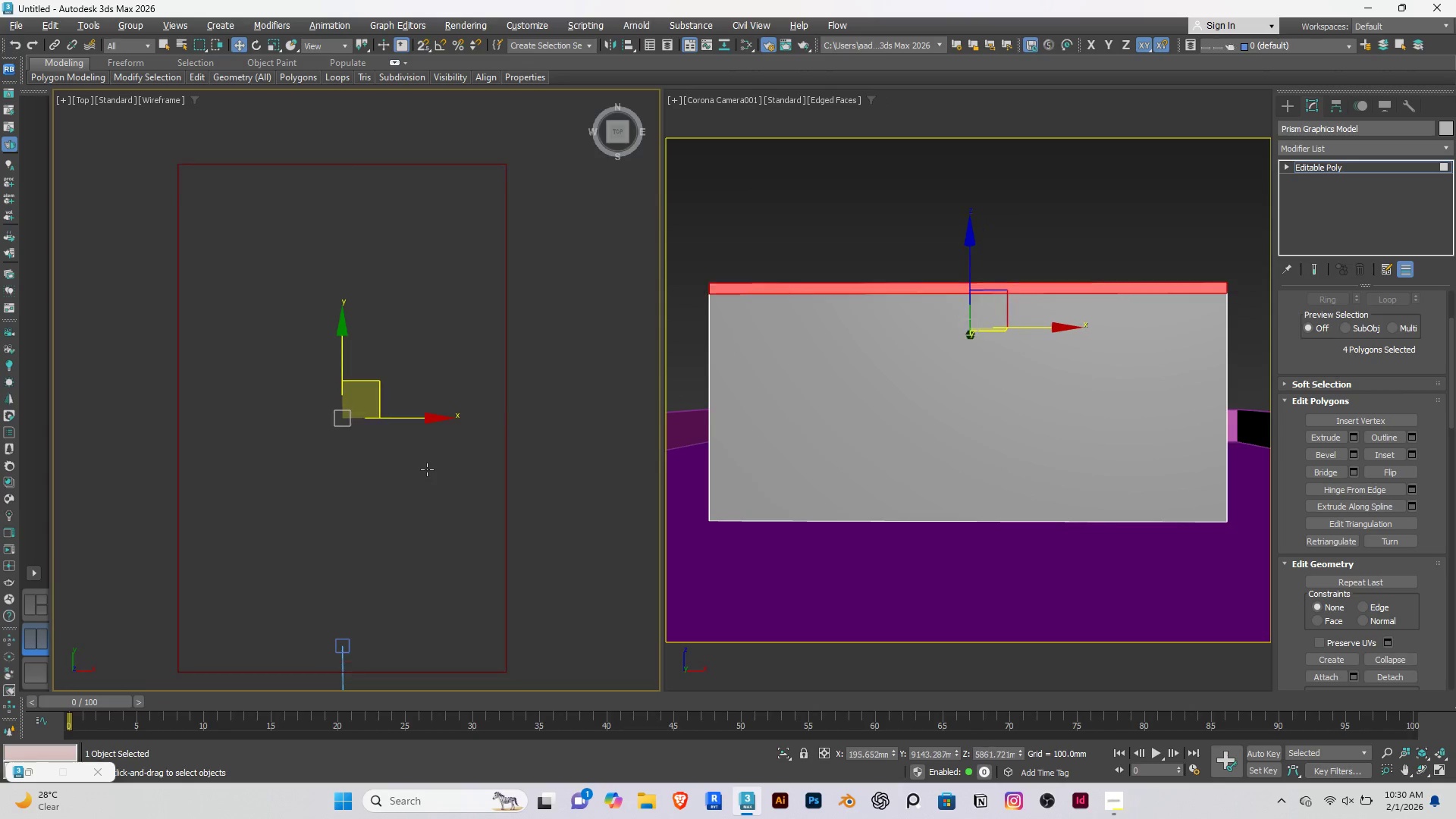 
key(Control+Z)
 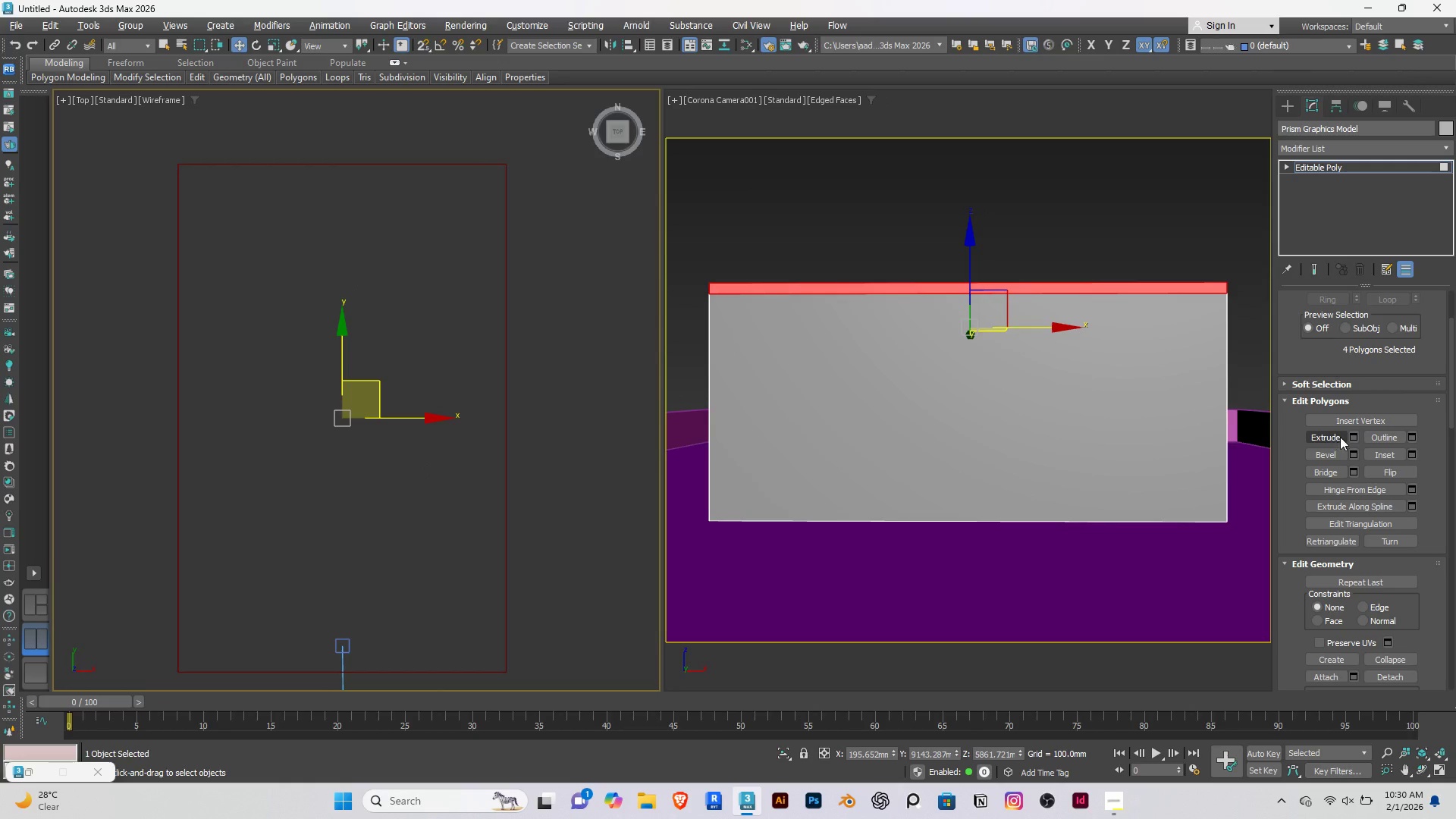 
left_click([1351, 435])
 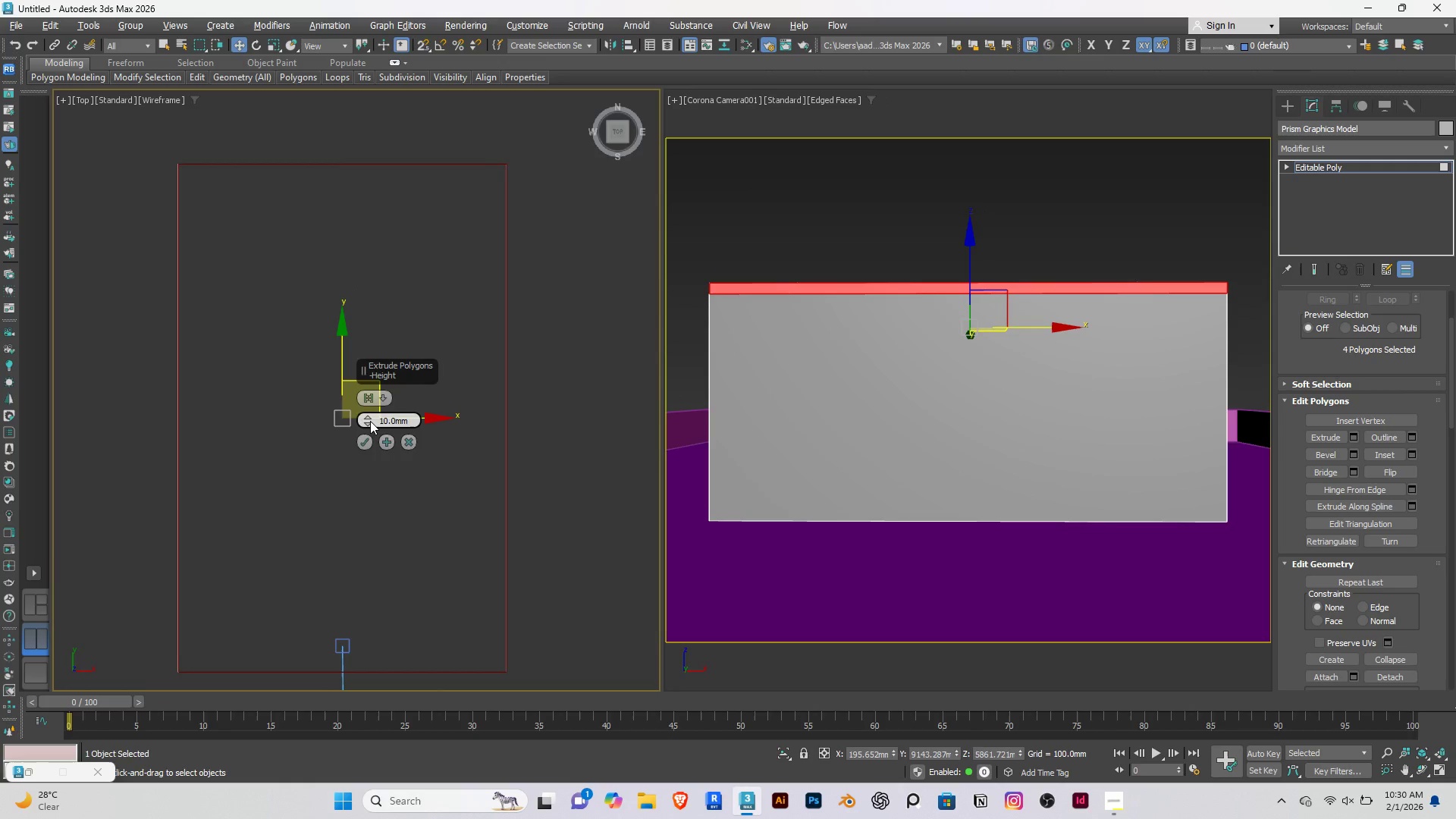 
left_click_drag(start_coordinate=[370, 420], to_coordinate=[369, 404])
 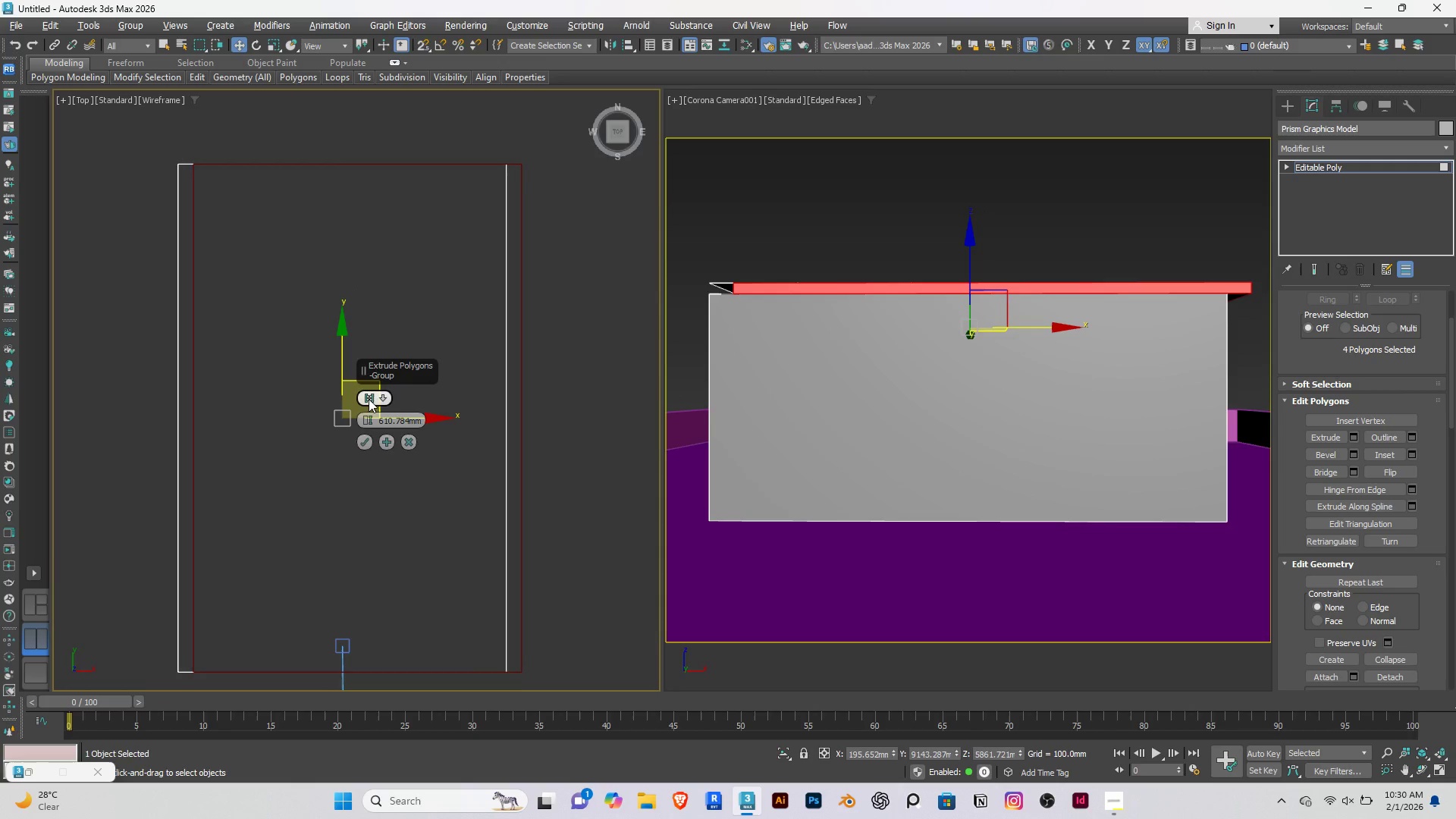 
left_click([367, 397])
 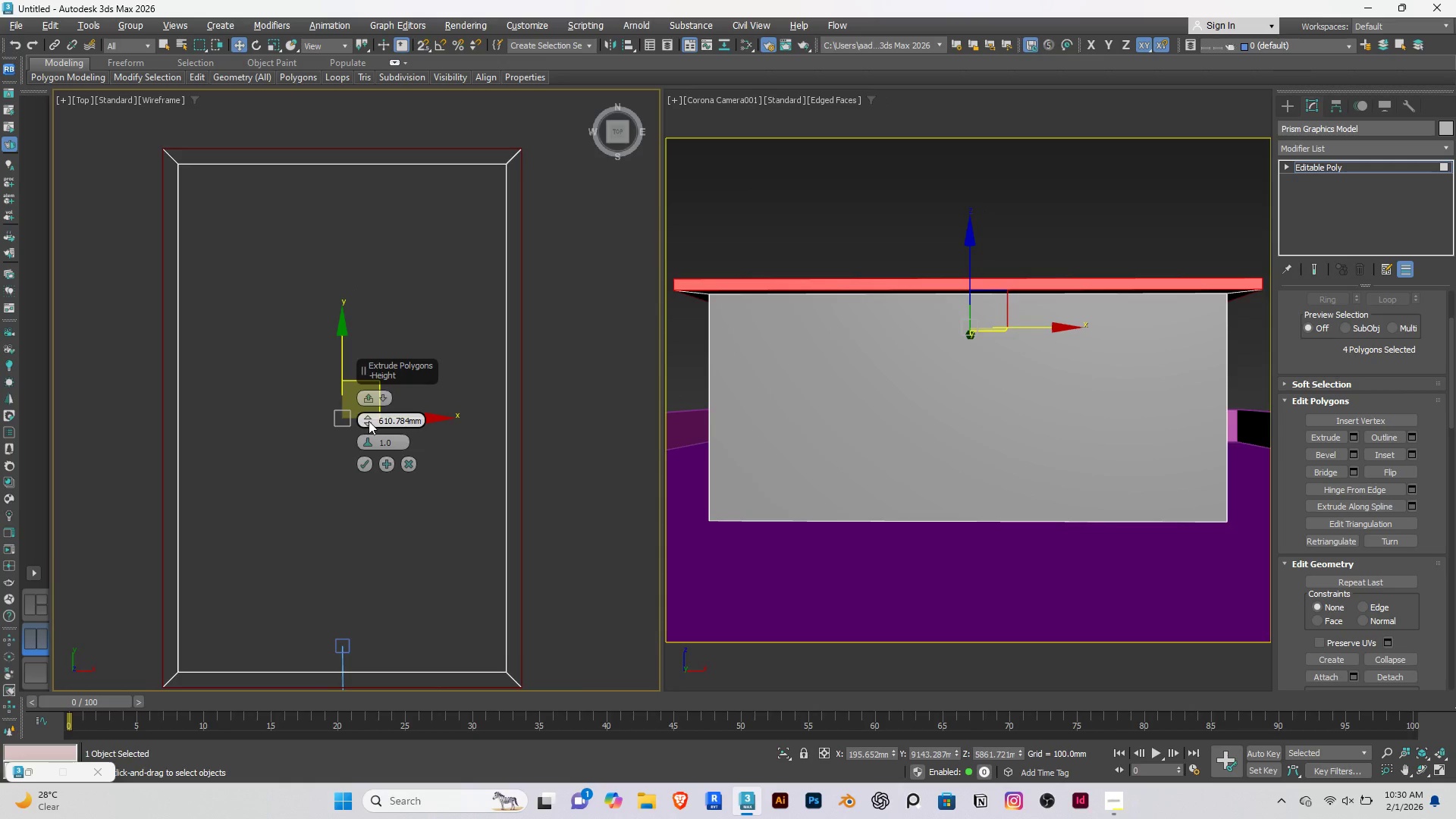 
left_click_drag(start_coordinate=[372, 419], to_coordinate=[373, 428])
 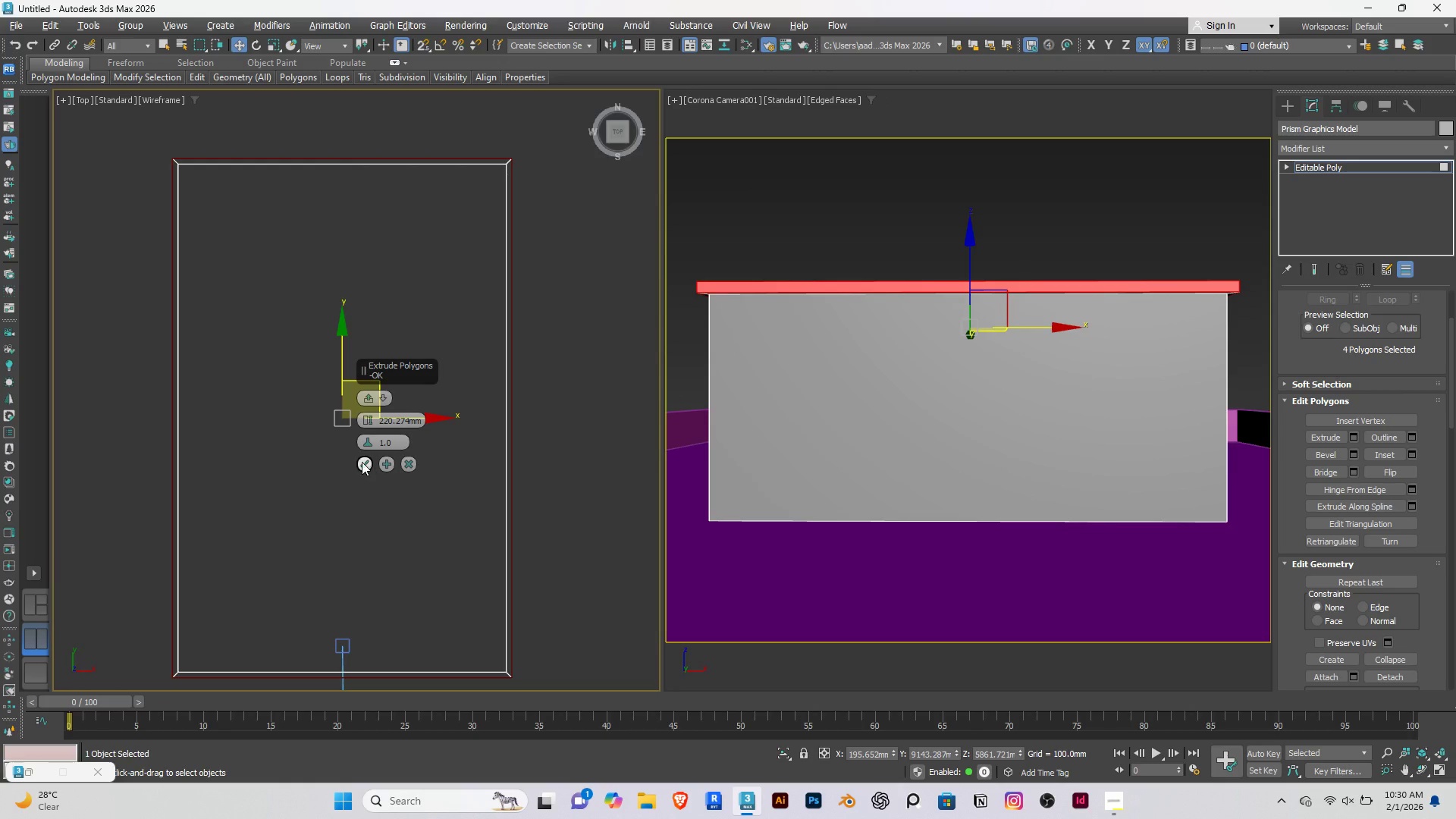 
left_click([361, 462])
 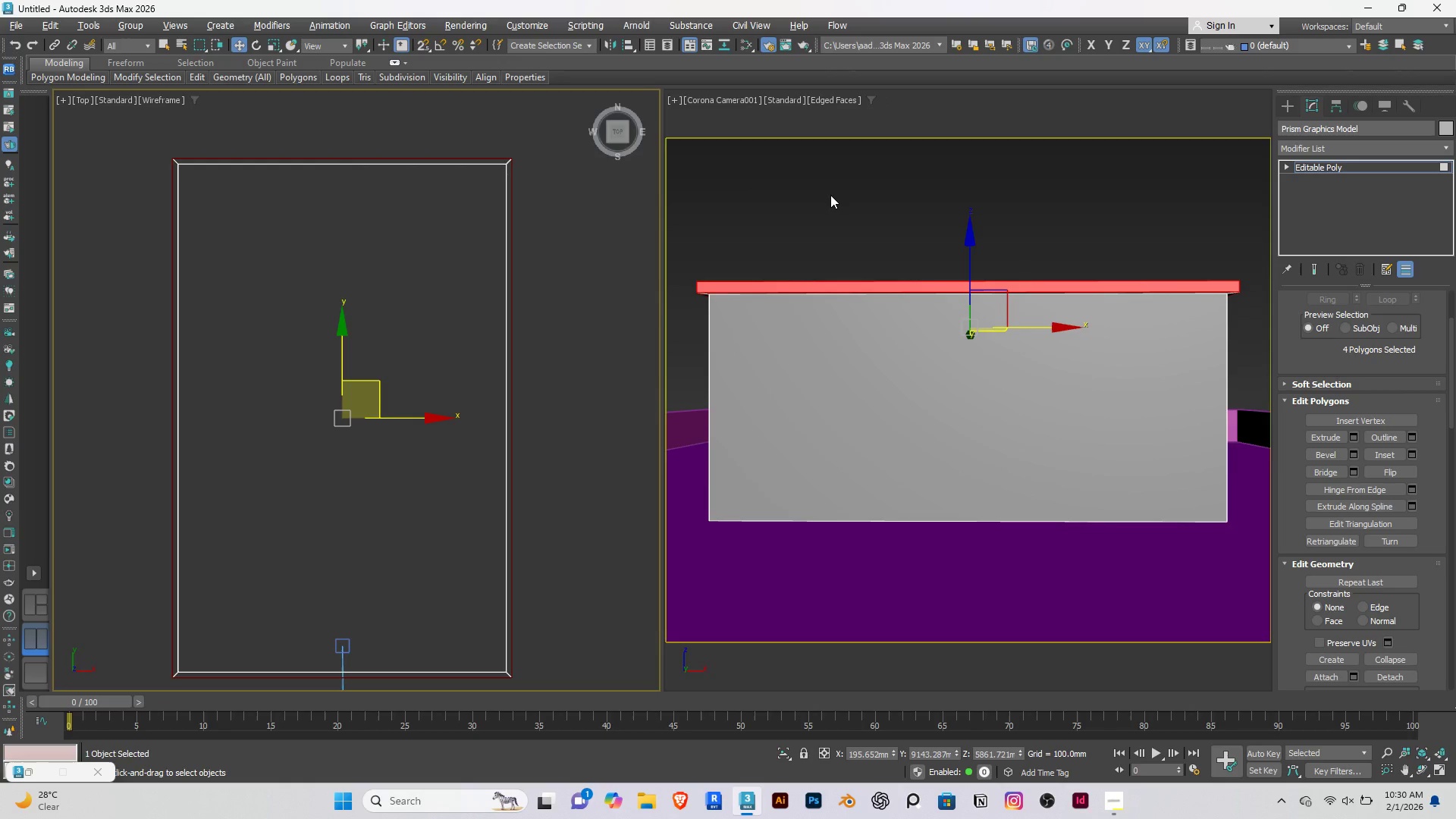 
left_click([830, 195])
 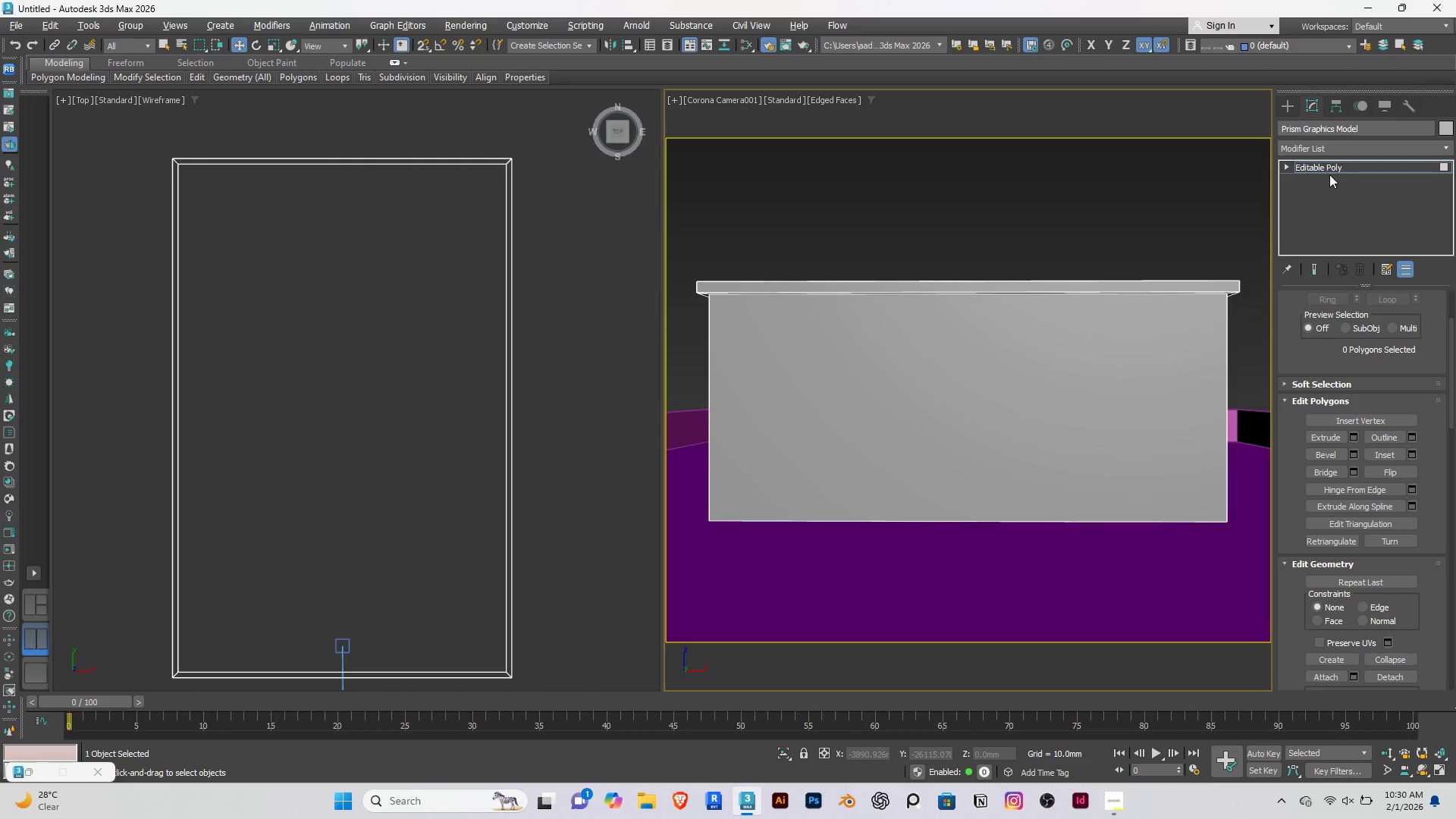 
left_click([1313, 162])
 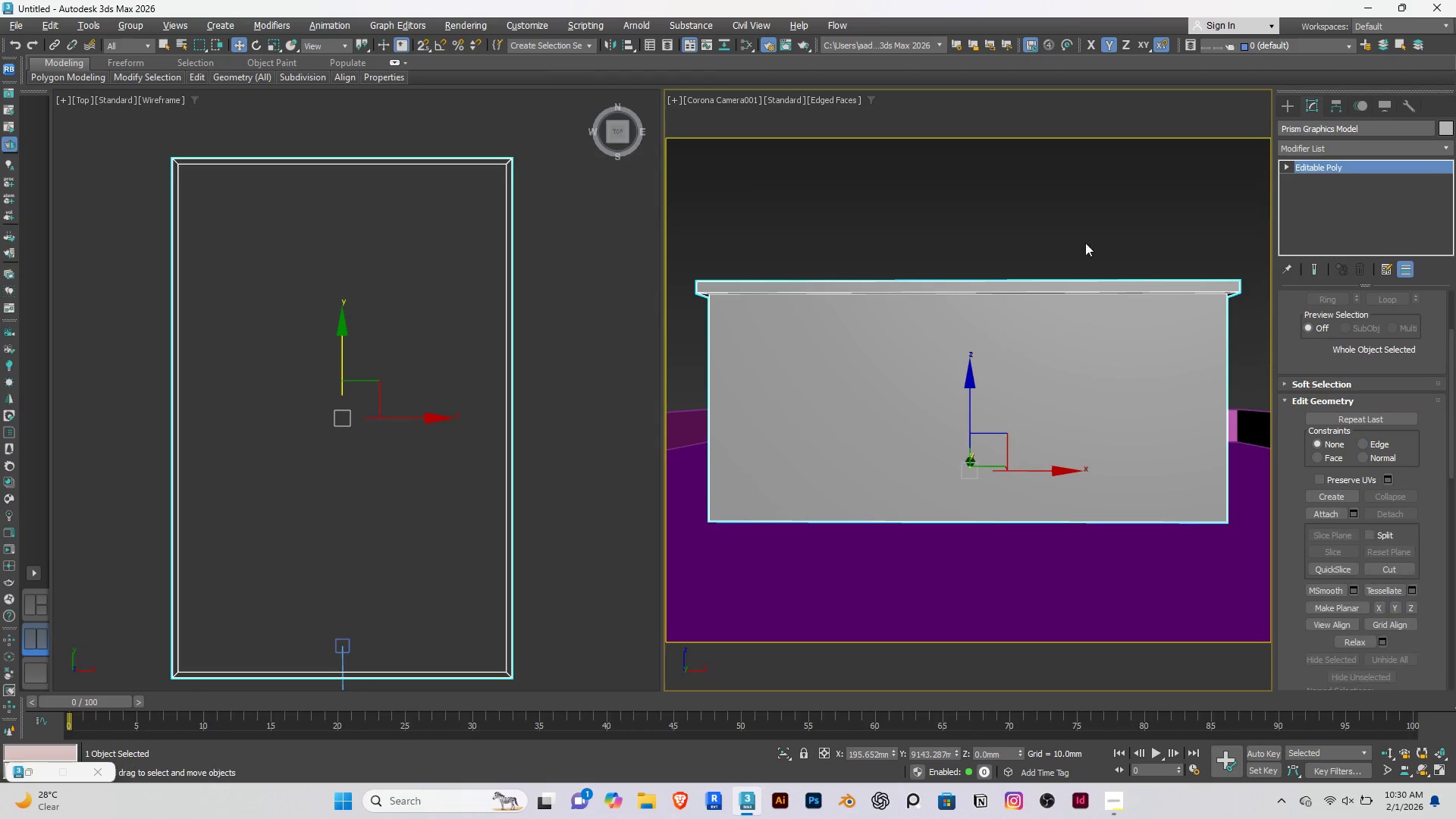 
left_click([1010, 245])
 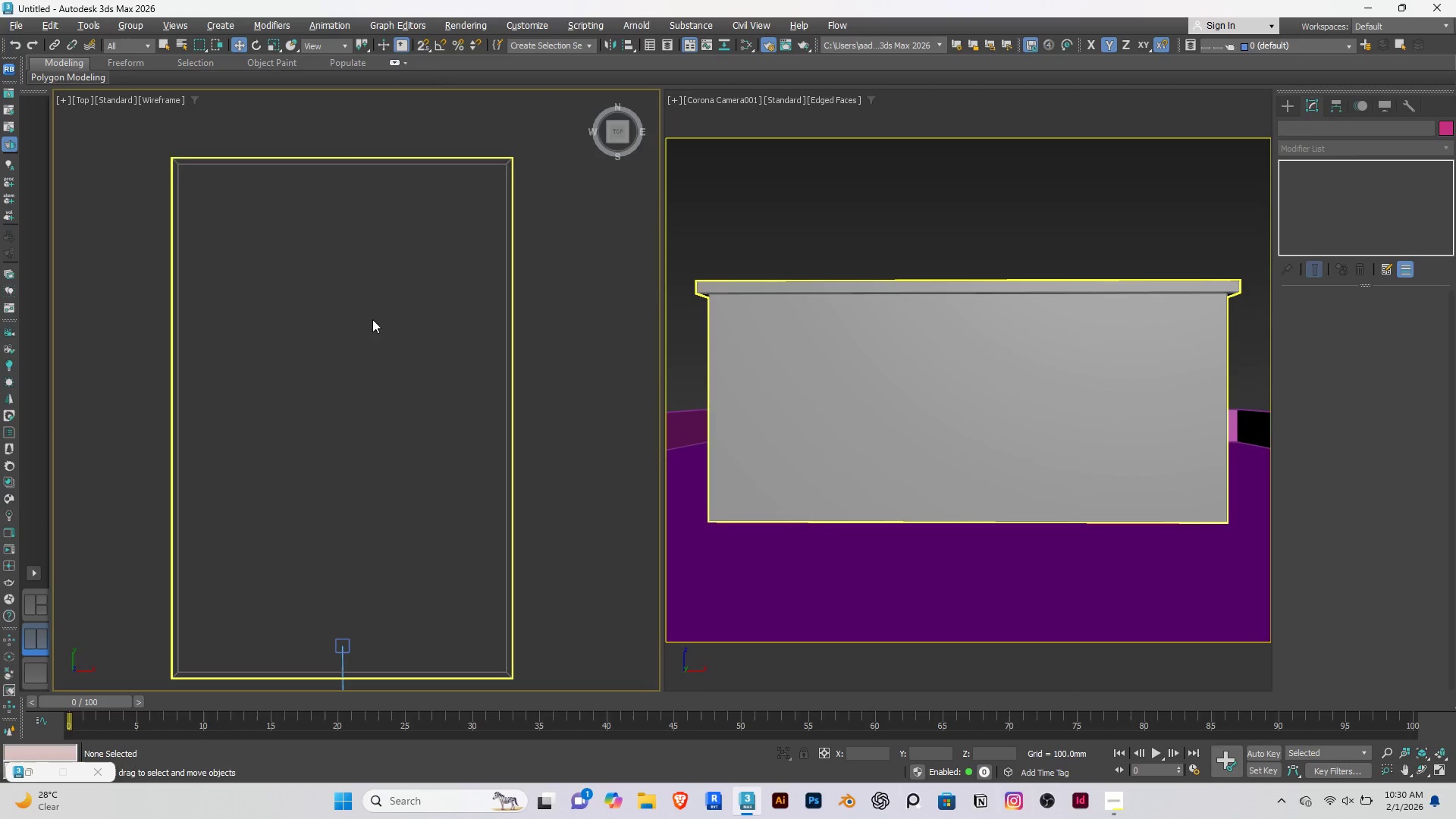 
scroll: coordinate [441, 487], scroll_direction: down, amount: 3.0
 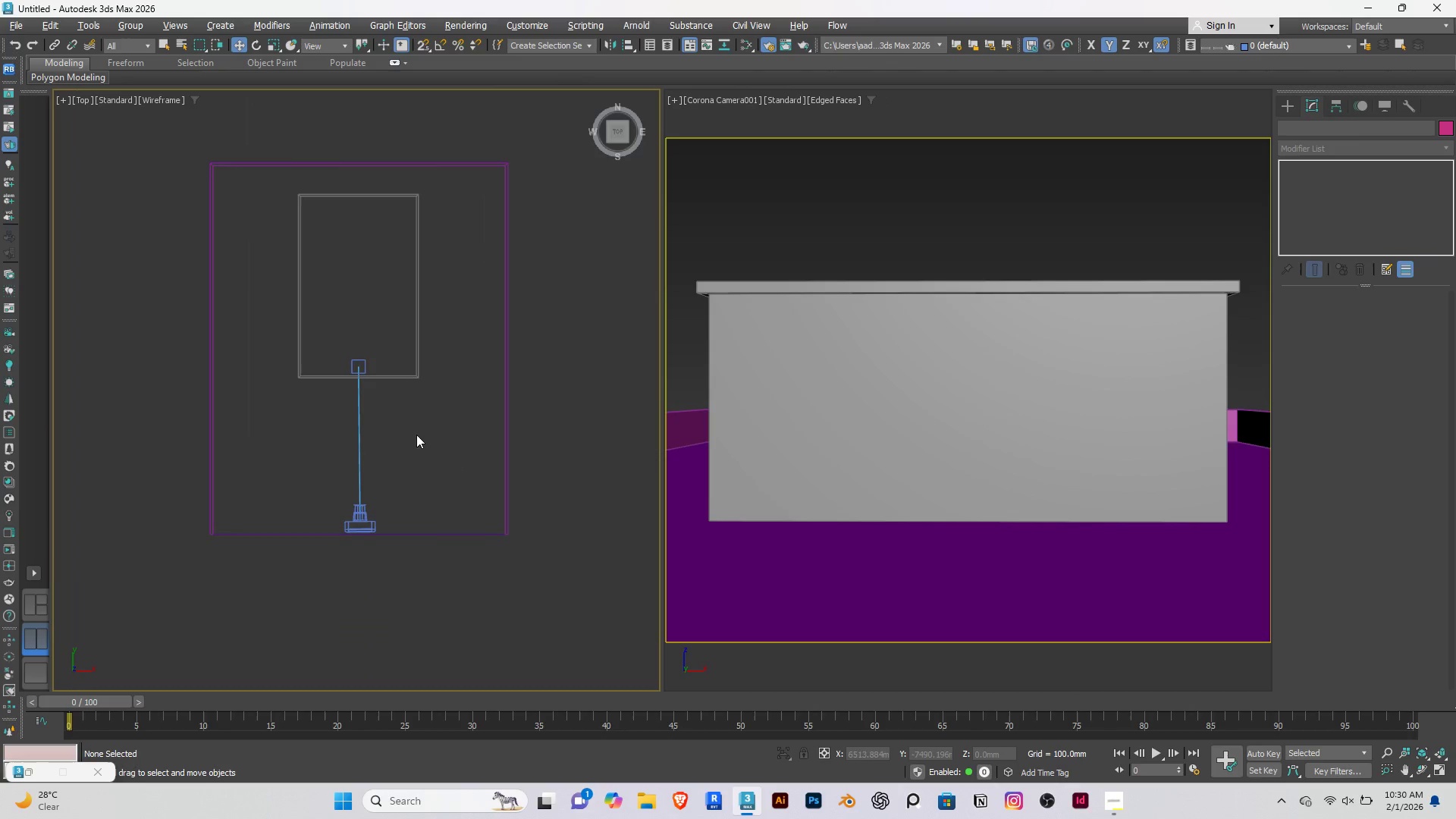 
left_click([416, 435])
 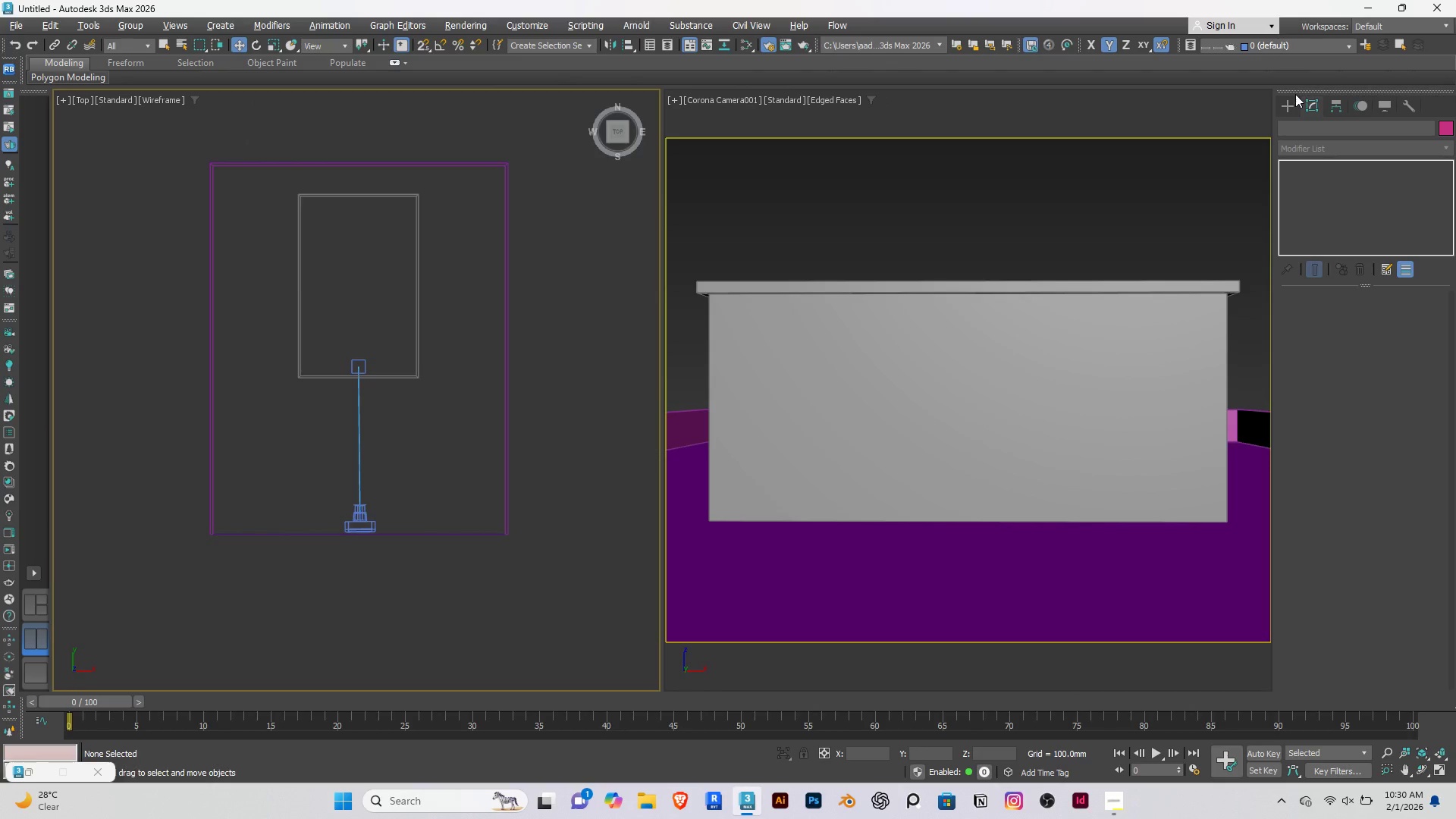 
double_click([1286, 105])
 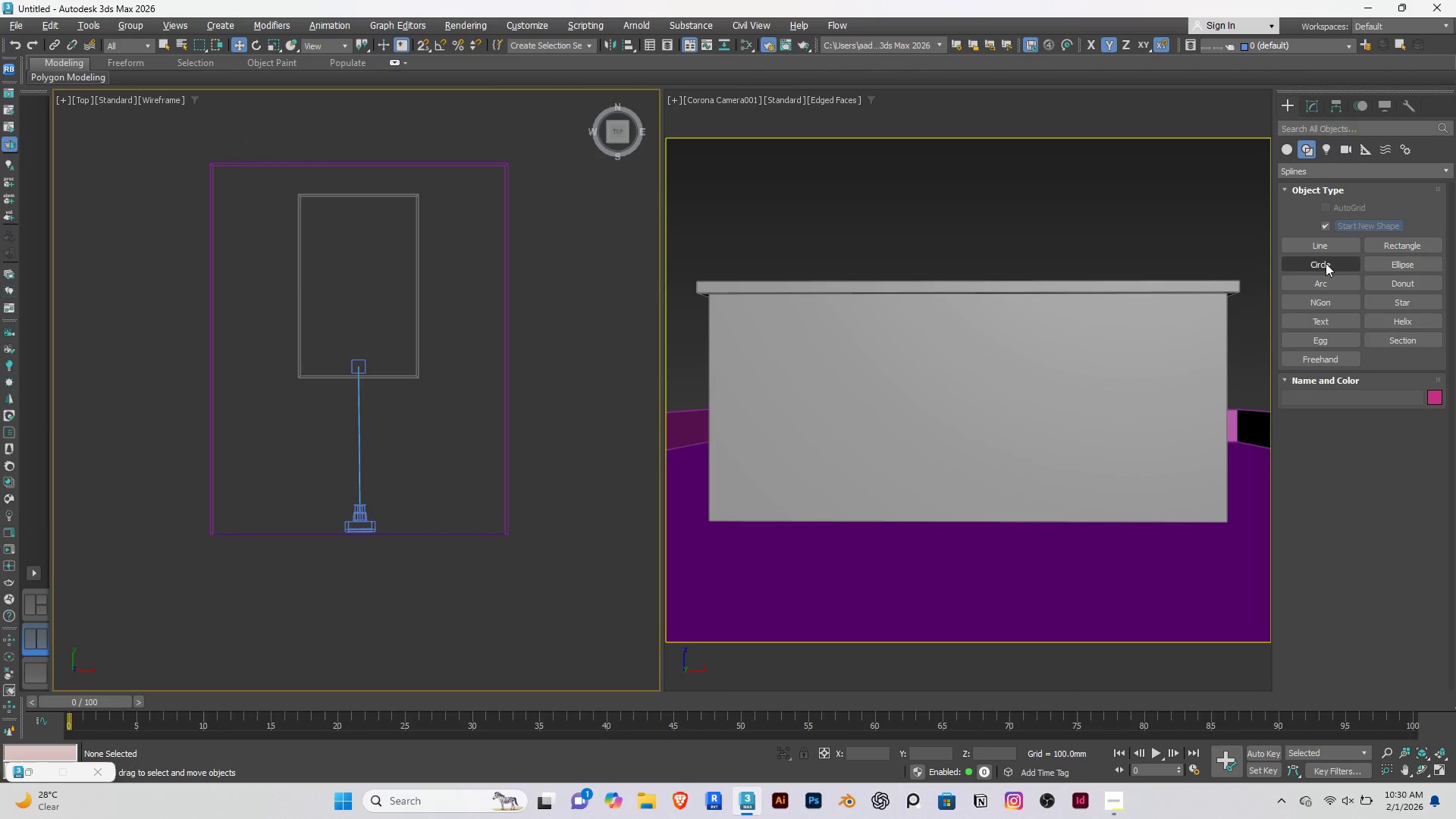 
left_click([1281, 140])
 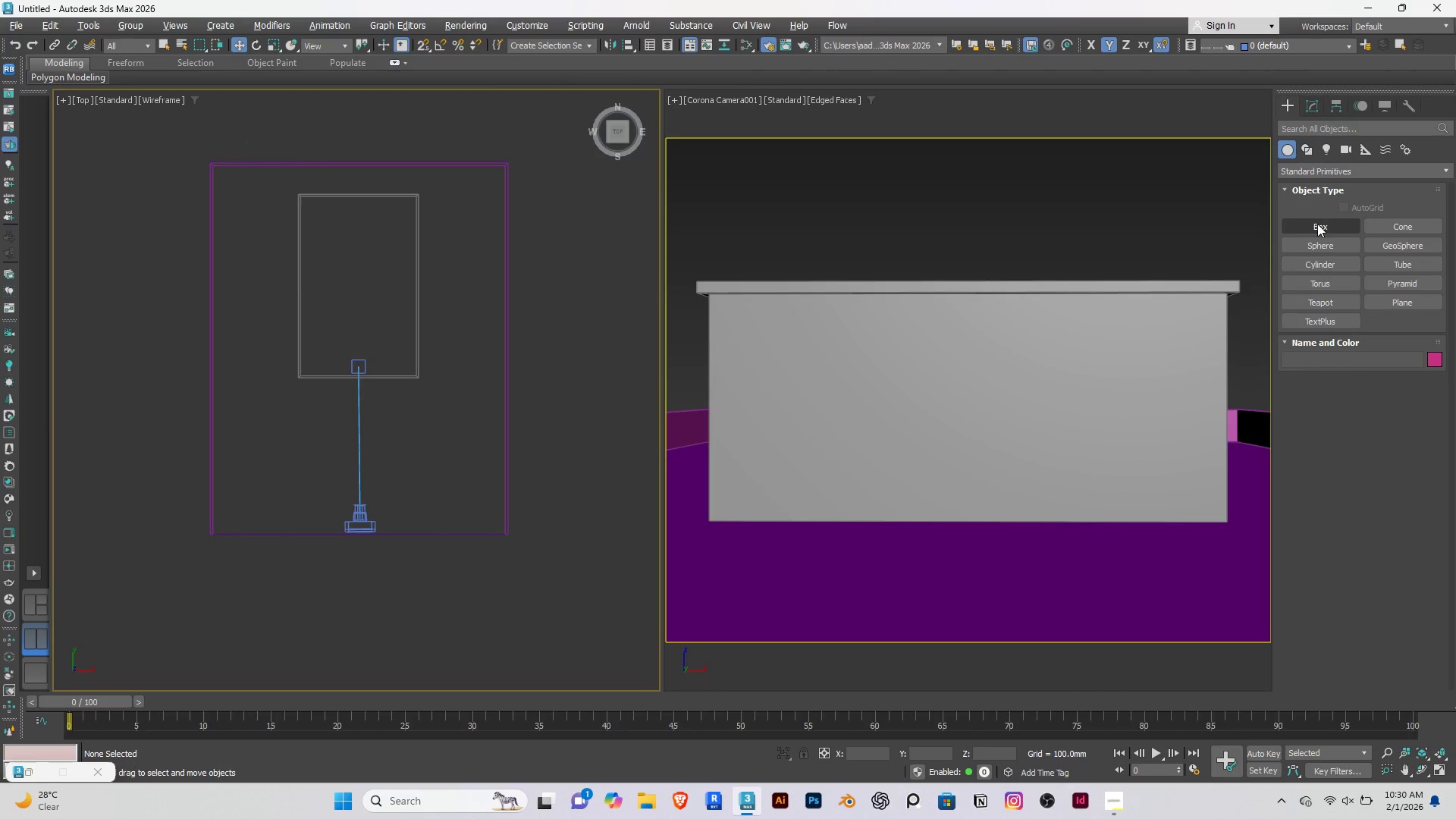 
left_click([1321, 224])
 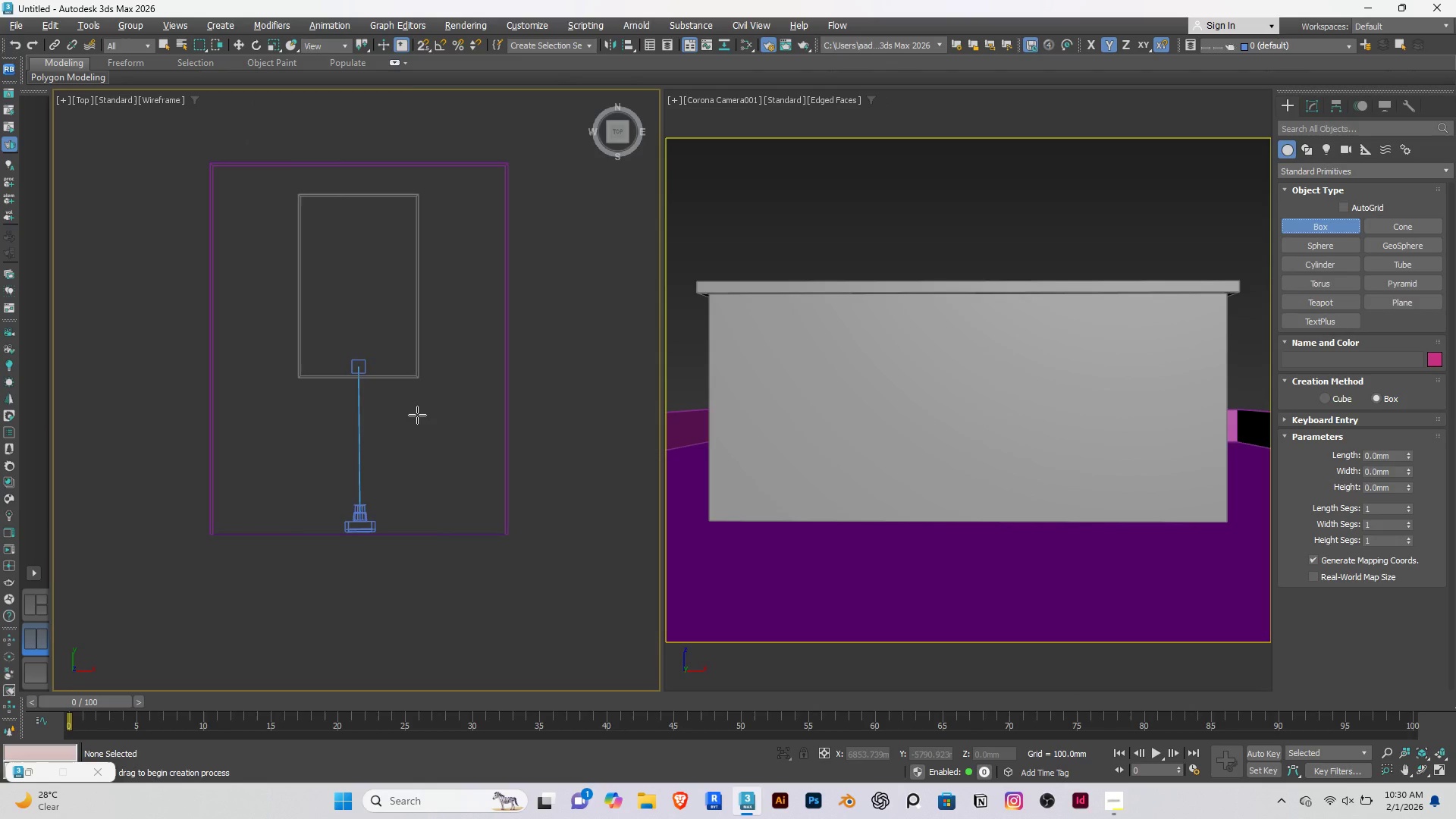 
scroll: coordinate [337, 318], scroll_direction: up, amount: 7.0
 